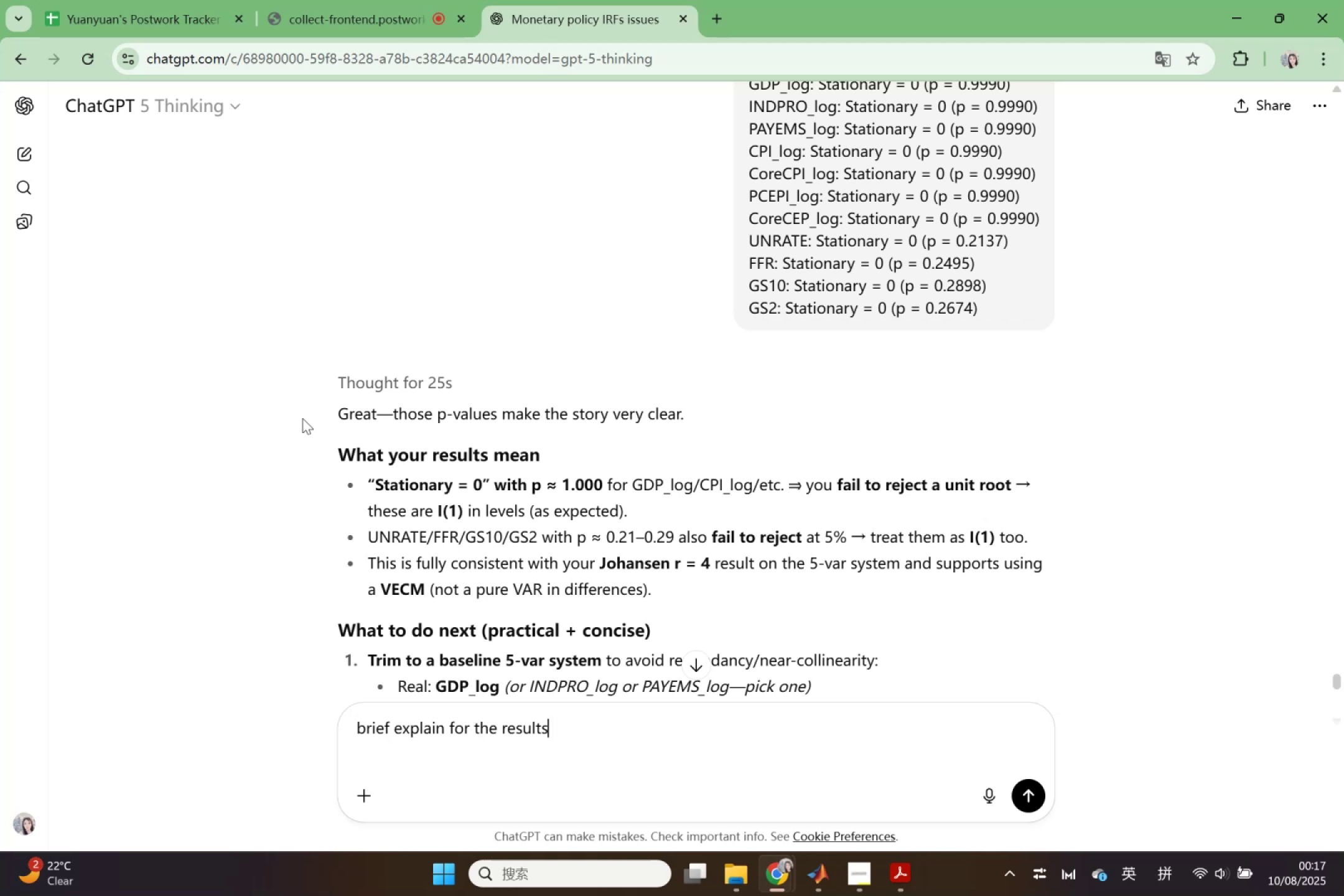 
key(Enter)
 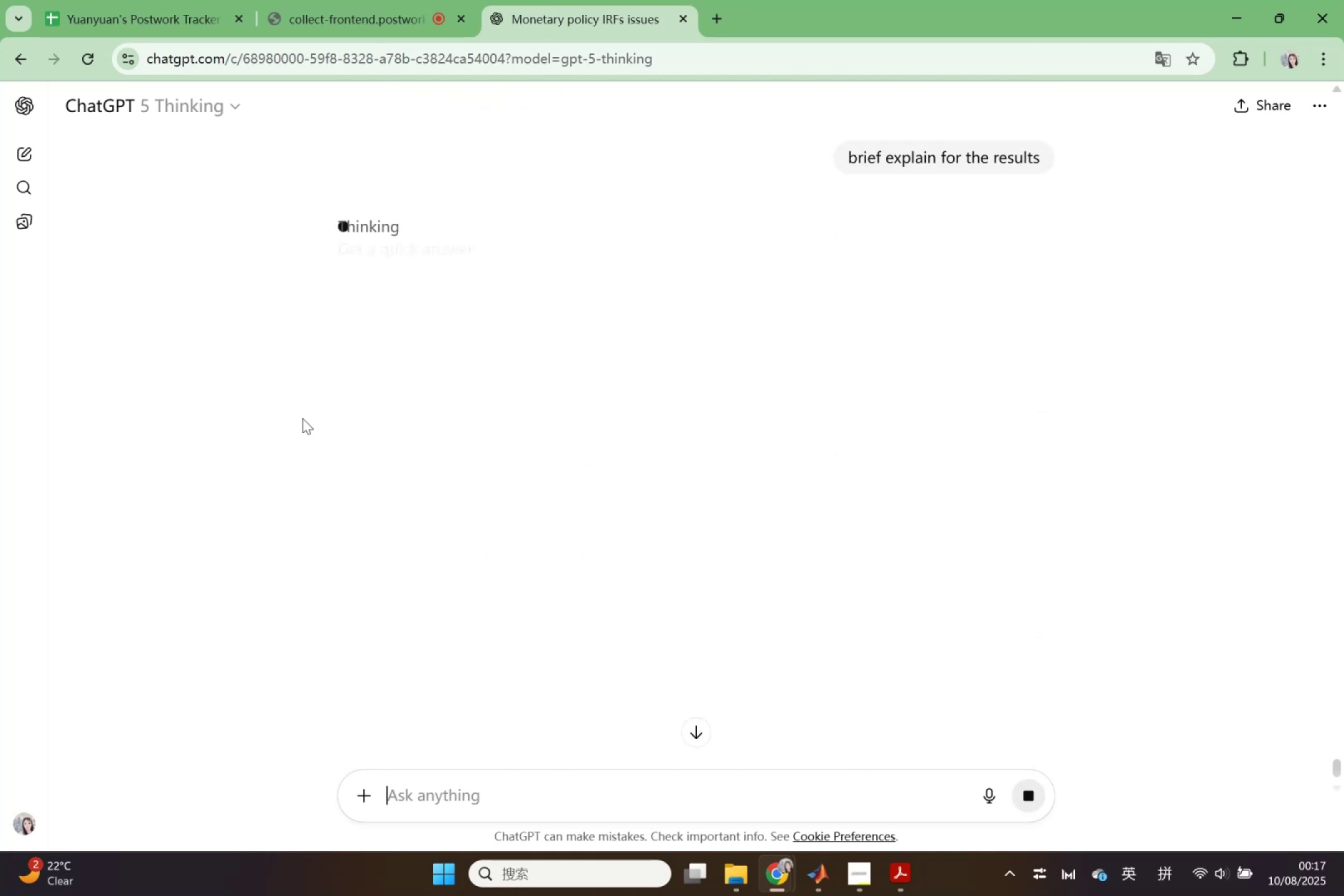 
scroll: coordinate [635, 327], scroll_direction: up, amount: 3.0
 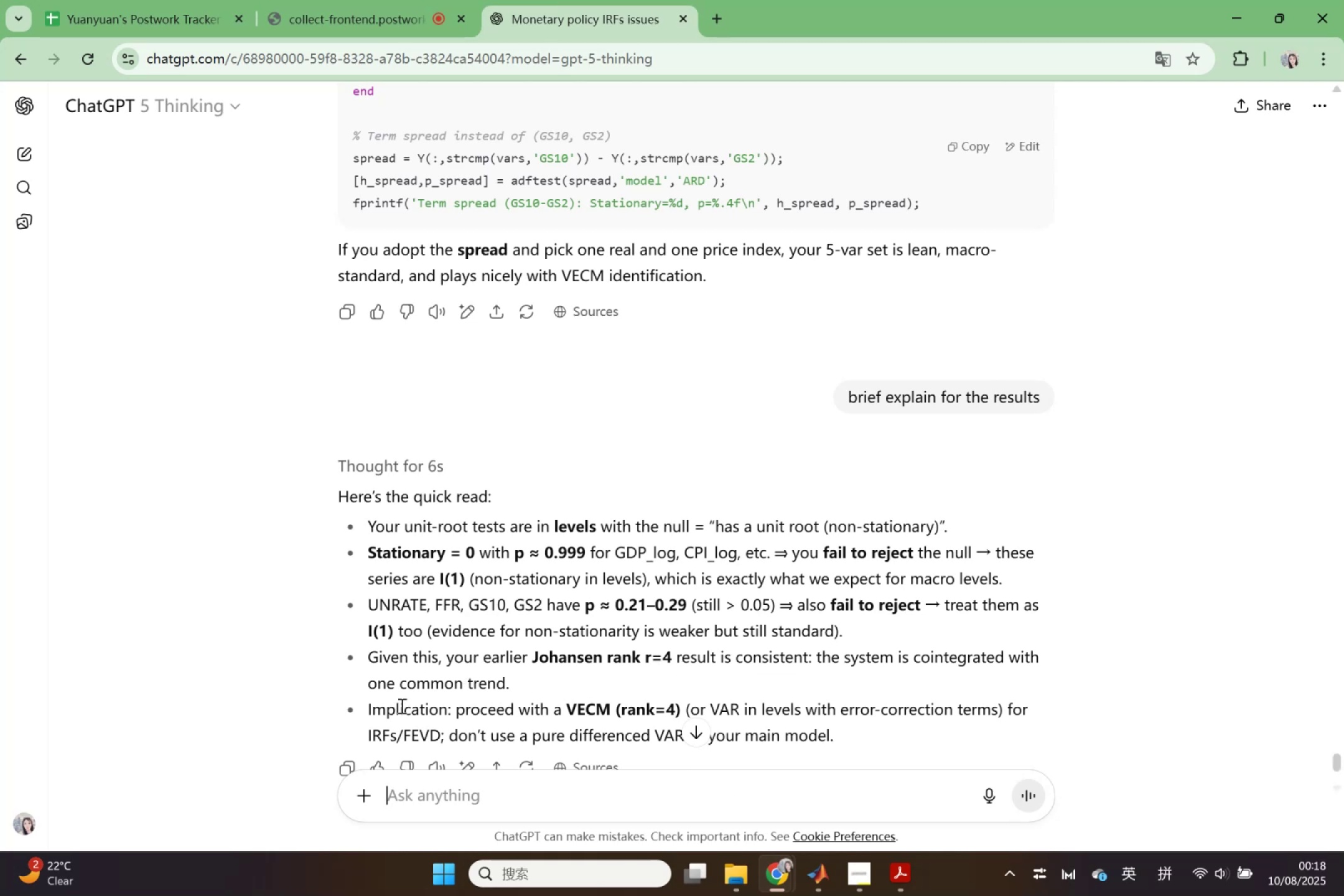 
wait(45.66)
 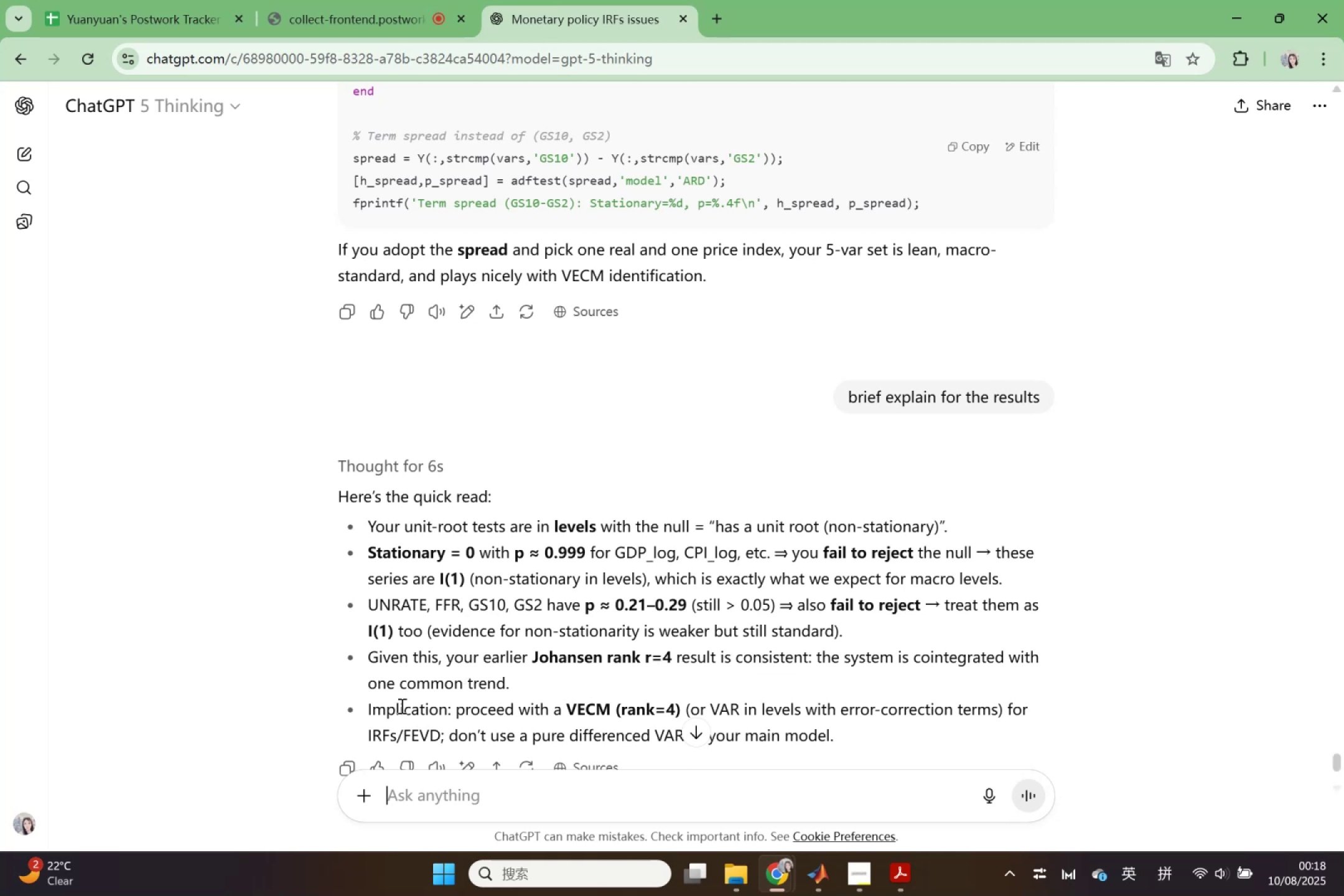 
left_click_drag(start_coordinate=[371, 523], to_coordinate=[865, 625])
 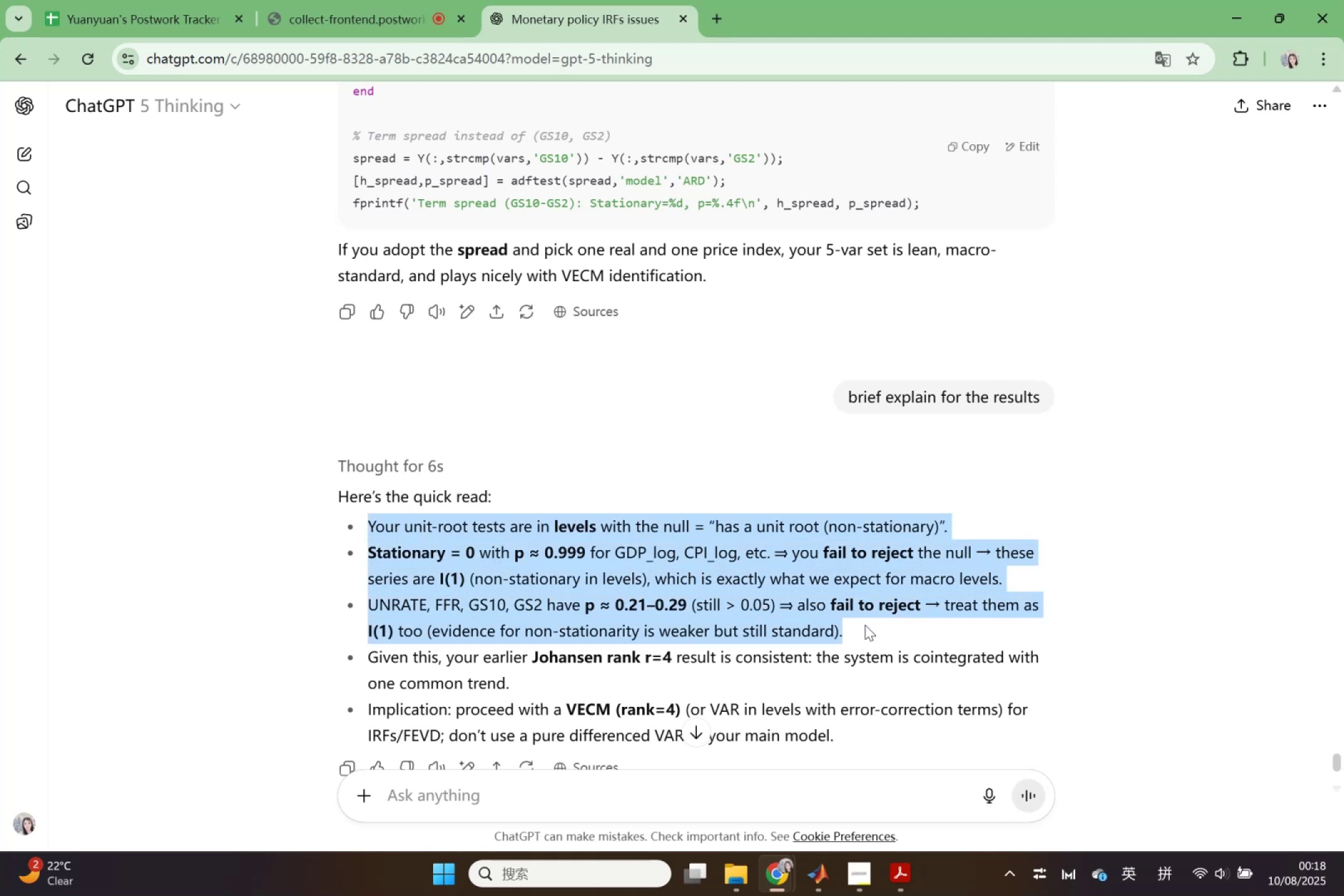 
key(Control+C)
 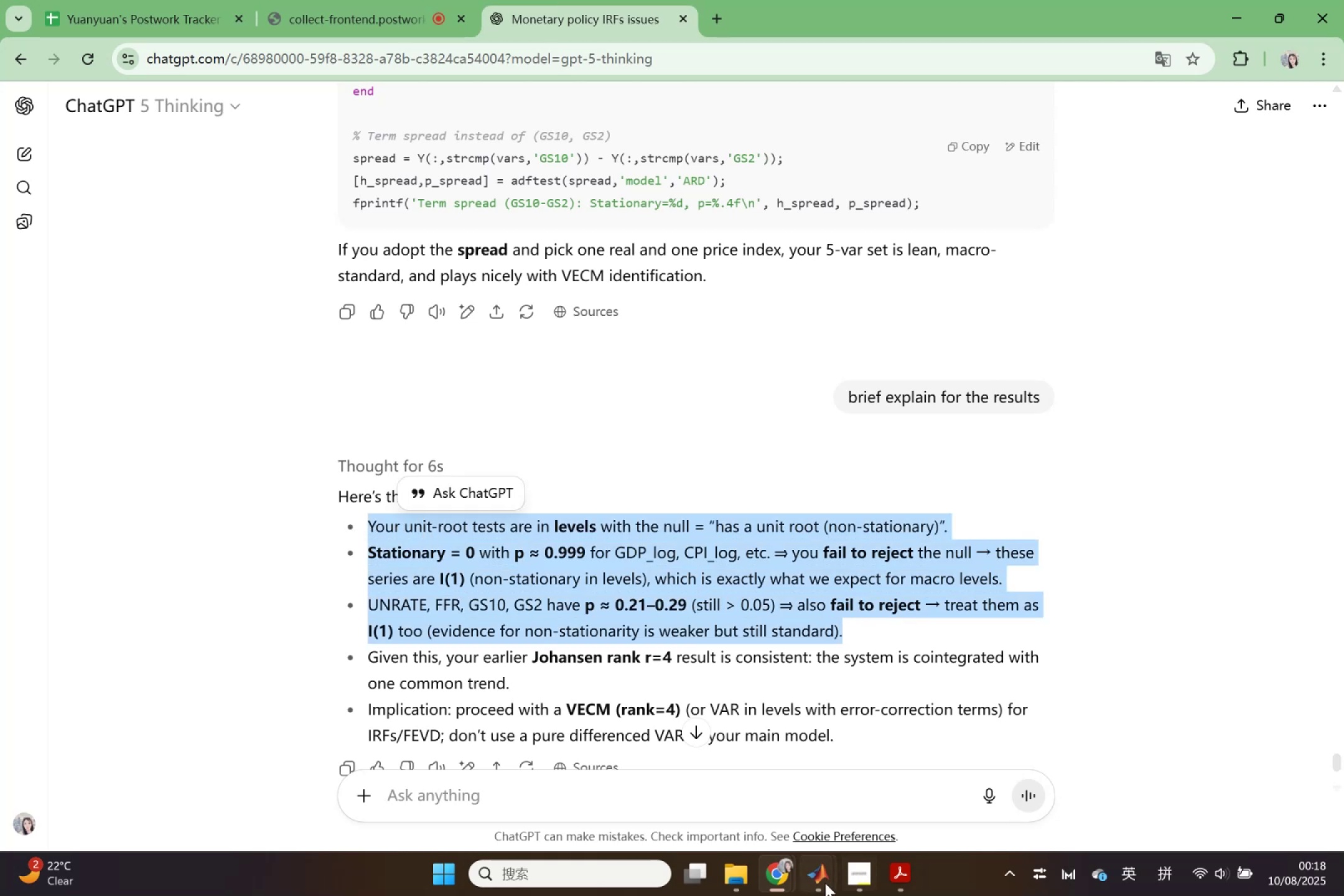 
double_click([724, 798])
 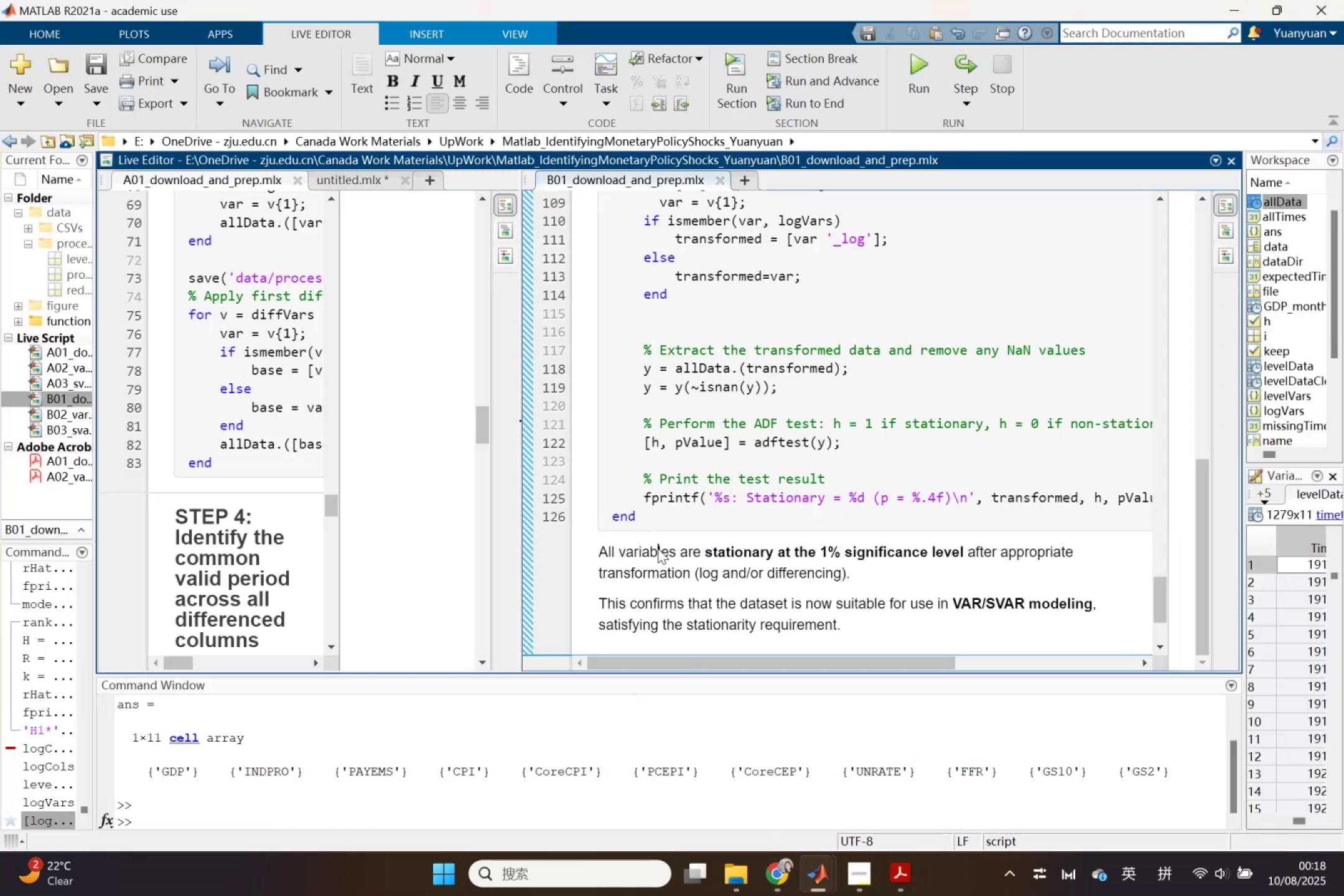 
double_click([658, 548])
 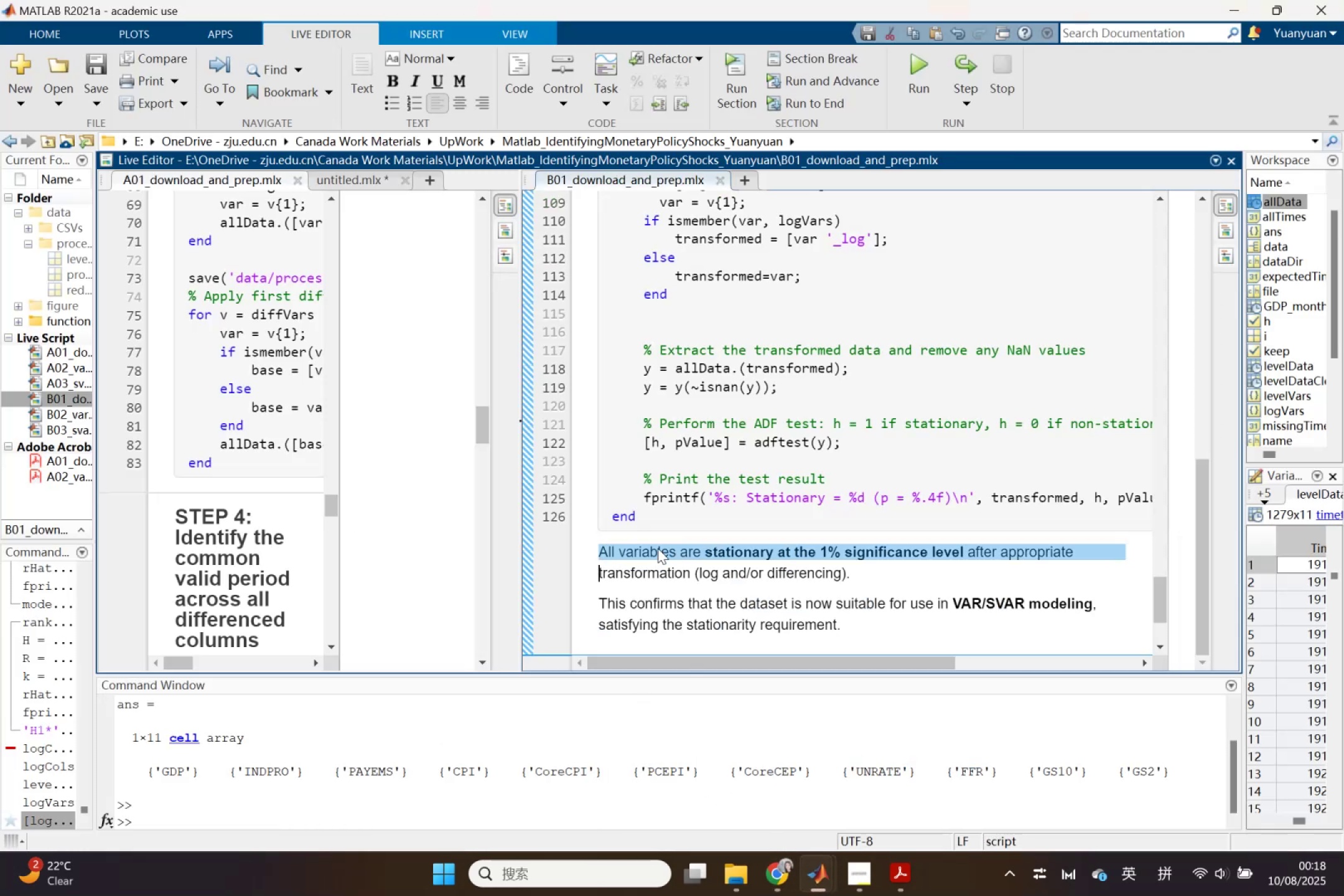 
triple_click([658, 548])
 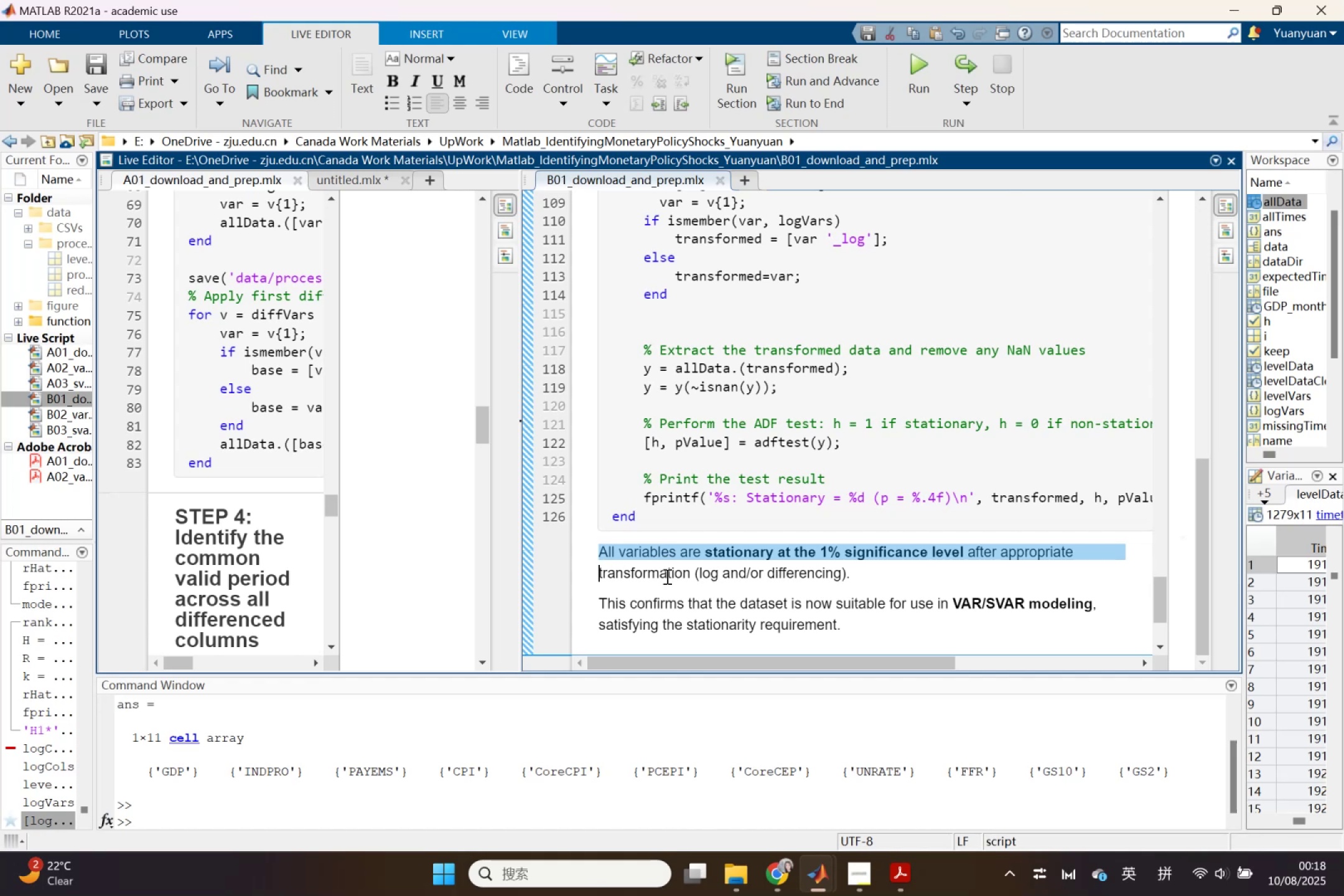 
left_click([676, 595])
 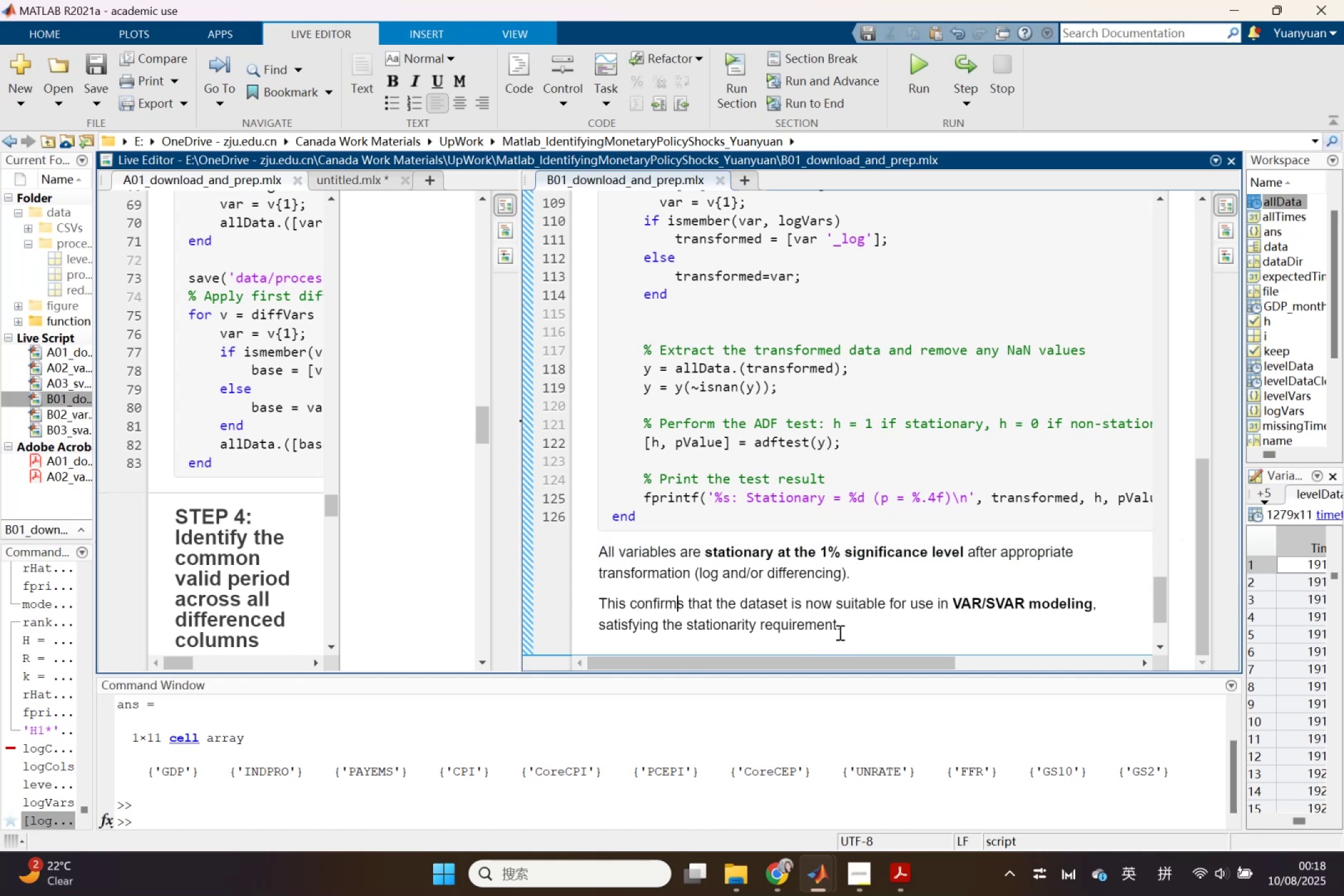 
left_click_drag(start_coordinate=[857, 633], to_coordinate=[582, 552])
 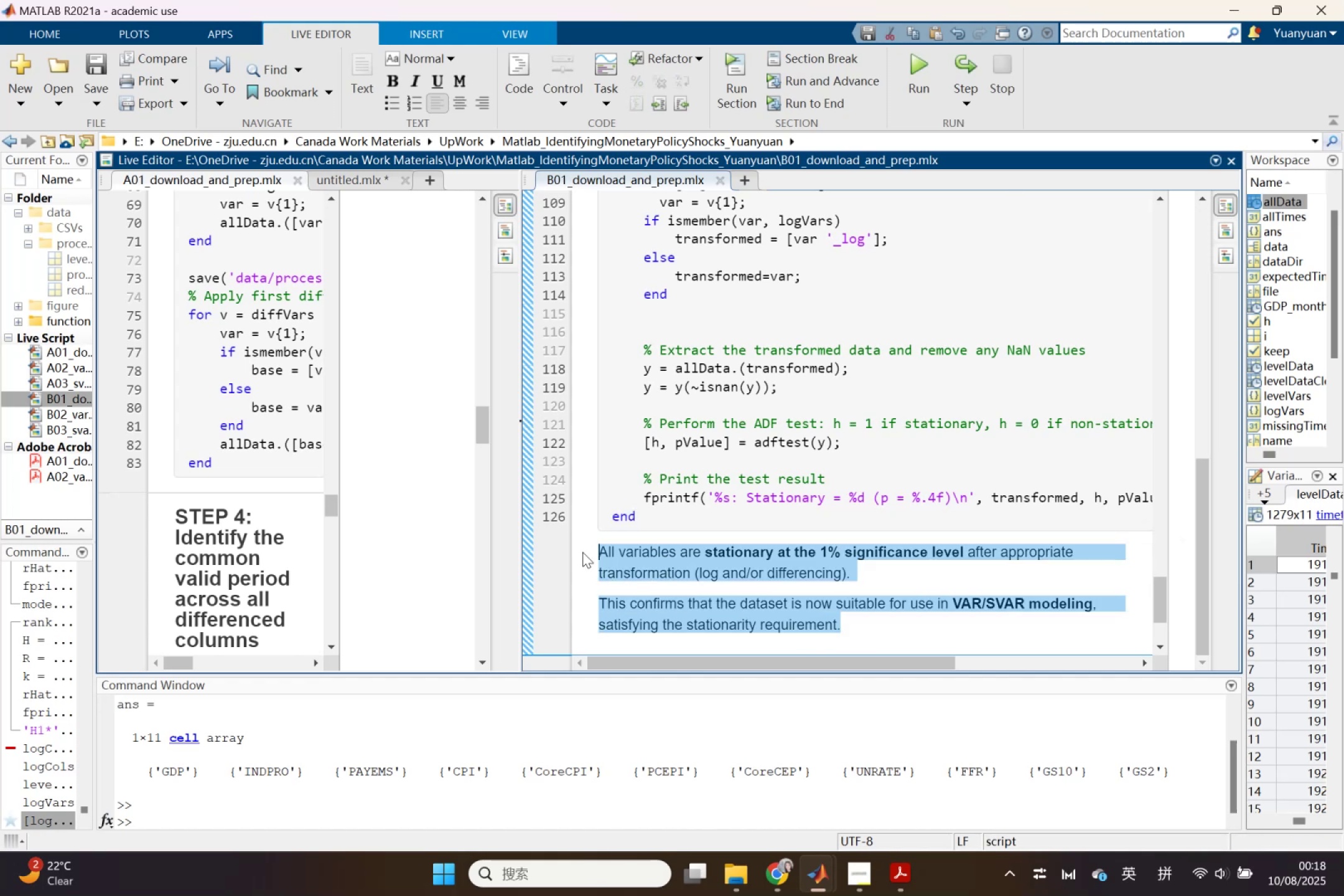 
key(Control+ControlLeft)
 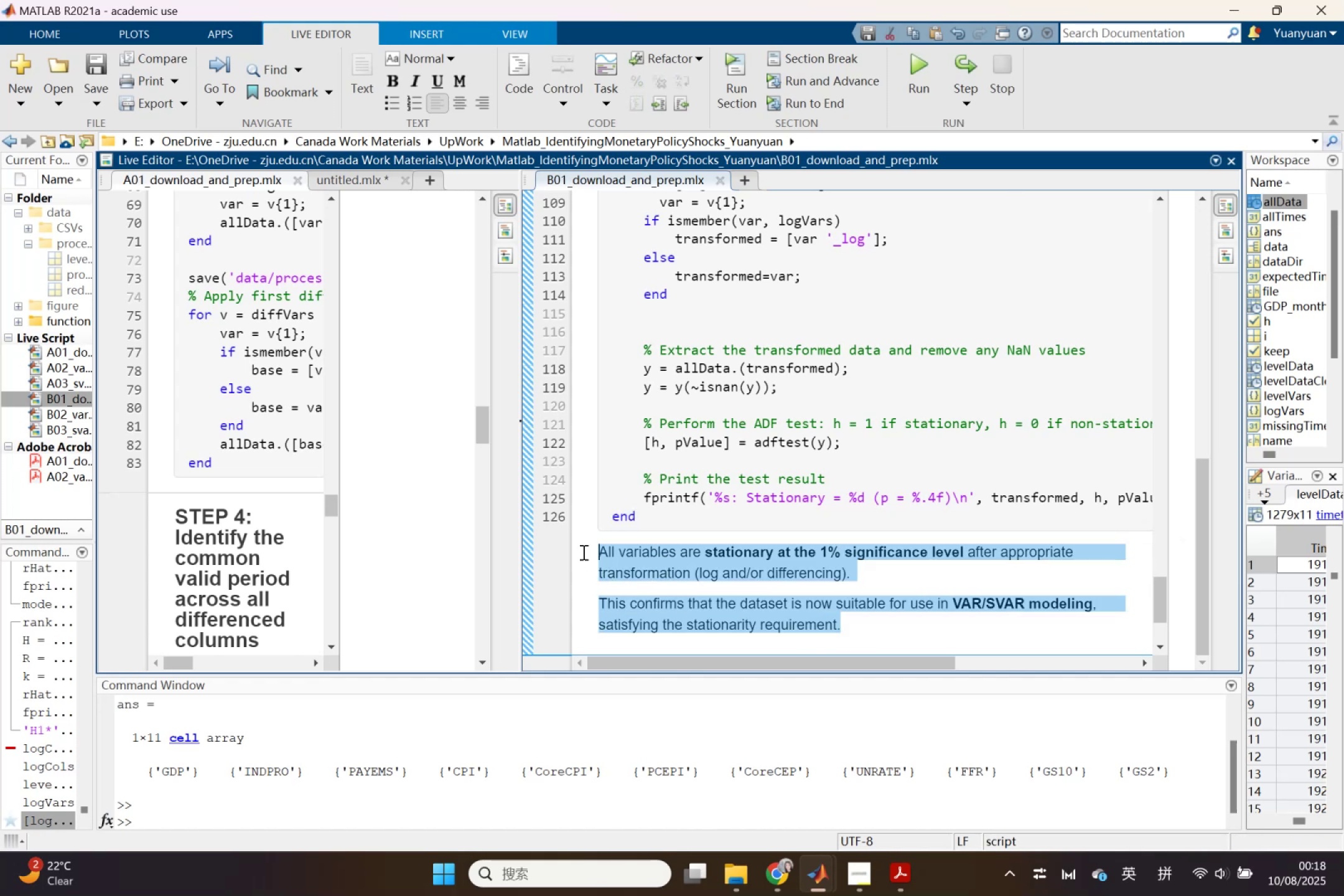 
key(Control+V)
 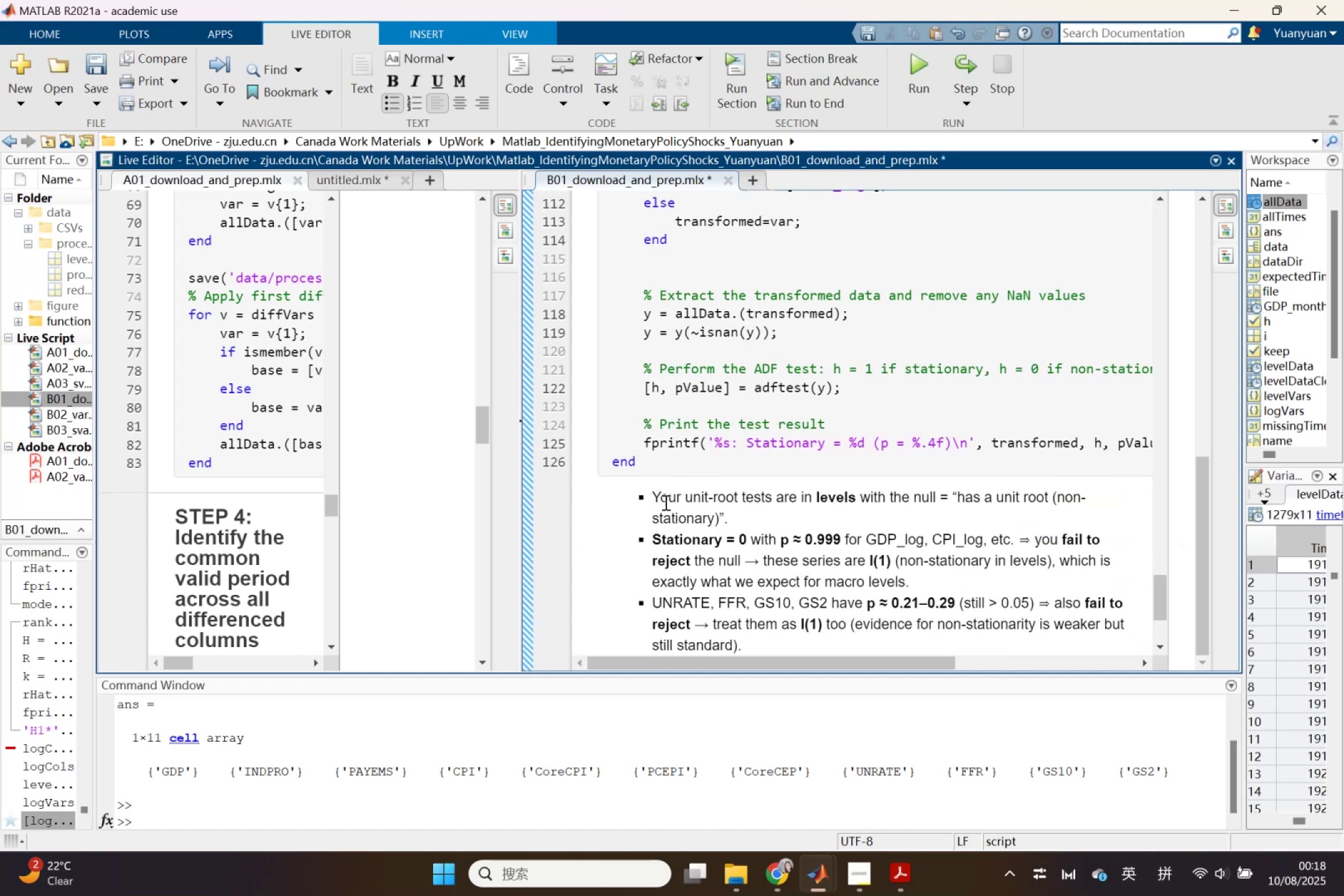 
left_click_drag(start_coordinate=[680, 495], to_coordinate=[653, 495])
 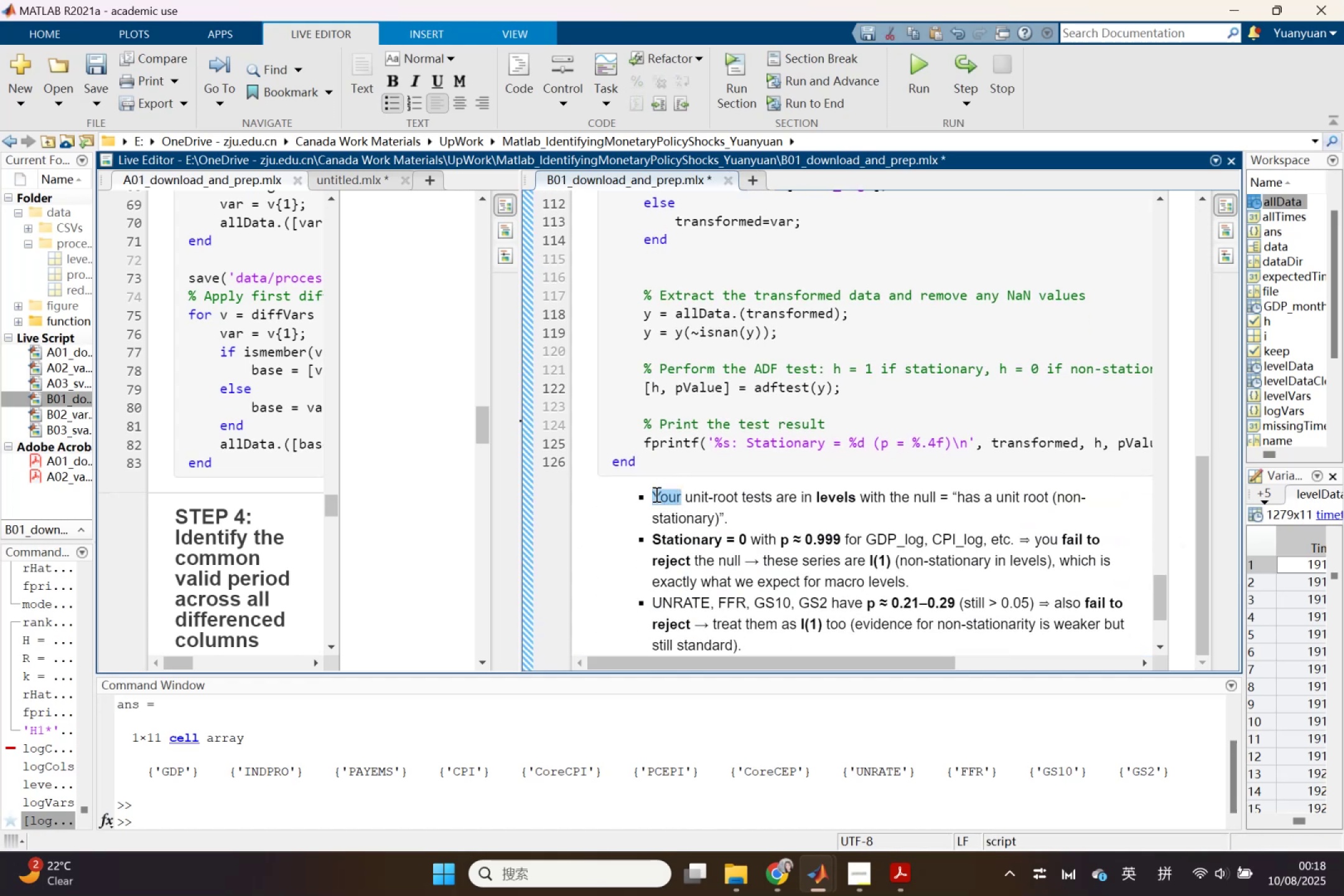 
key(Backspace)
type(the)
 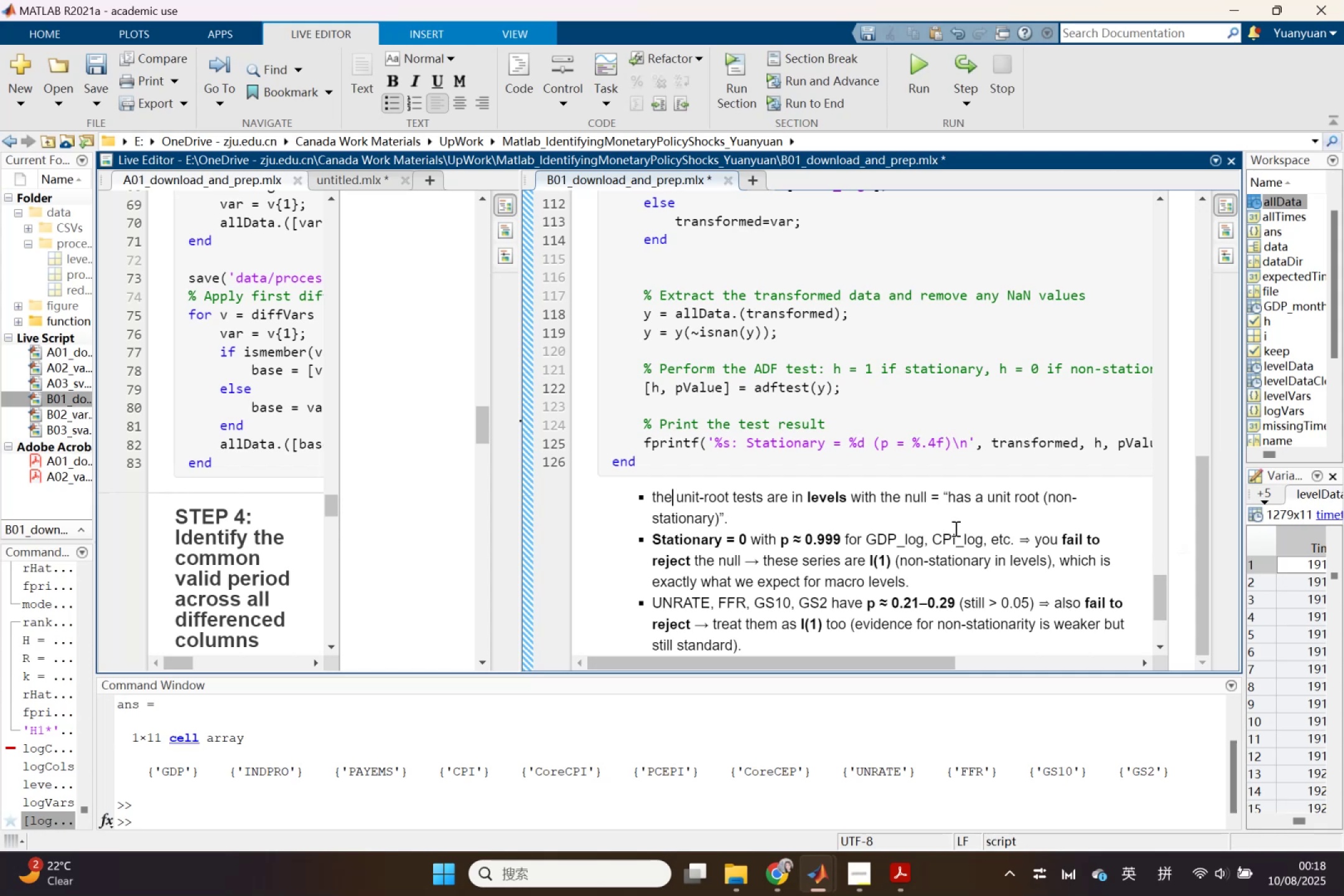 
wait(9.24)
 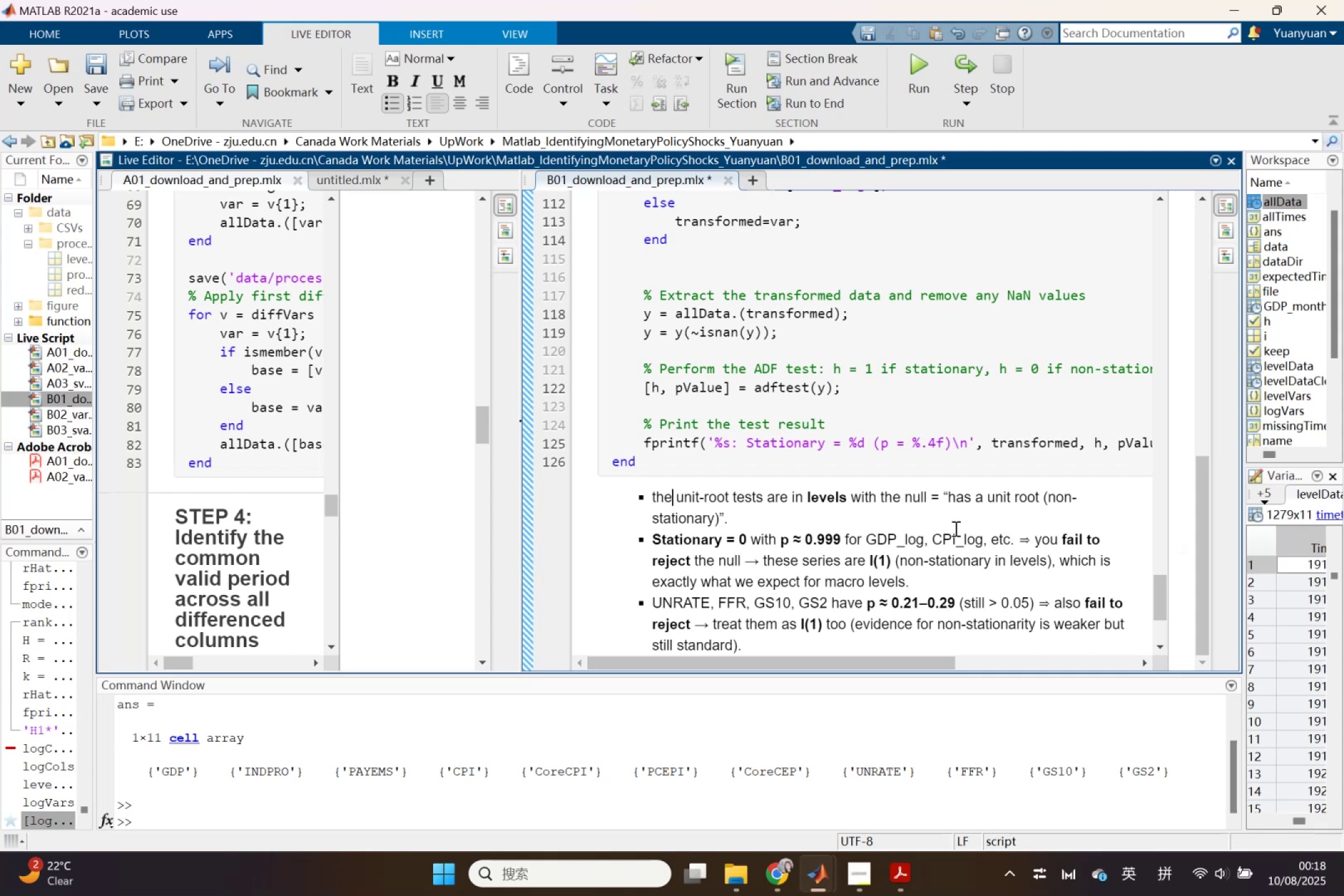 
left_click_drag(start_coordinate=[1035, 537], to_coordinate=[1057, 538])
 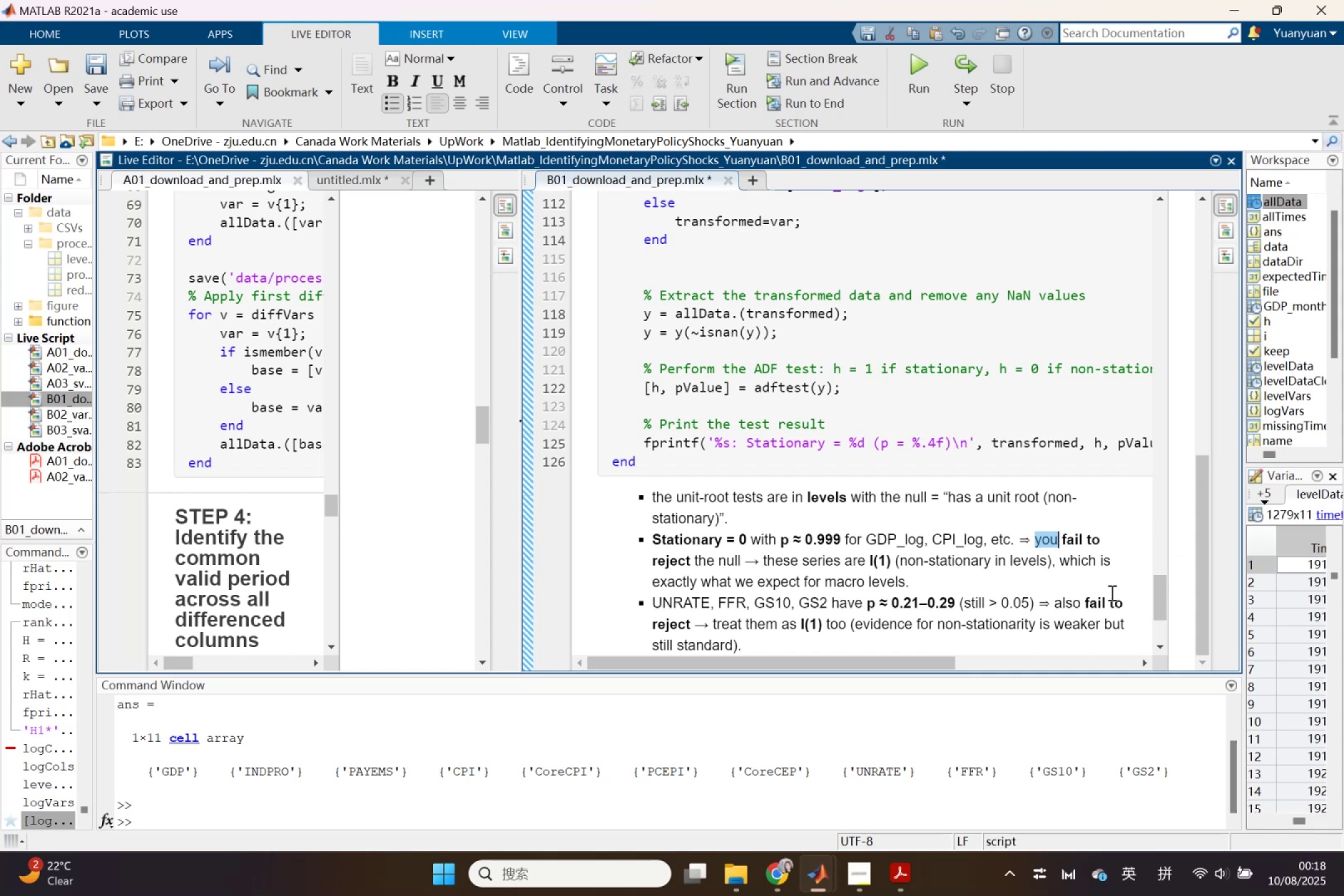 
key(Backspace)
 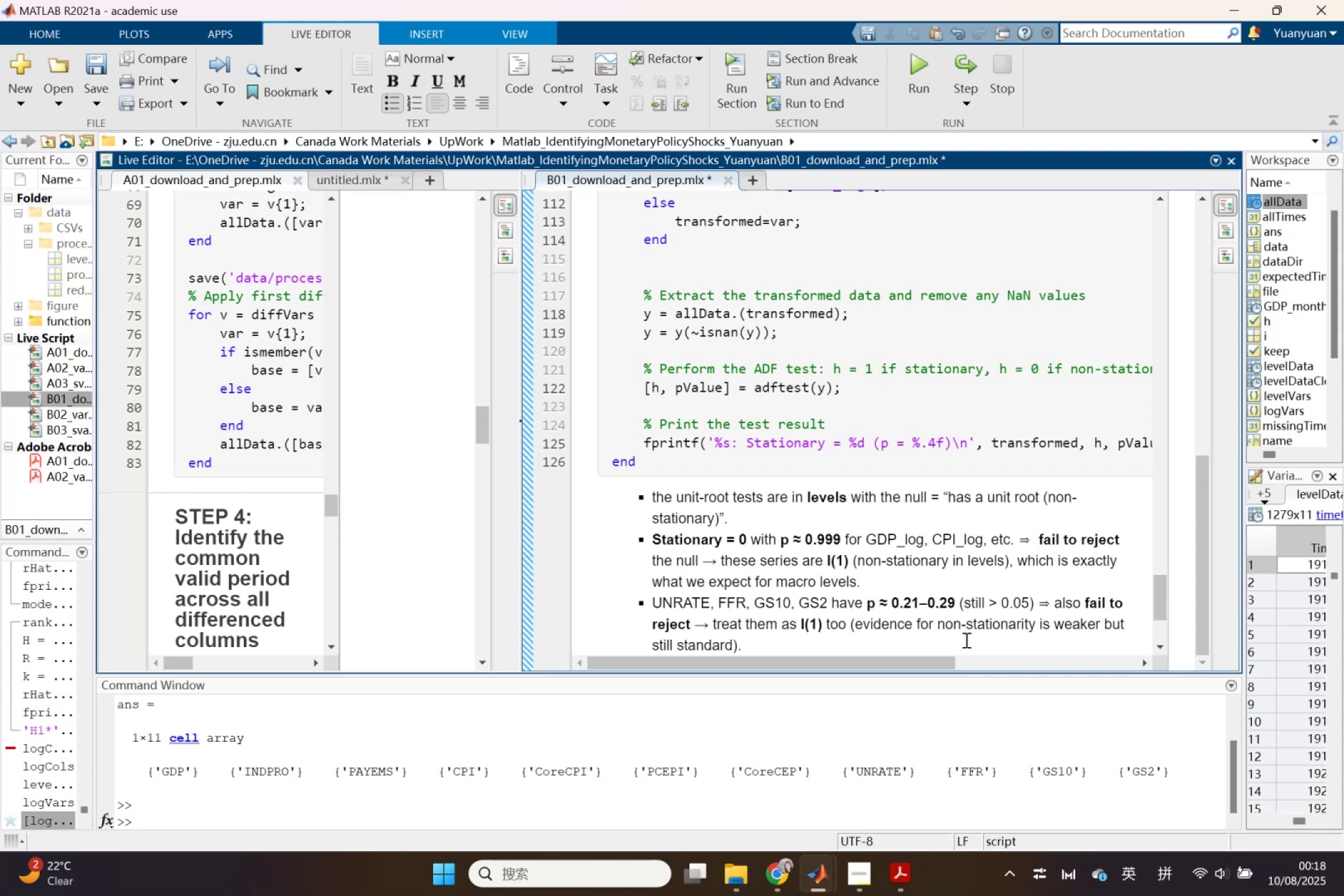 
scroll: coordinate [925, 597], scroll_direction: none, amount: 0.0
 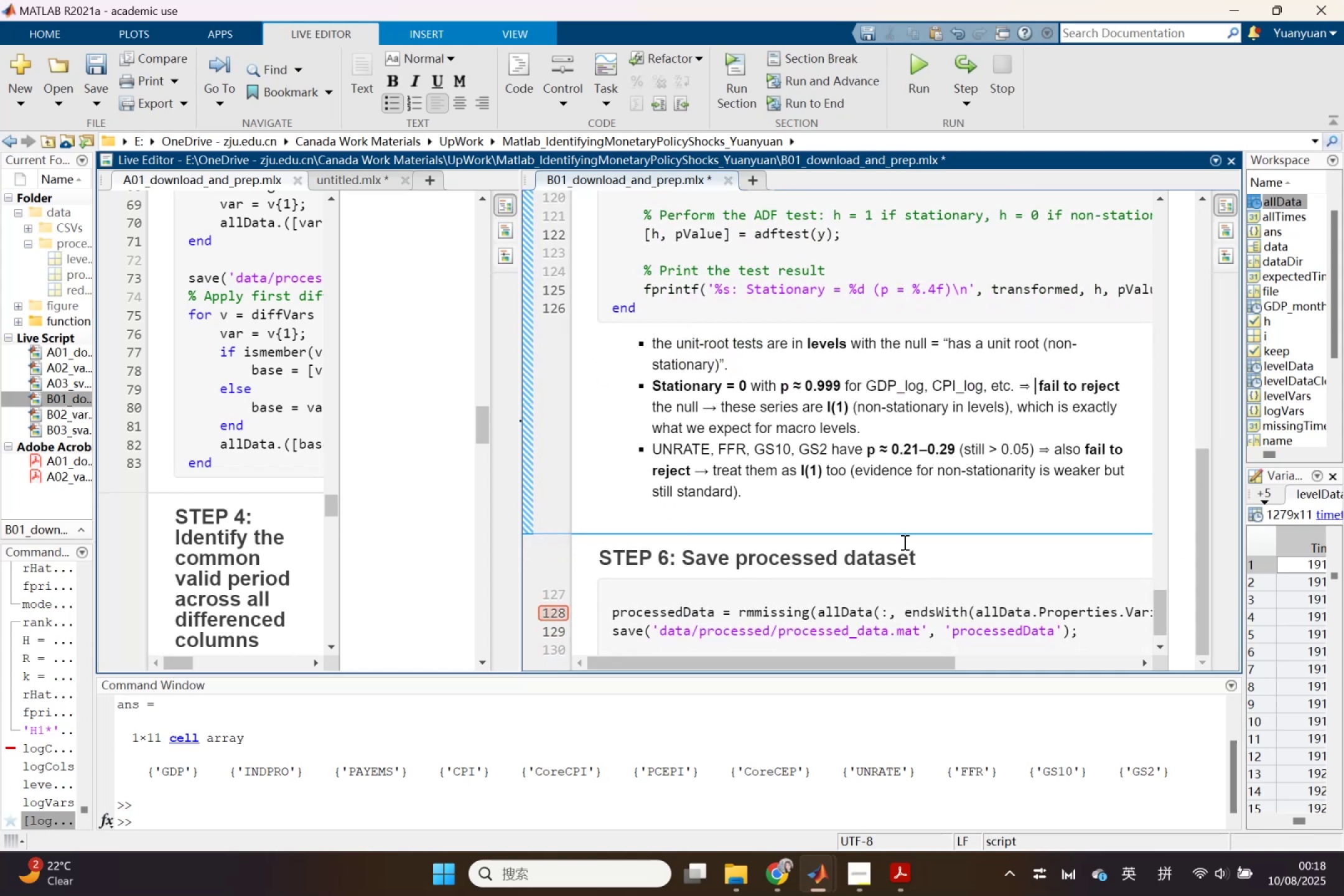 
left_click([900, 528])
 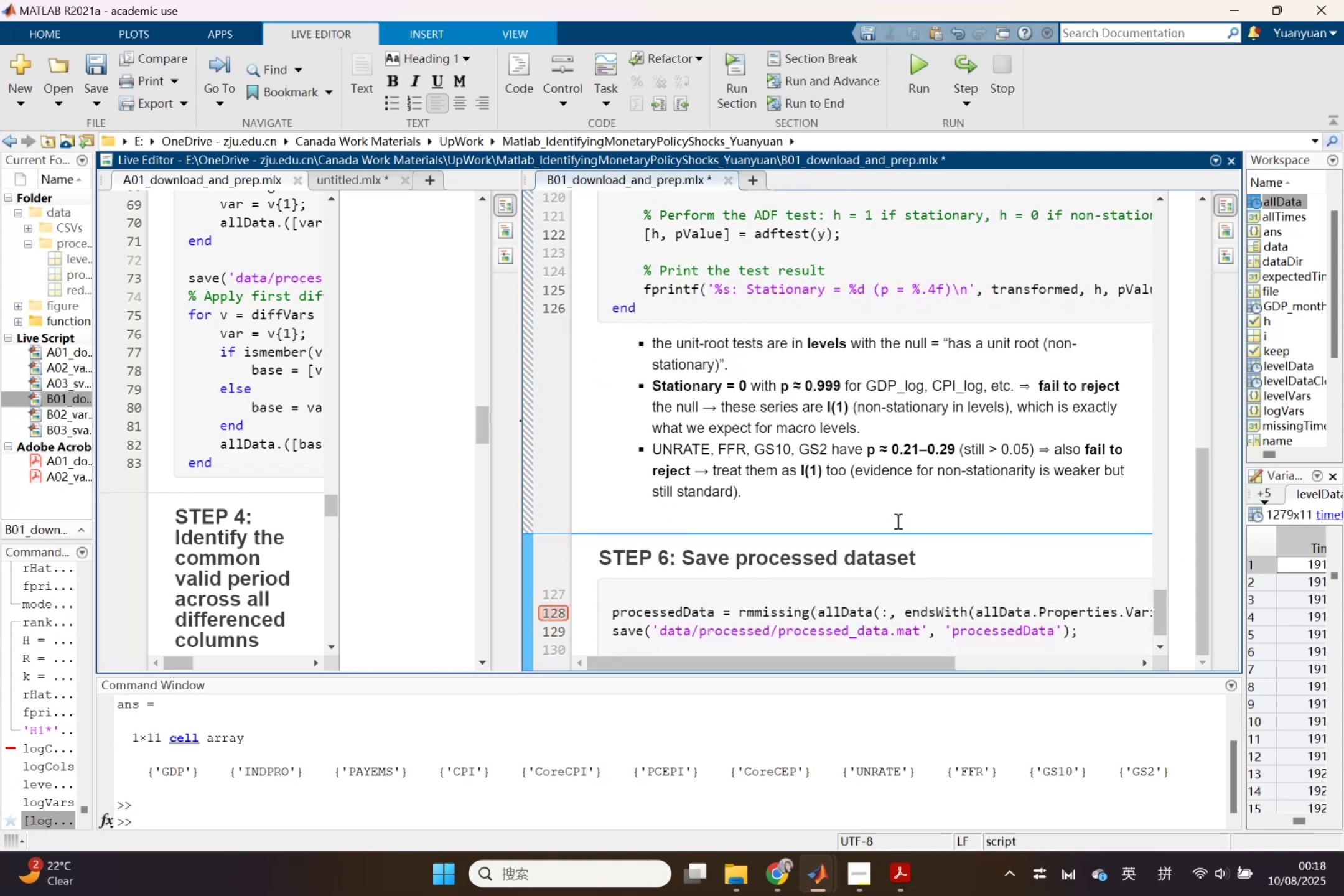 
left_click([894, 513])
 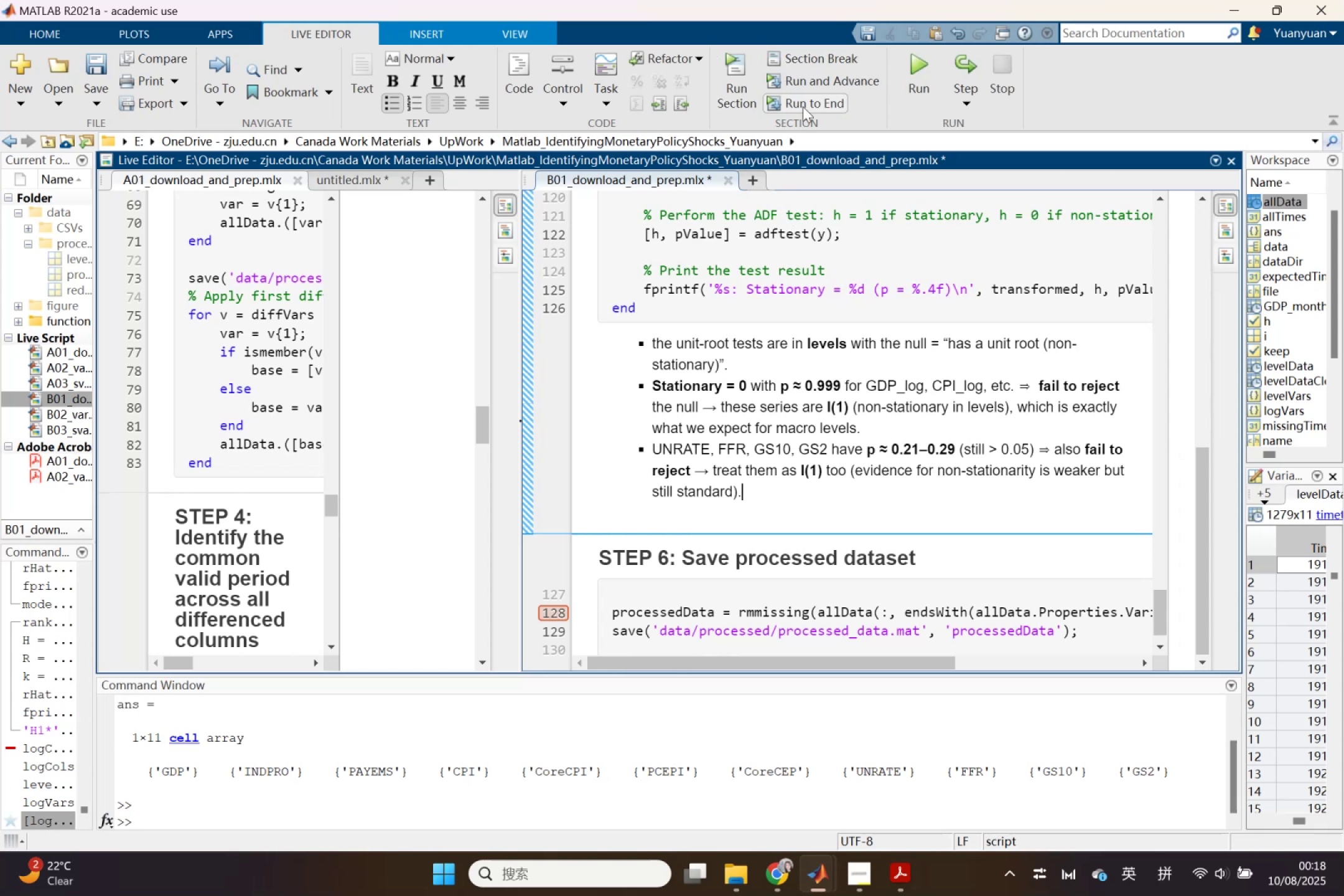 
left_click([817, 48])
 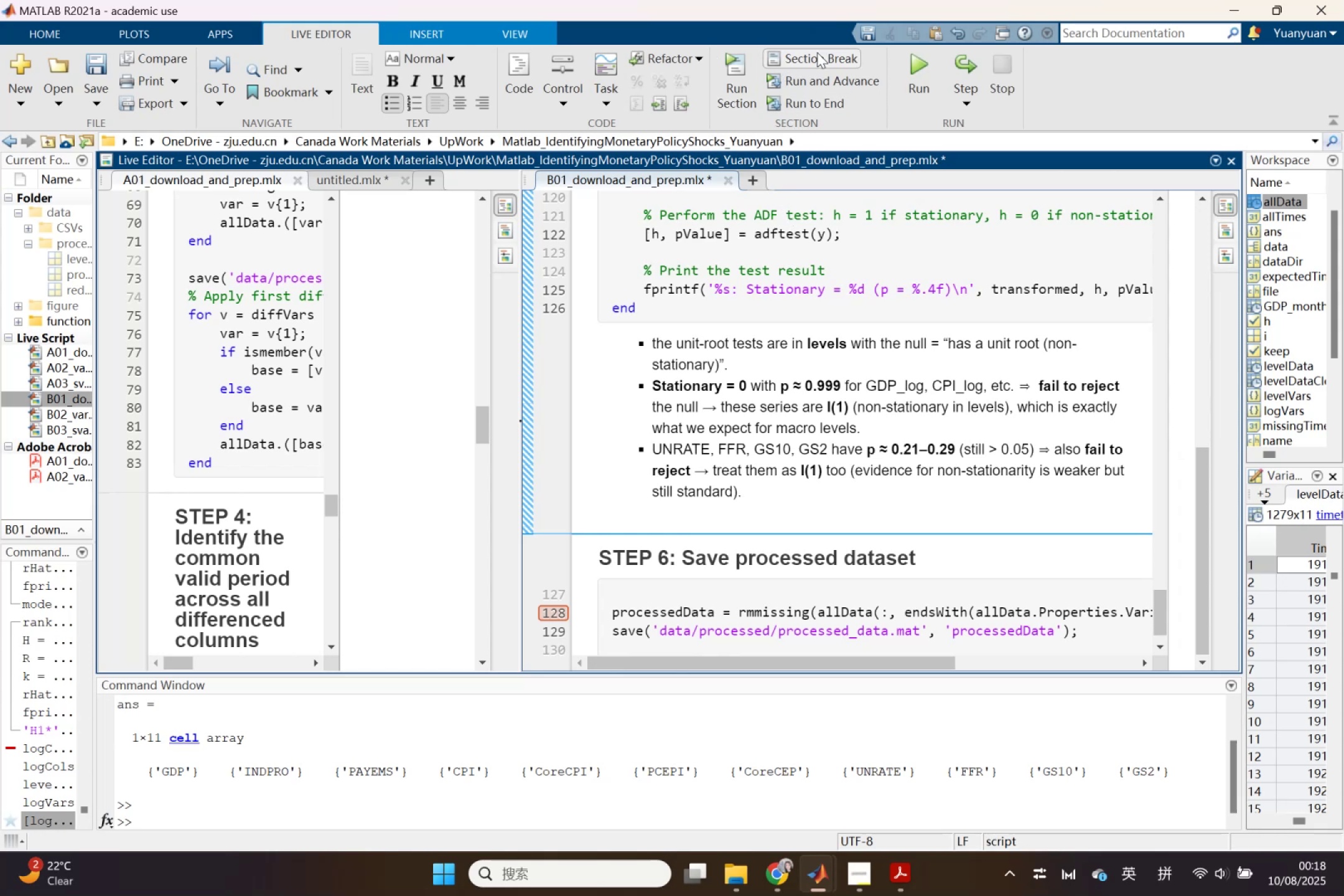 
left_click([817, 52])
 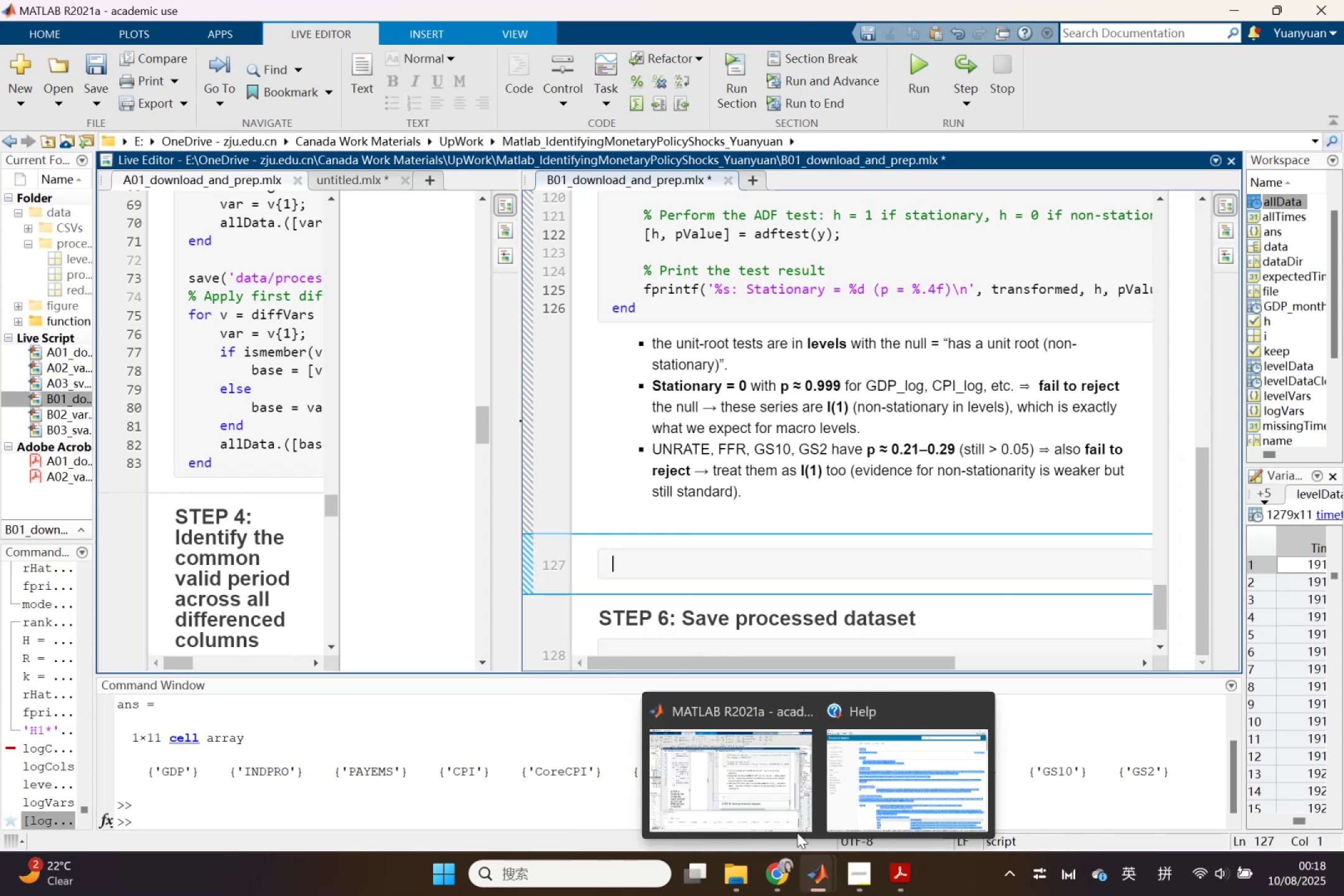 
left_click([771, 781])
 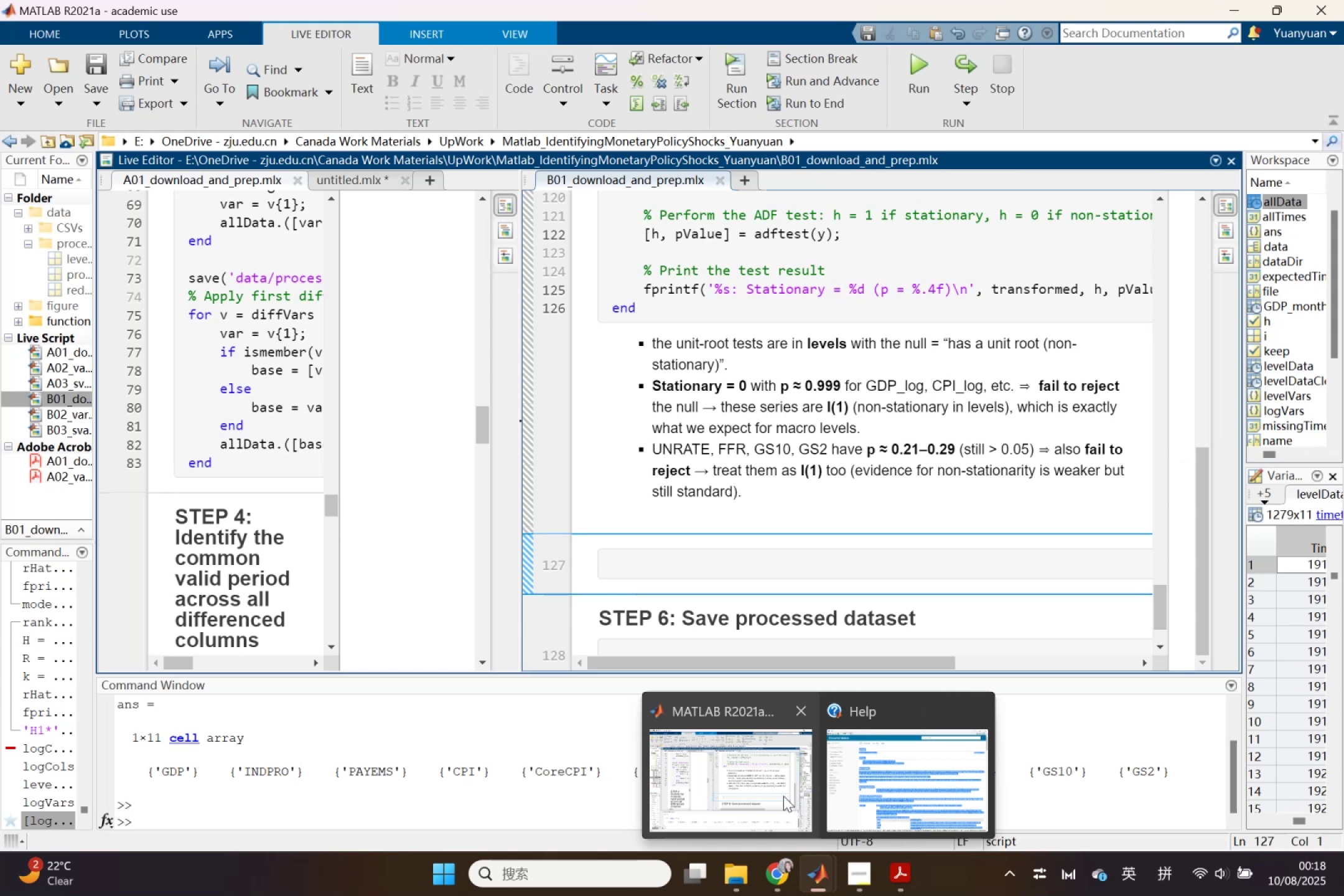 
left_click([790, 870])
 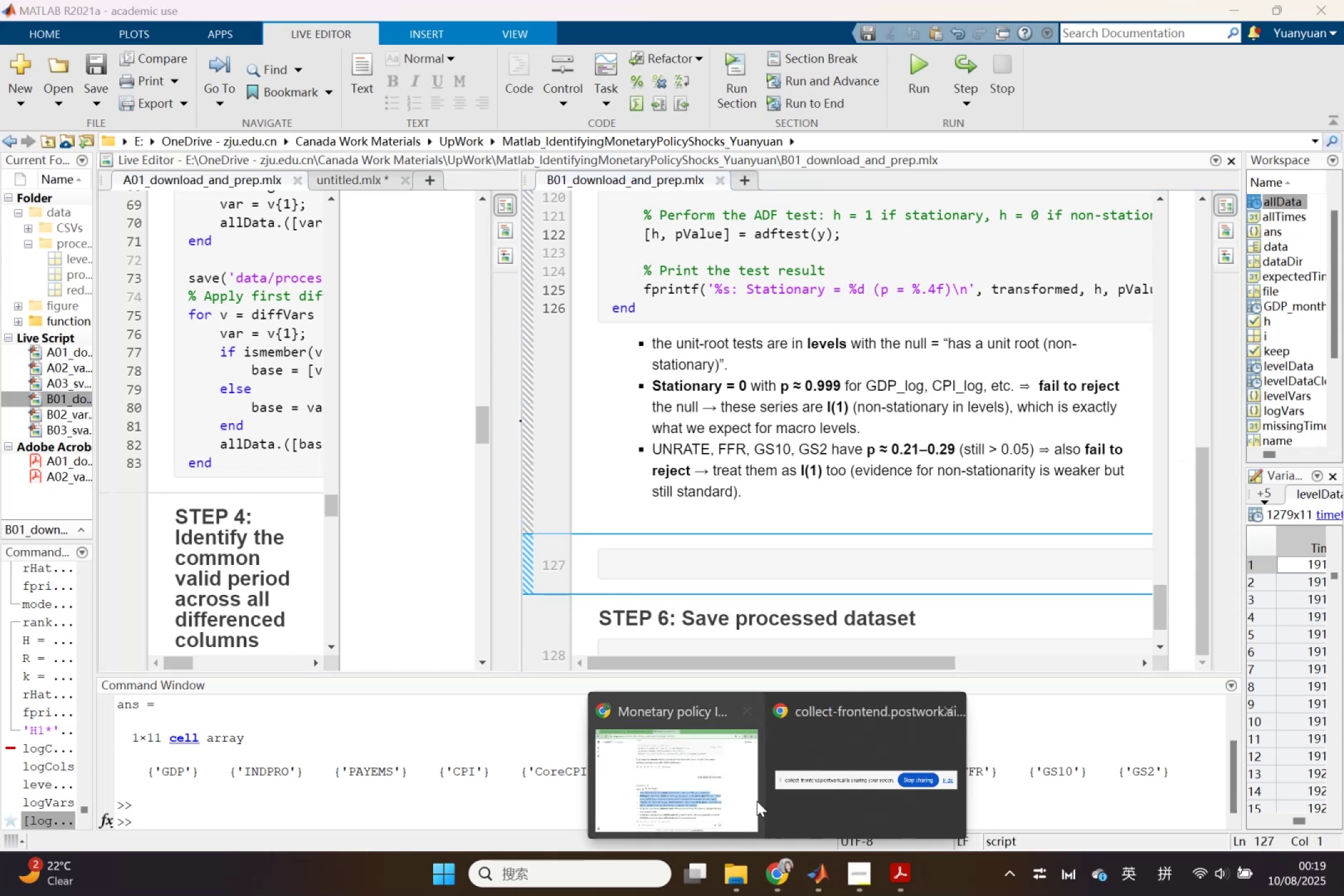 
left_click([756, 800])
 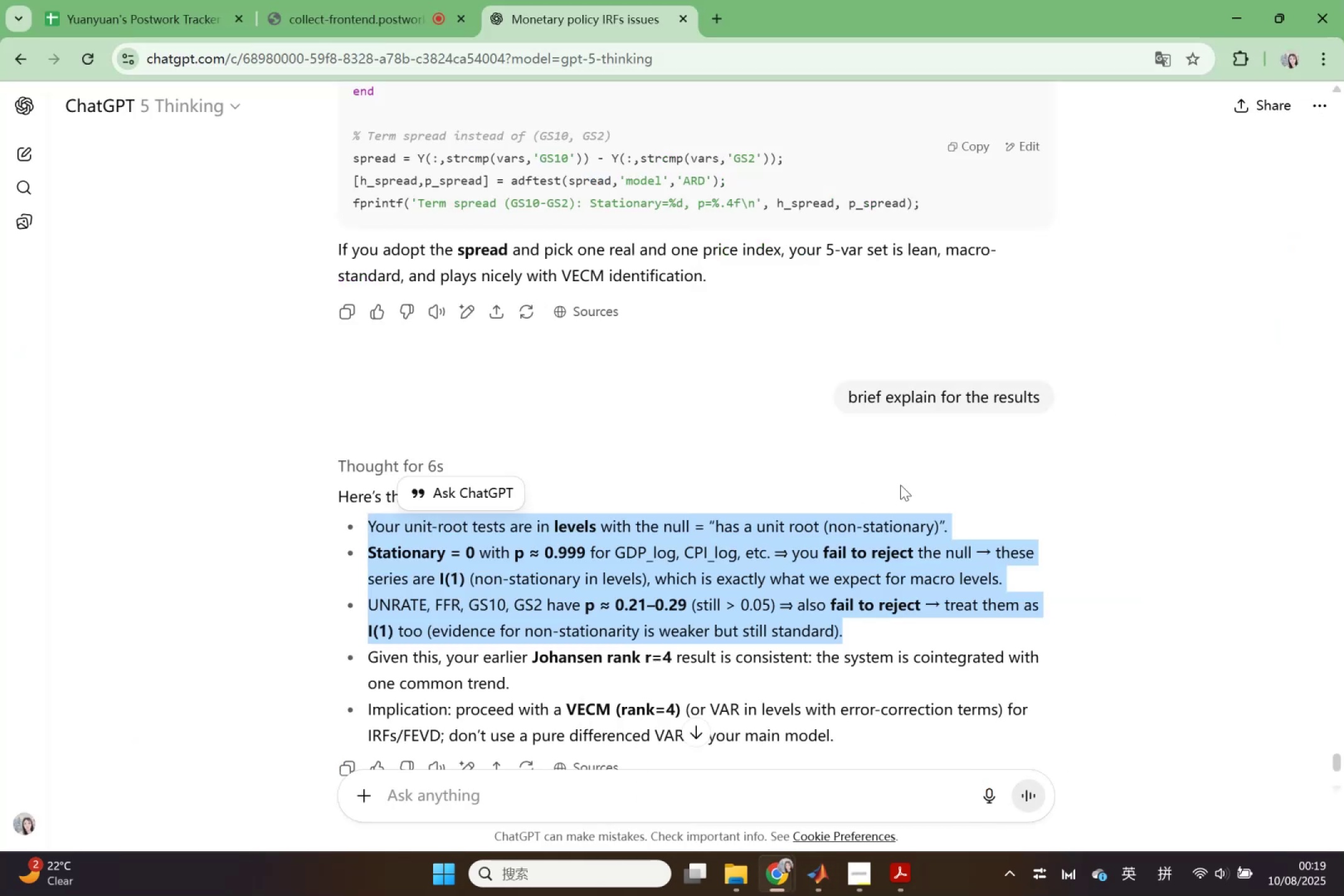 
scroll: coordinate [931, 554], scroll_direction: up, amount: 5.0
 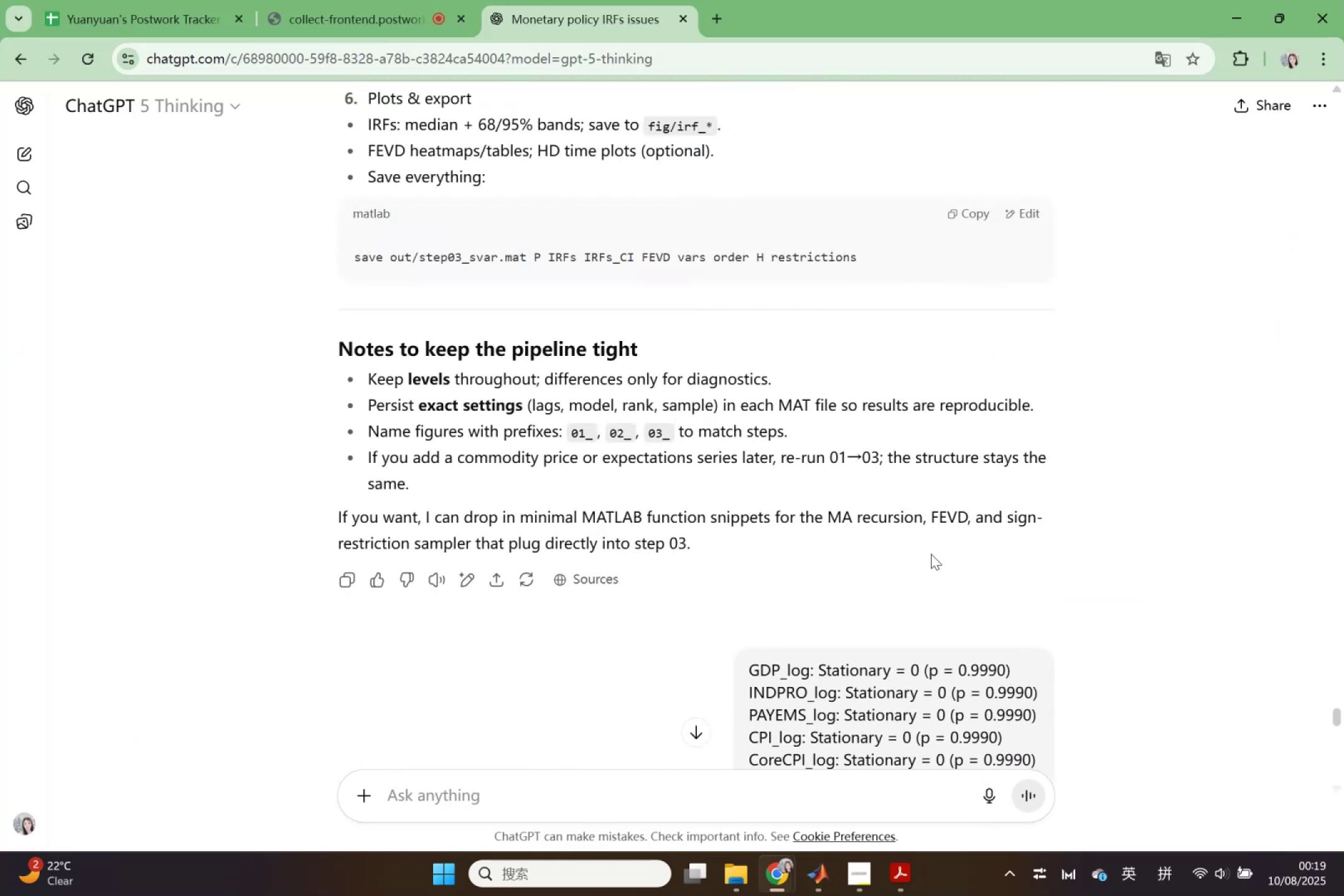 
scroll: coordinate [929, 639], scroll_direction: down, amount: 1.0
 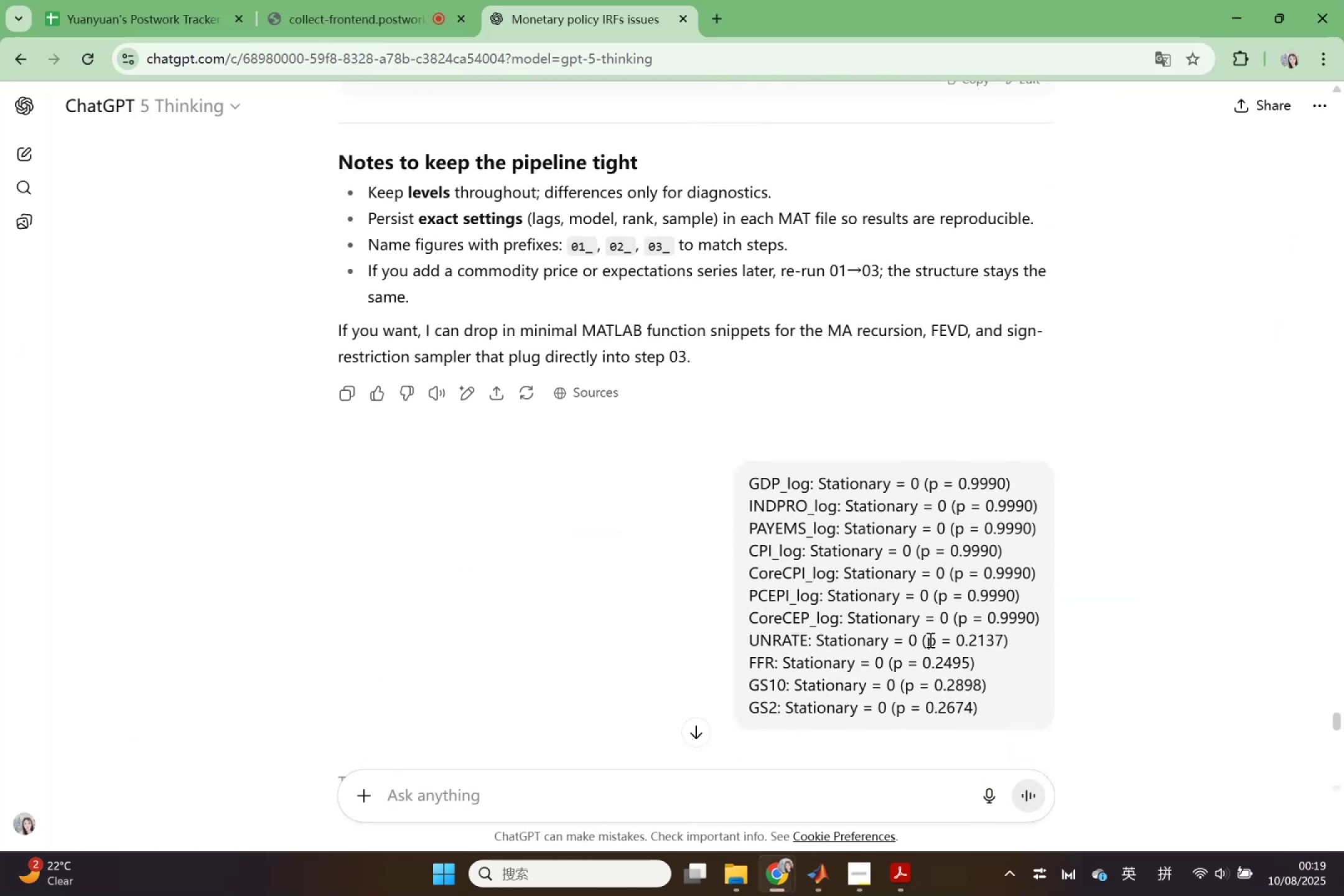 
left_click([929, 638])
 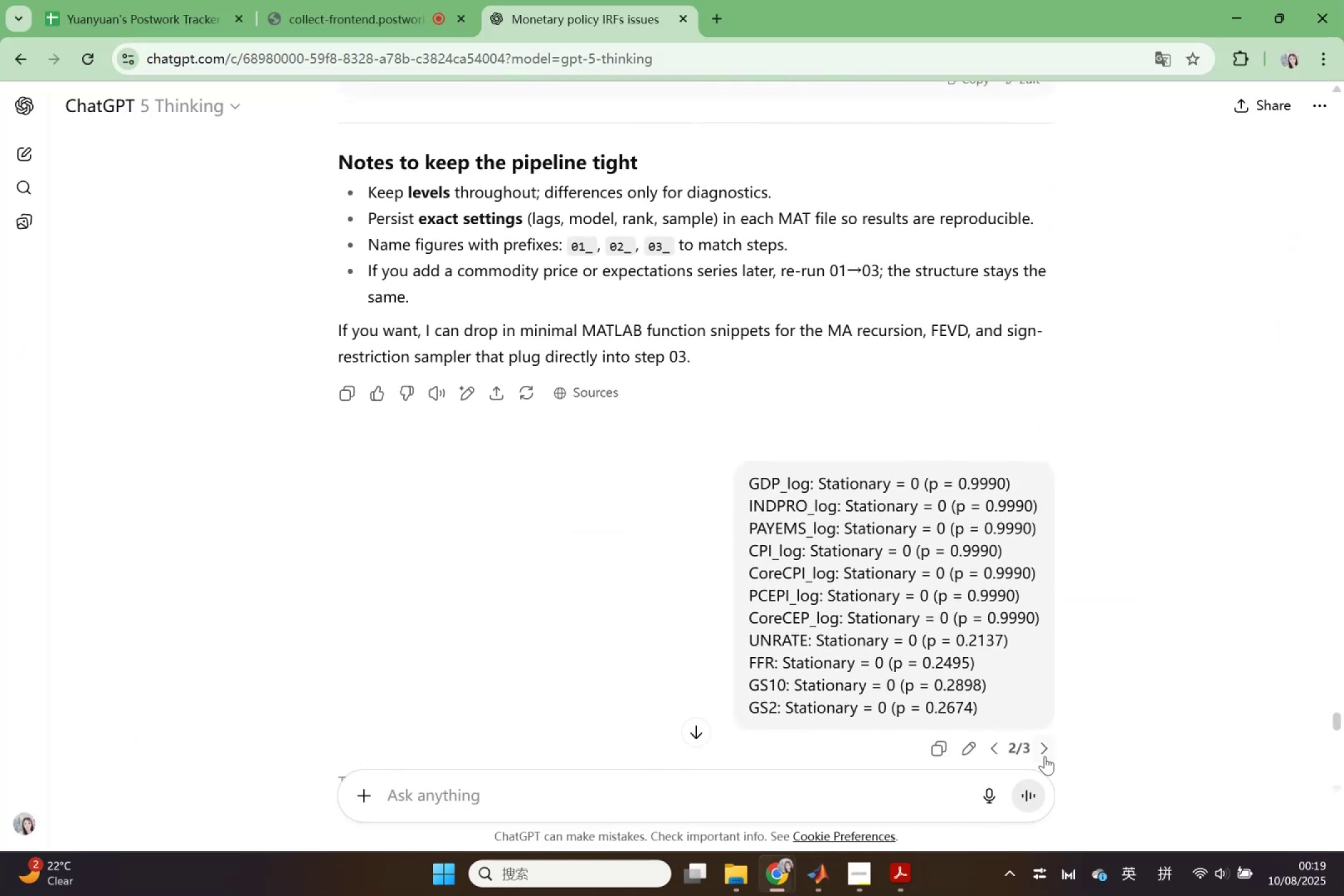 
left_click([1045, 756])
 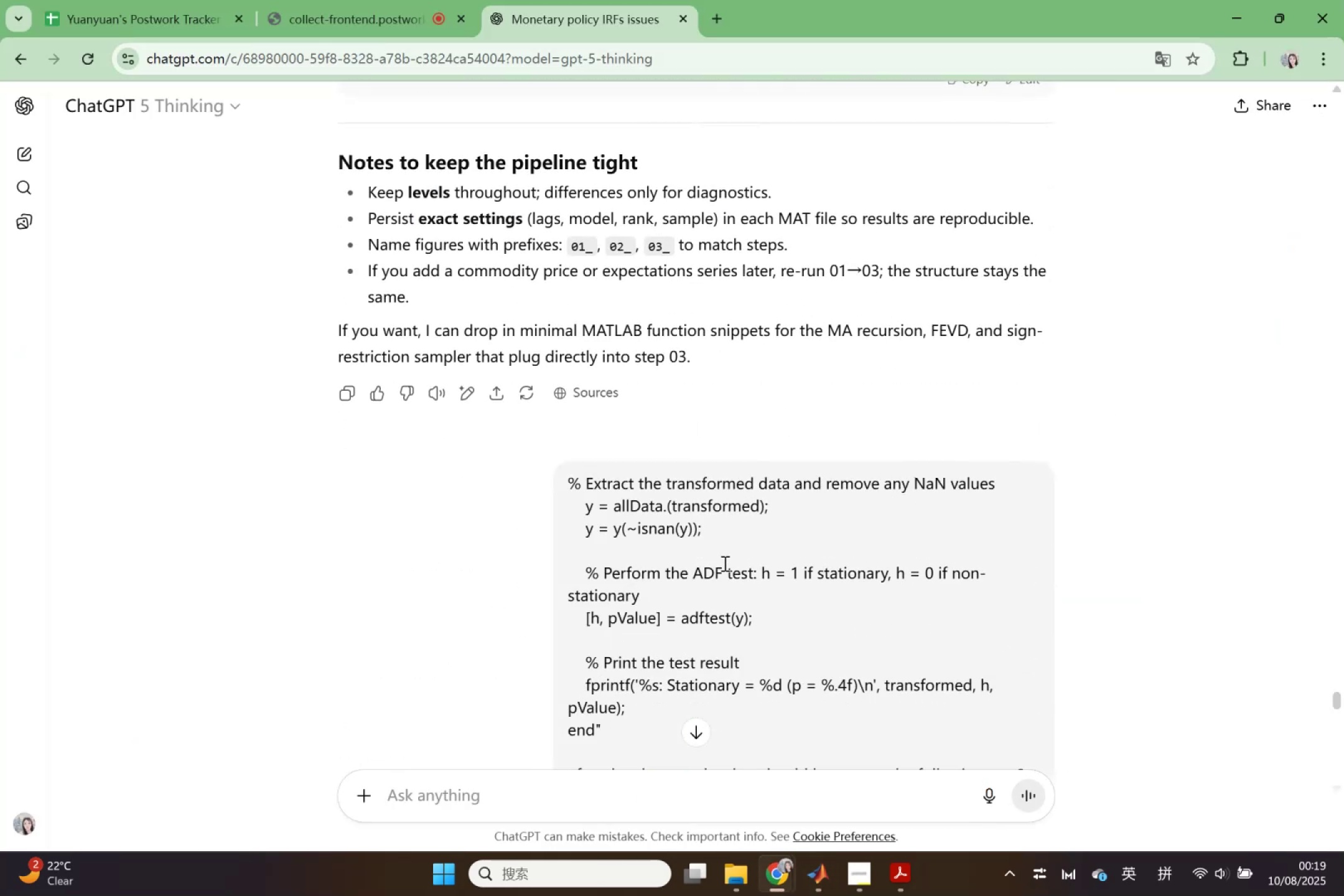 
scroll: coordinate [722, 559], scroll_direction: down, amount: 4.0
 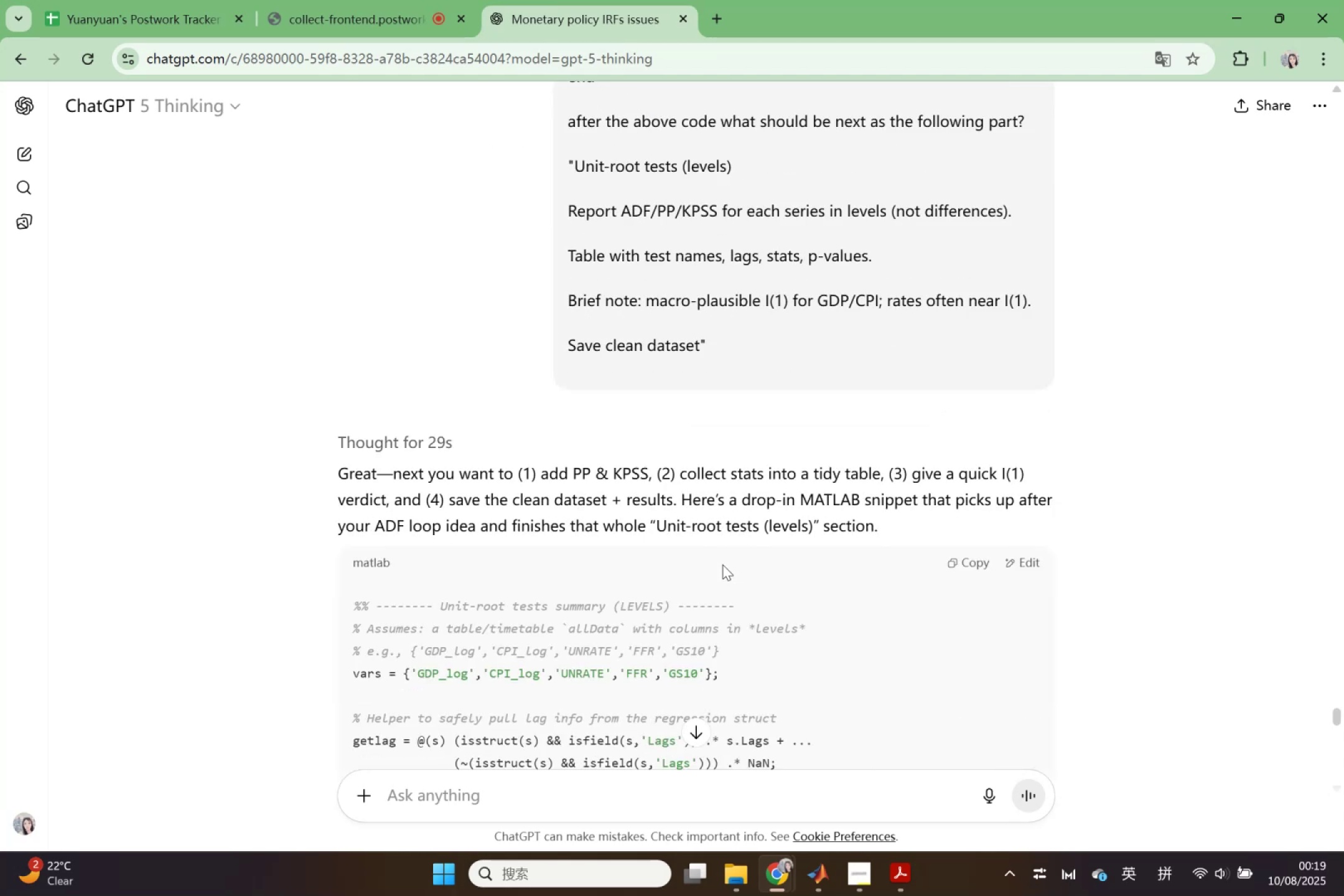 
wait(7.67)
 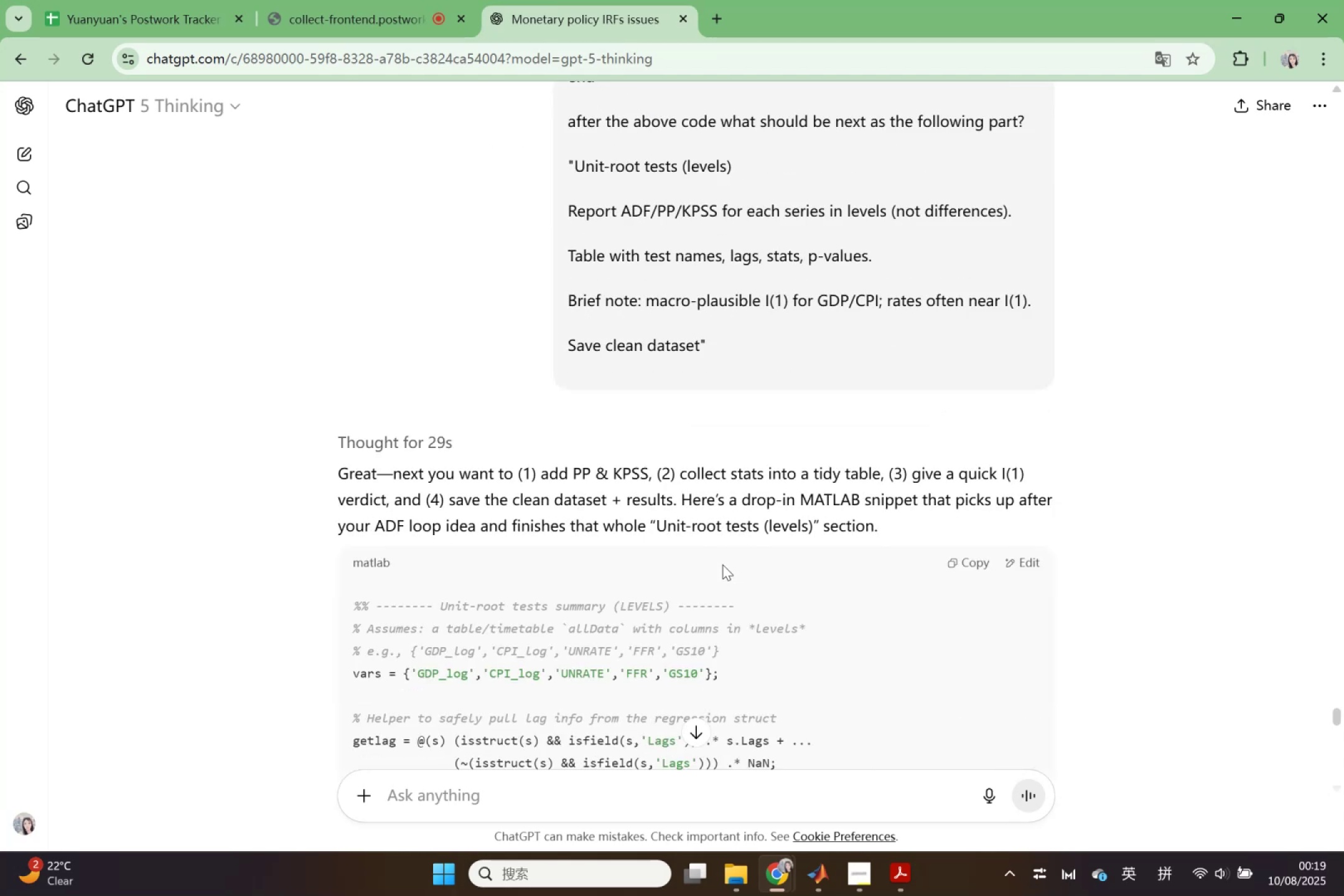 
scroll: coordinate [722, 564], scroll_direction: down, amount: 3.0
 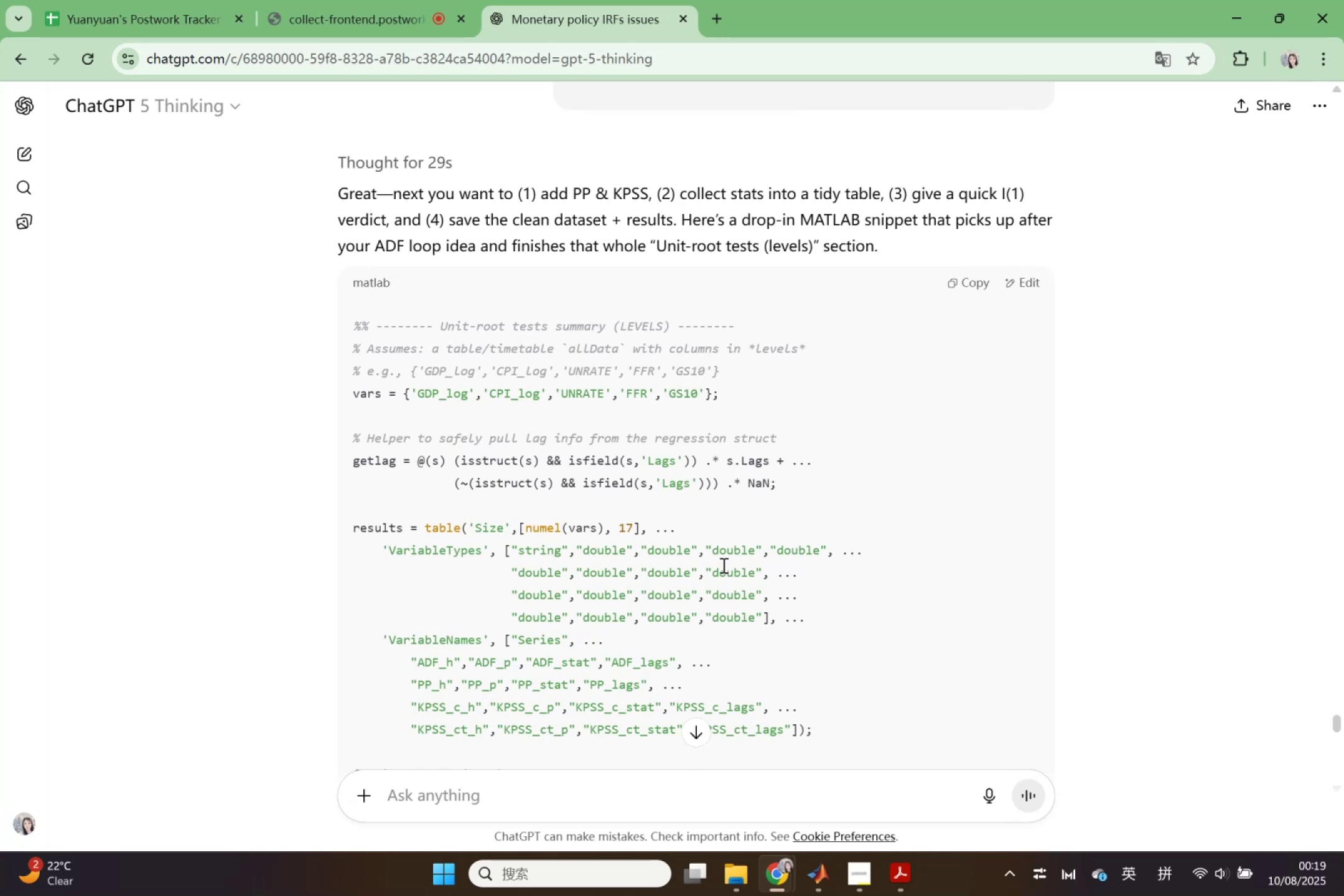 
wait(21.83)
 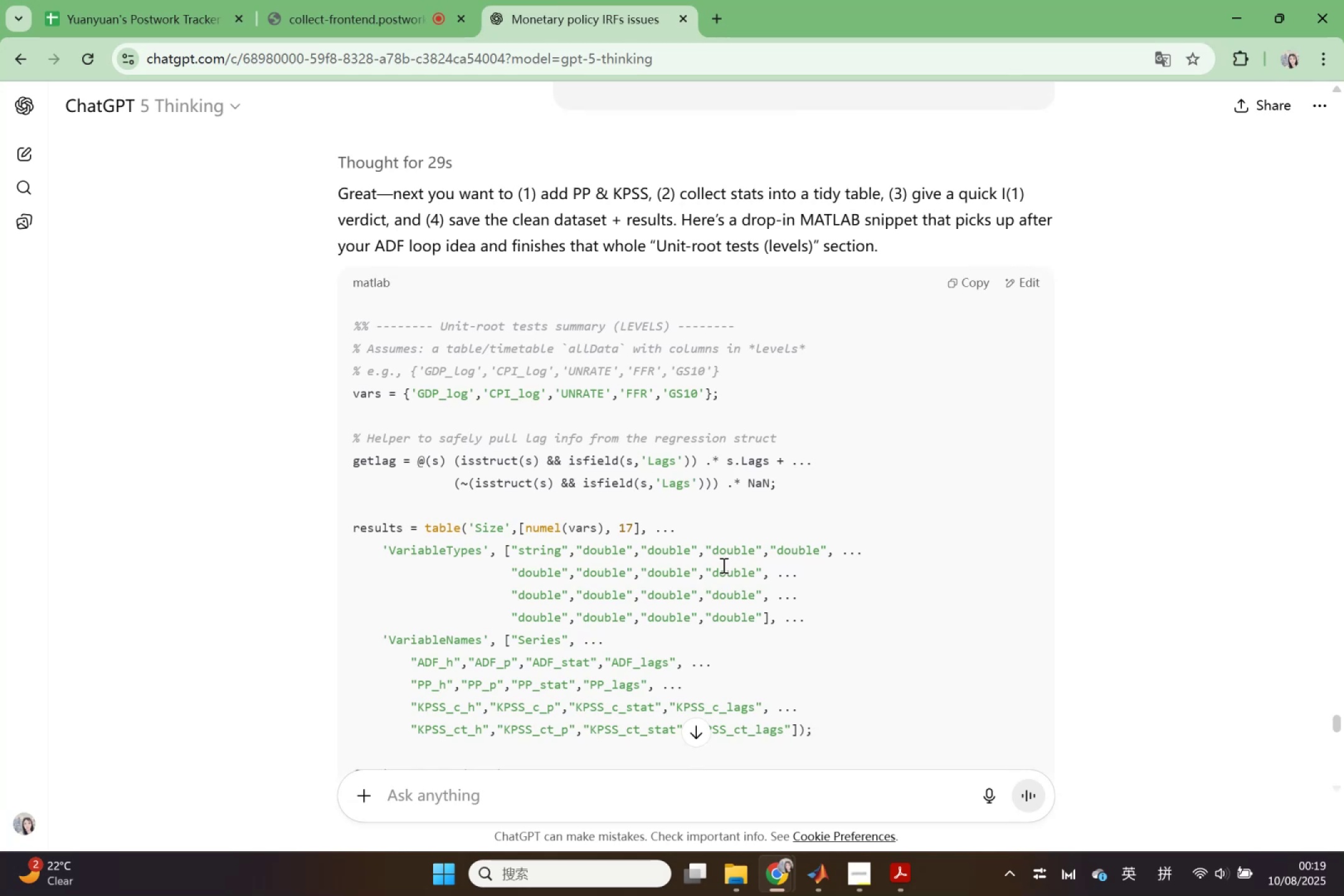 
scroll: coordinate [718, 617], scroll_direction: down, amount: 5.0
 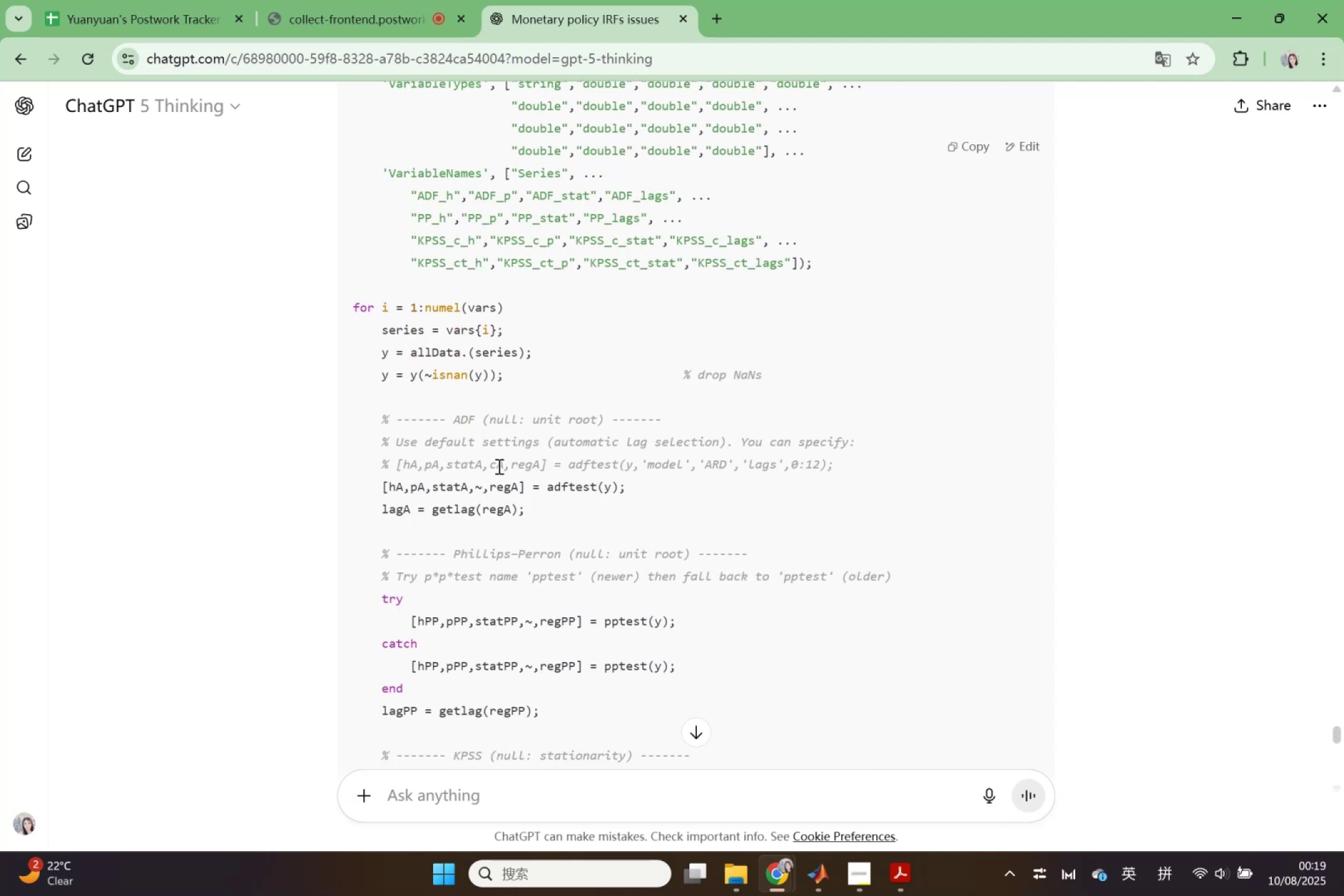 
left_click([823, 883])
 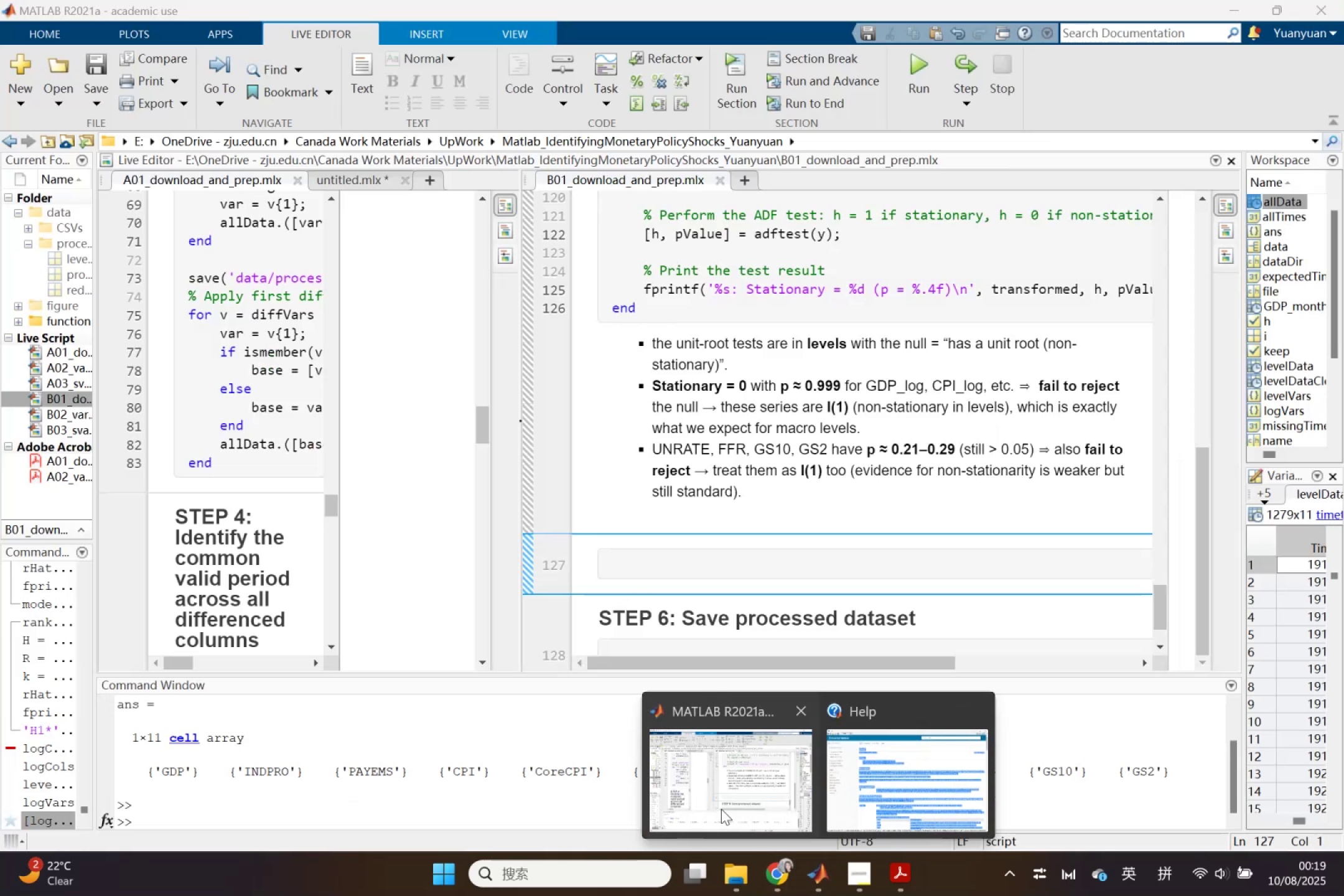 
left_click([721, 809])
 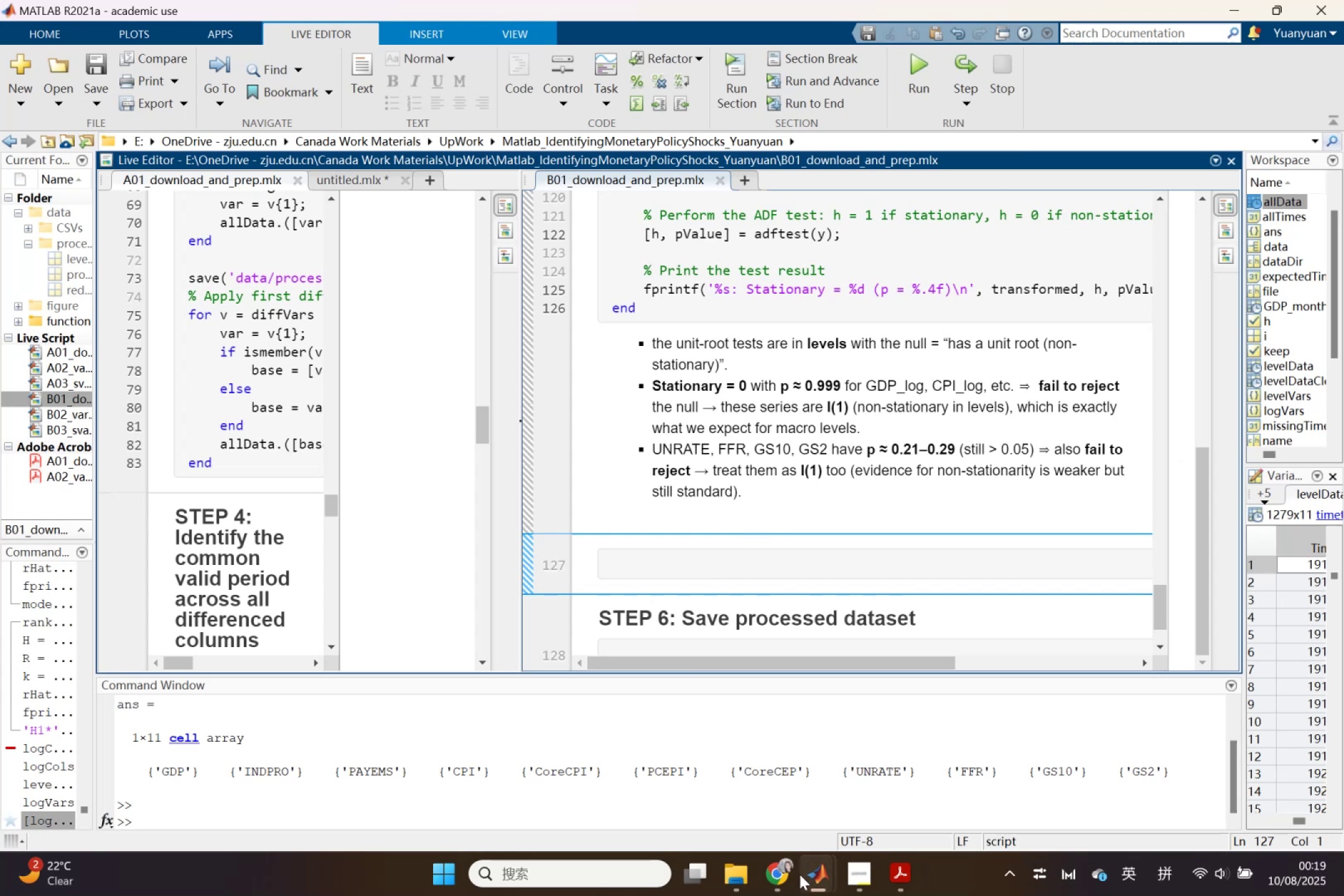 
left_click([811, 887])
 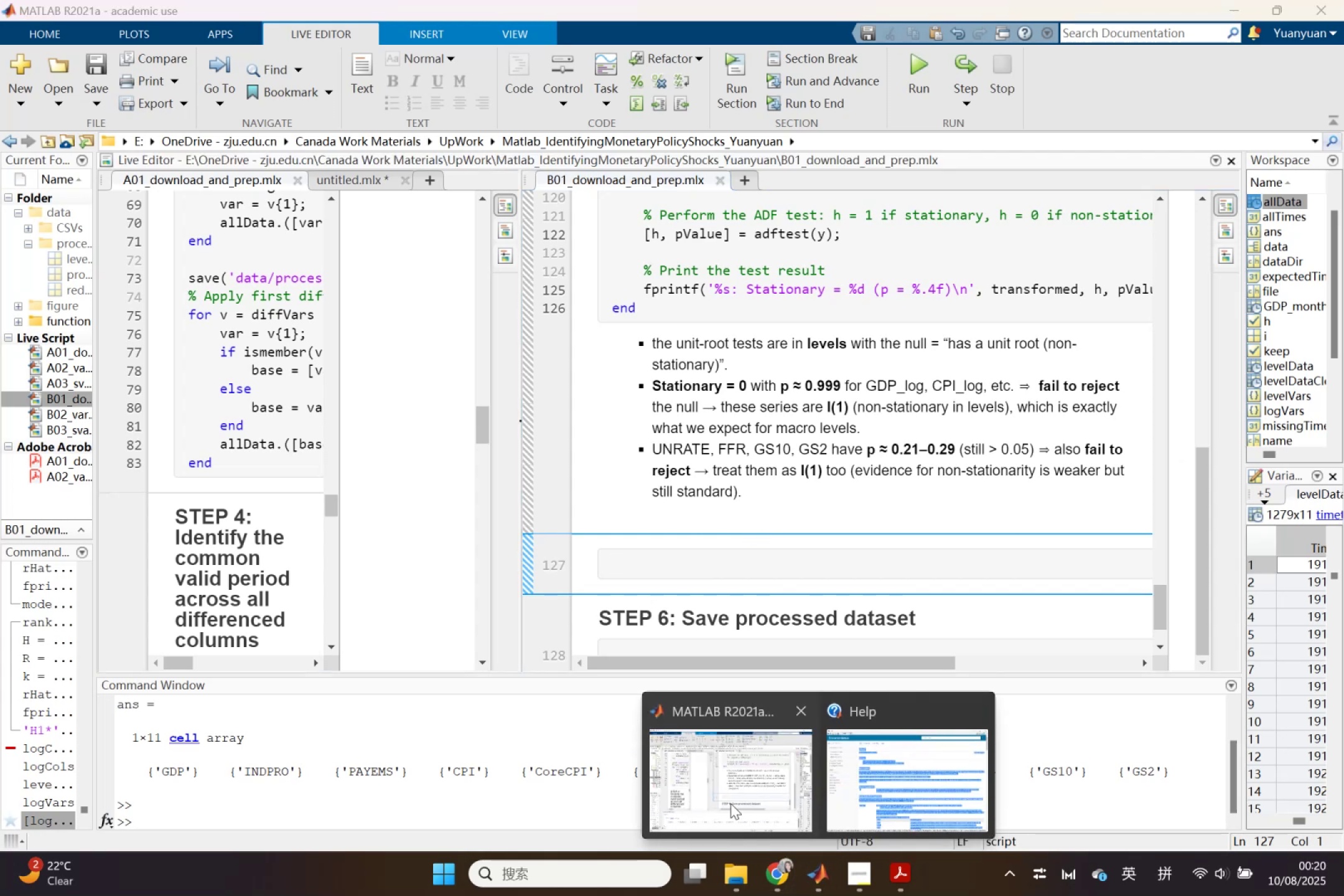 
left_click([730, 803])
 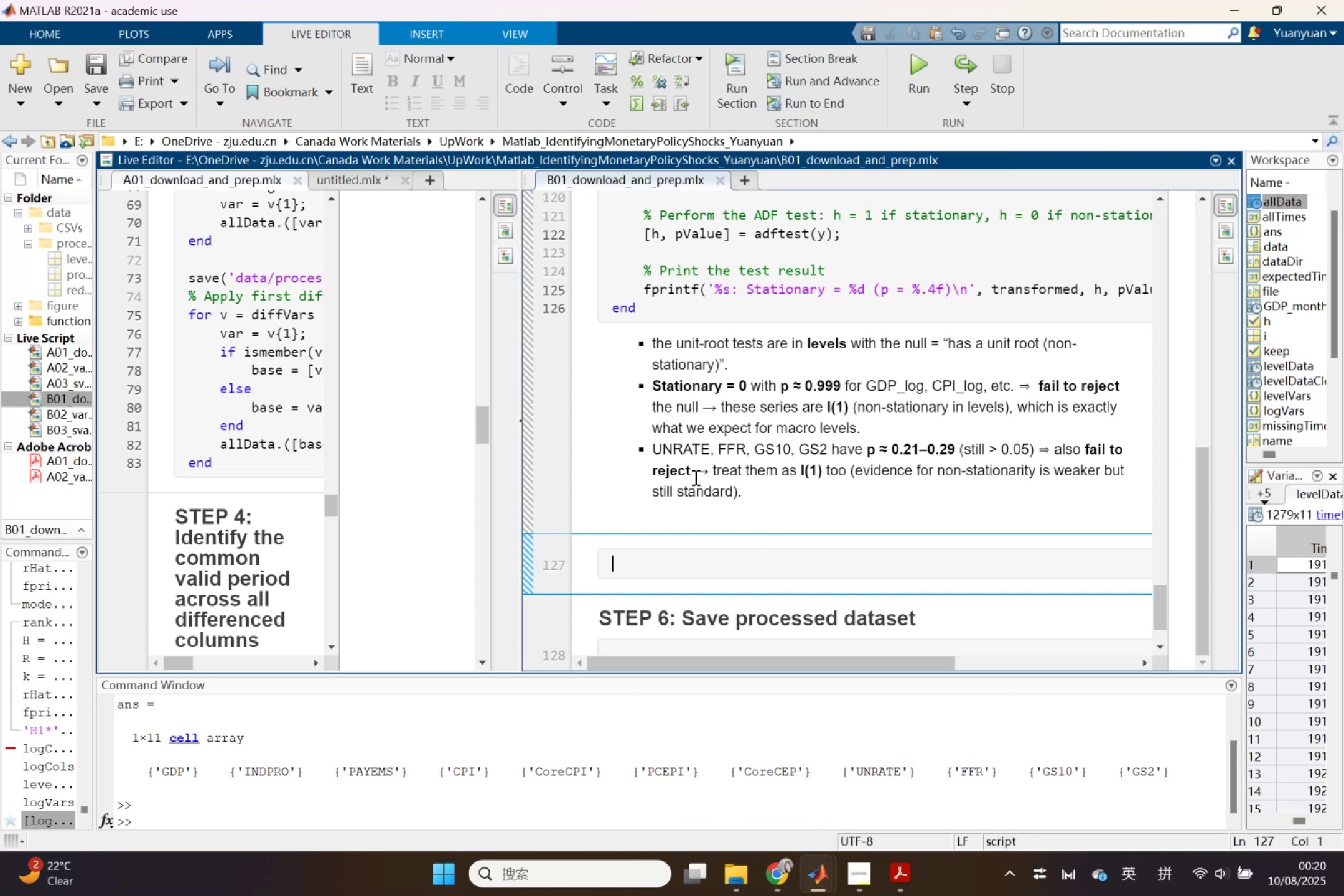 
scroll: coordinate [695, 482], scroll_direction: up, amount: 3.0
 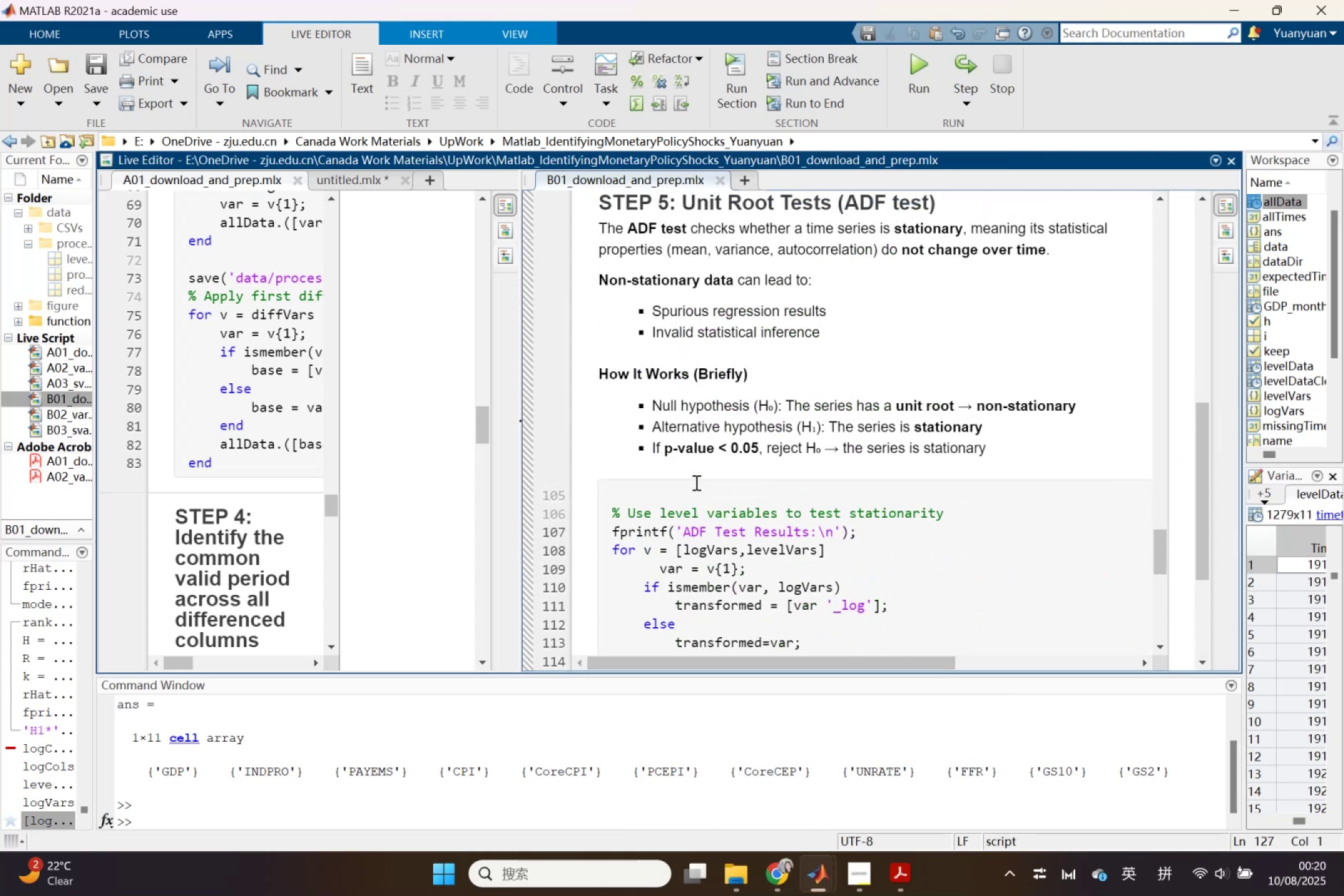 
scroll: coordinate [688, 485], scroll_direction: none, amount: 0.0
 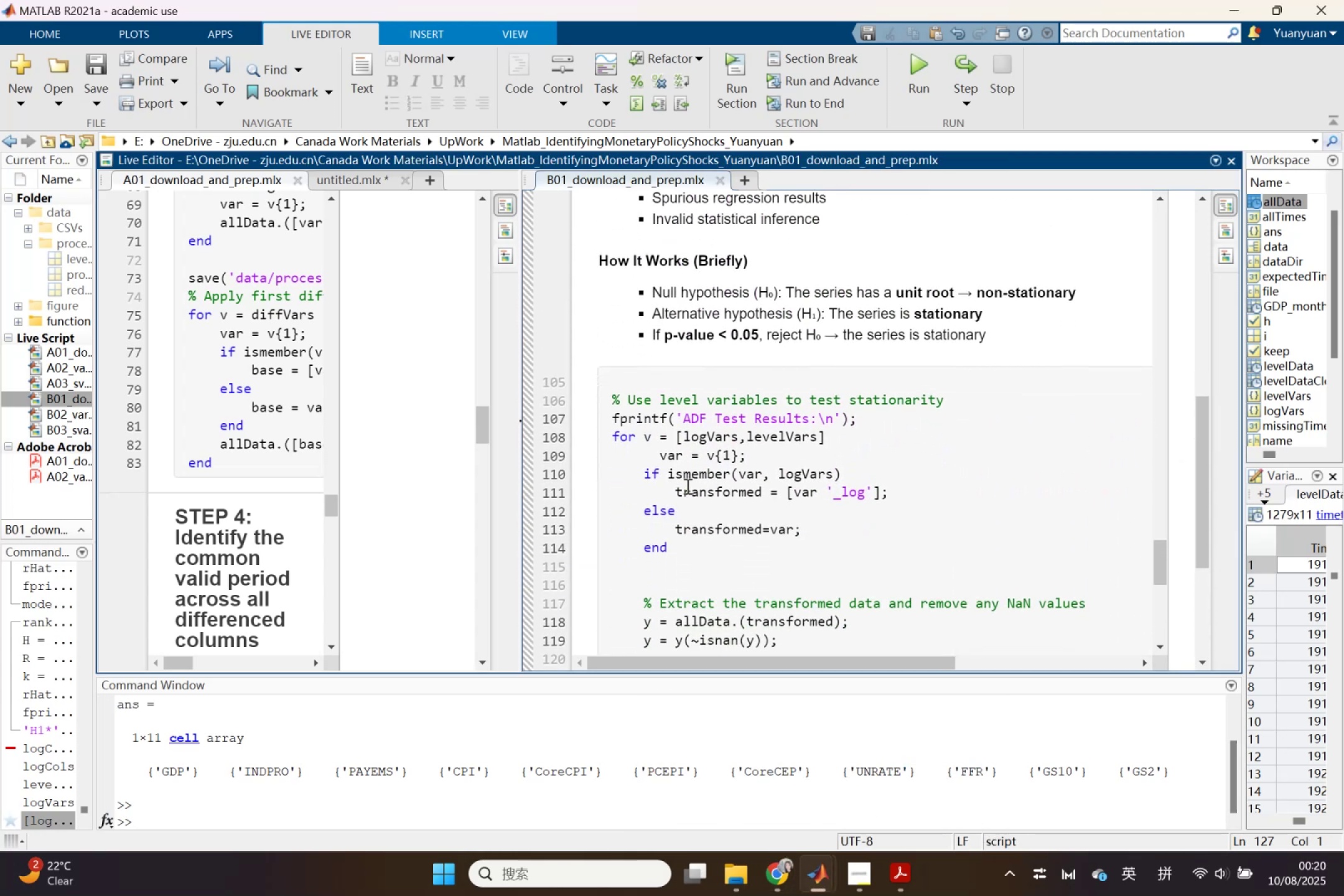 
scroll: coordinate [686, 485], scroll_direction: down, amount: 4.0
 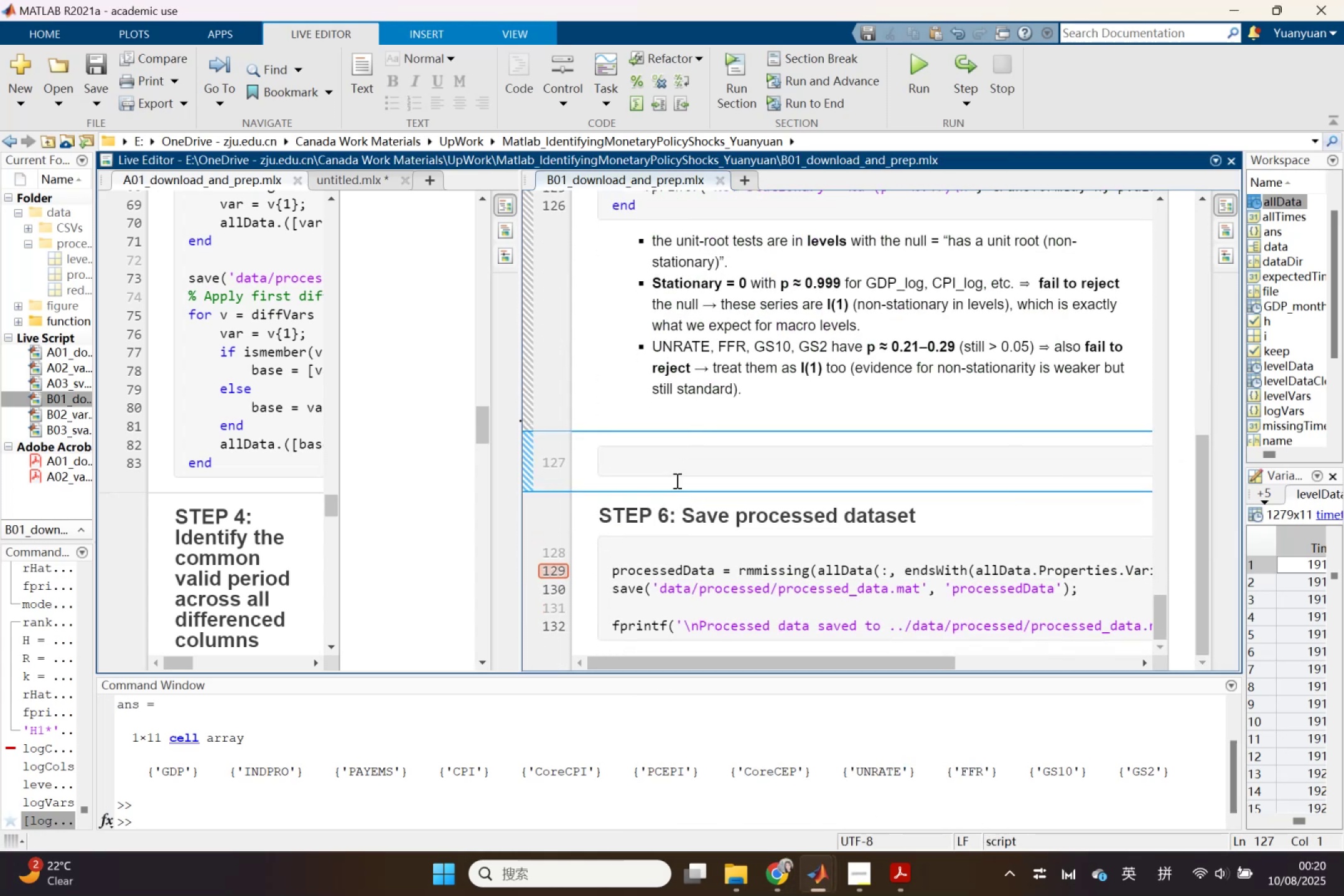 
left_click([671, 465])
 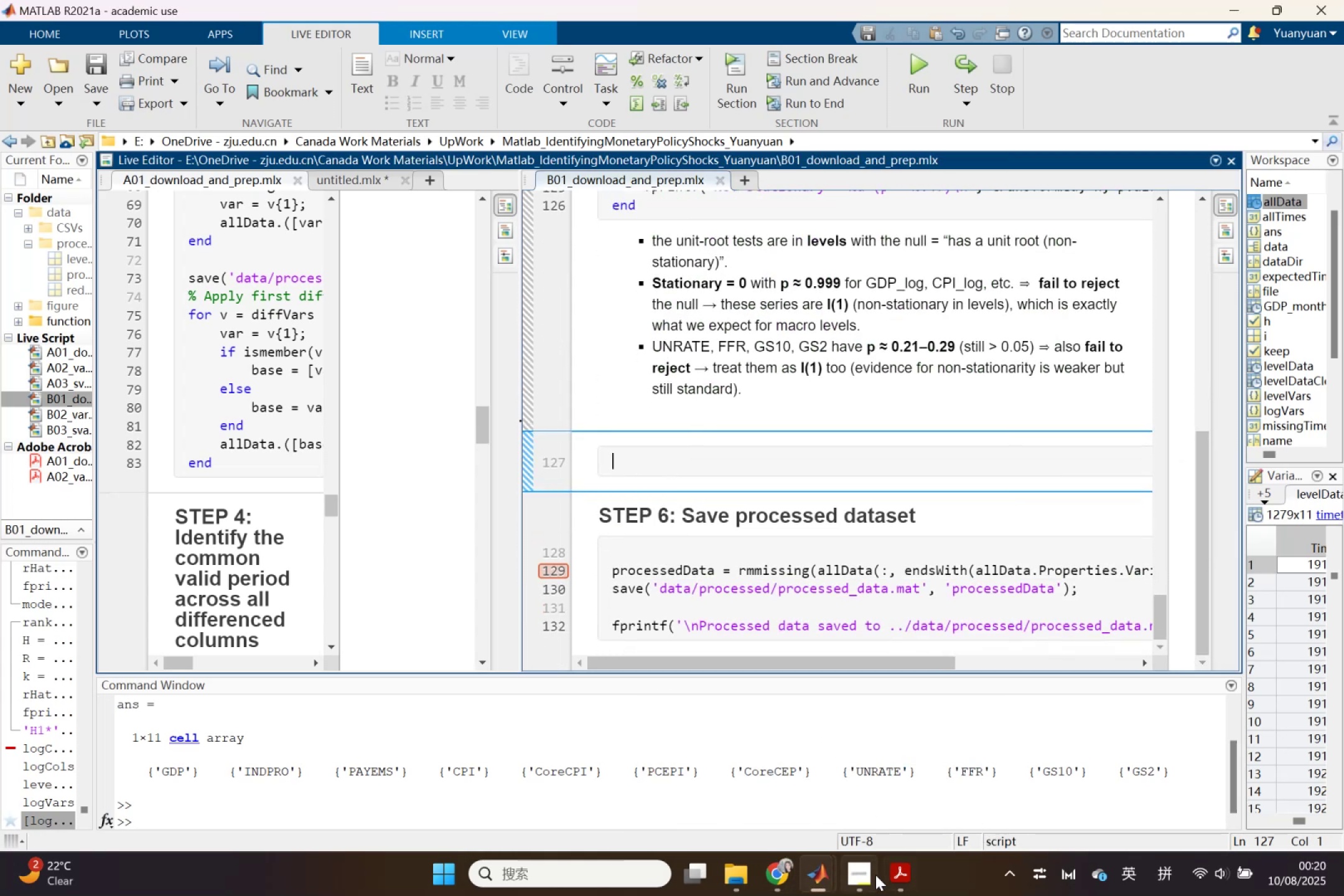 
left_click([829, 883])
 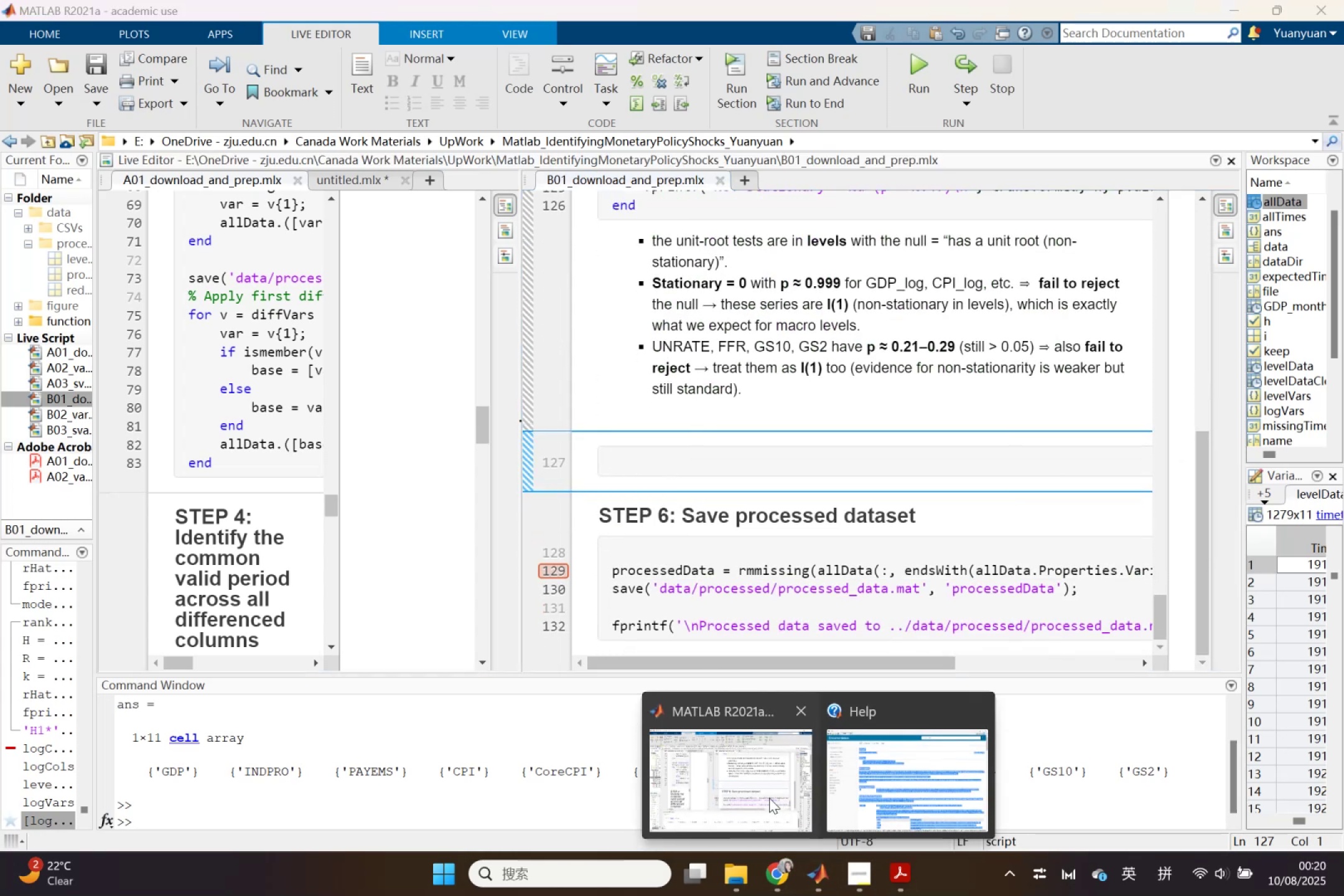 
left_click([769, 798])
 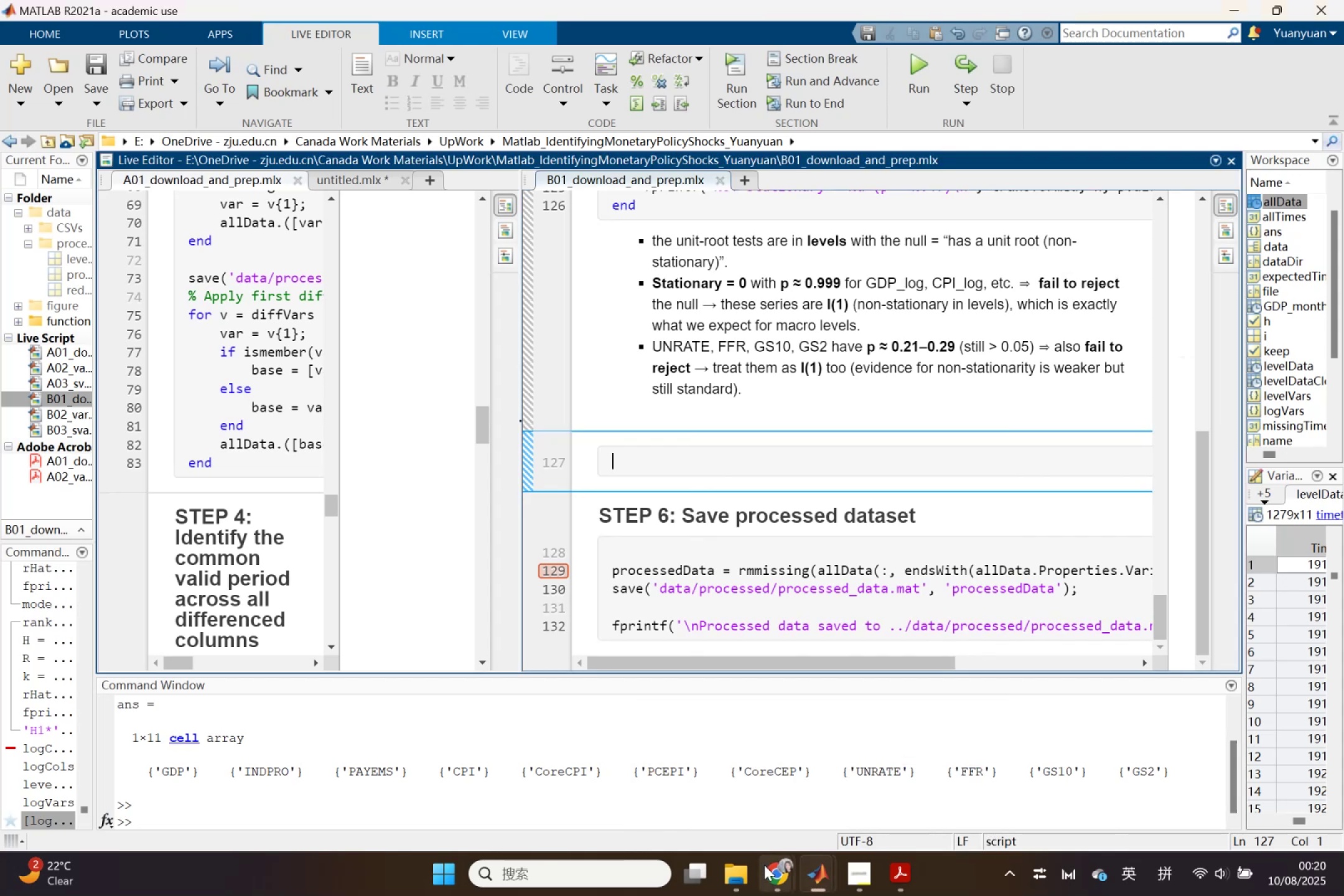 
left_click([768, 868])
 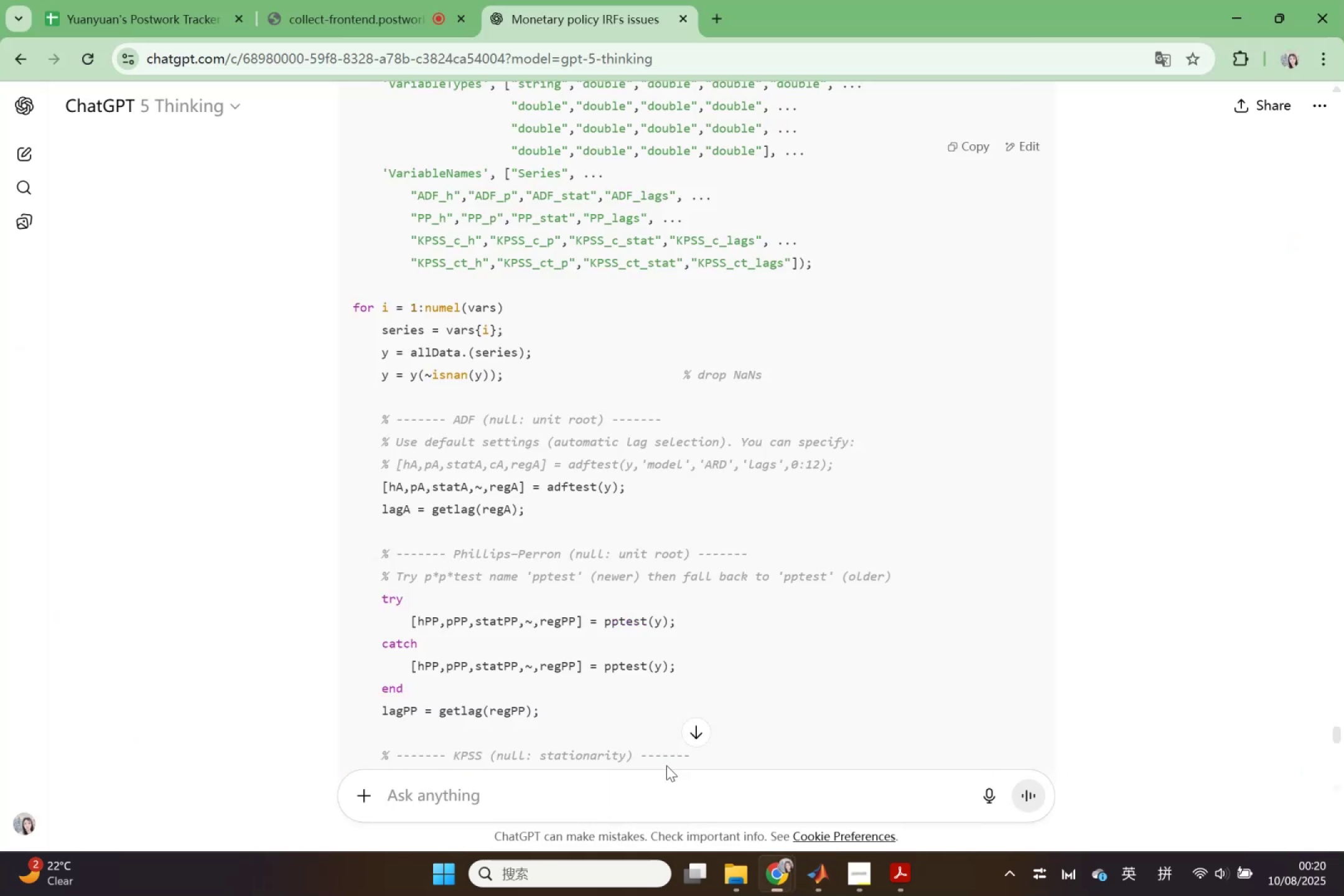 
scroll: coordinate [671, 598], scroll_direction: up, amount: 5.0
 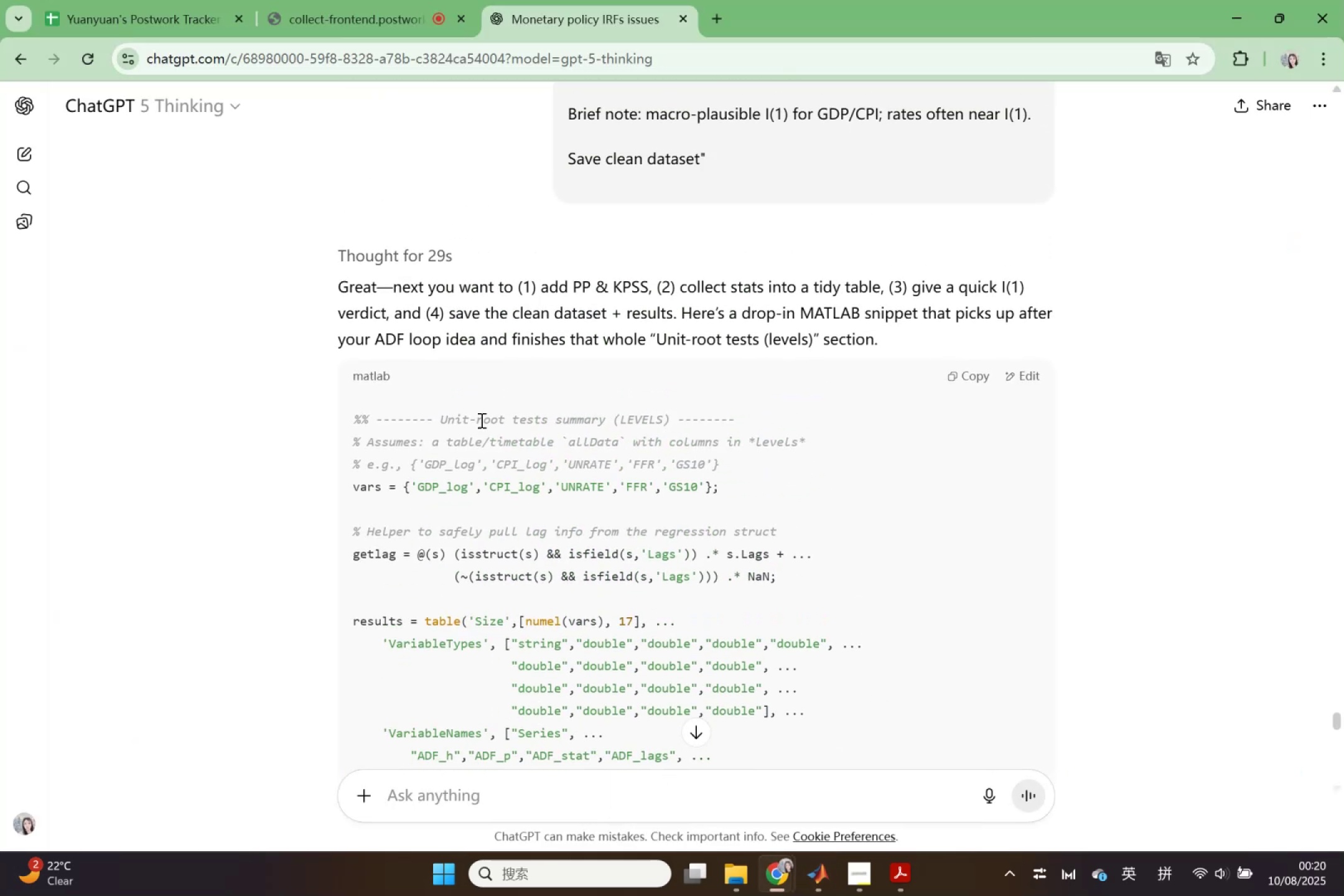 
left_click_drag(start_coordinate=[378, 416], to_coordinate=[675, 421])
 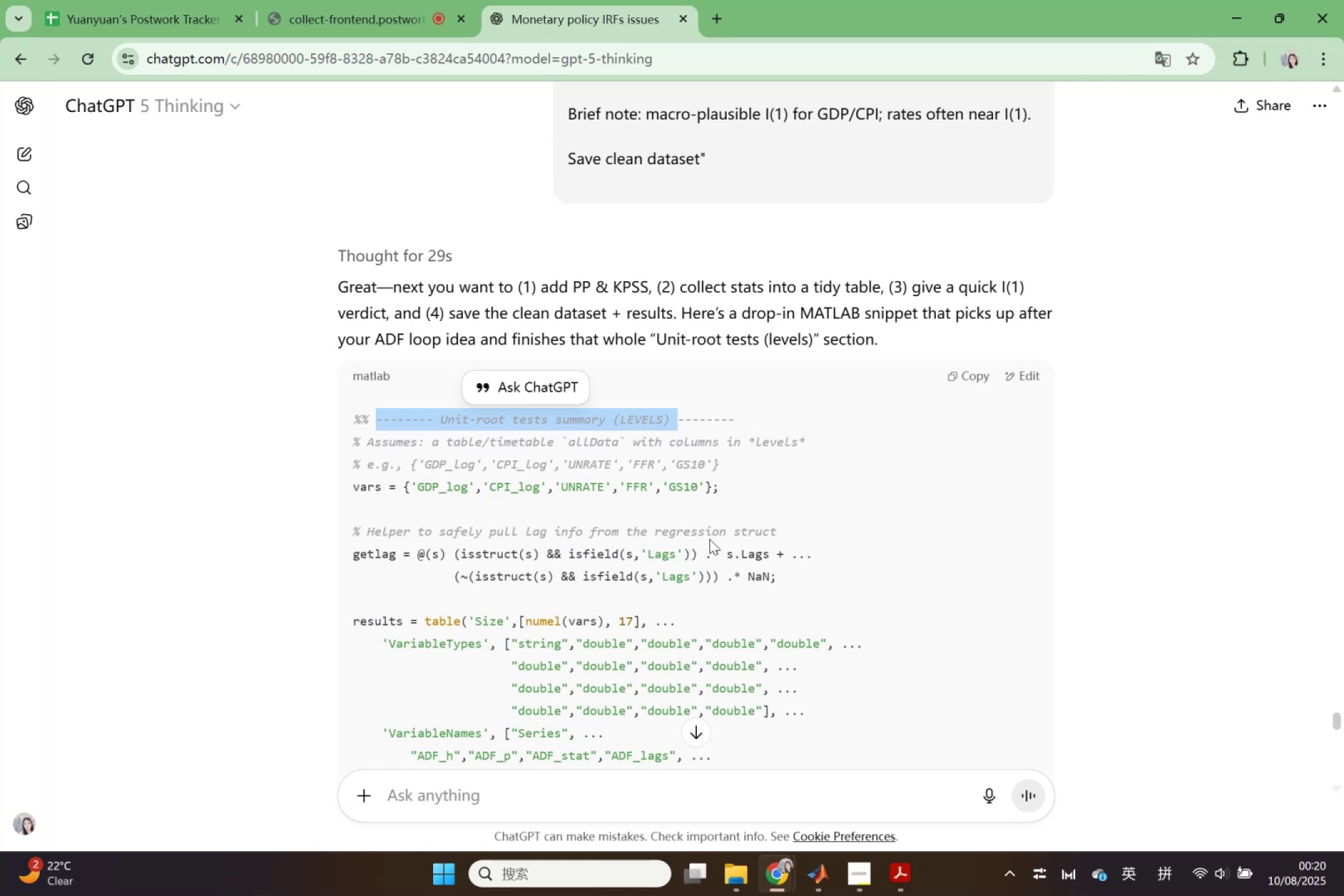 
wait(7.07)
 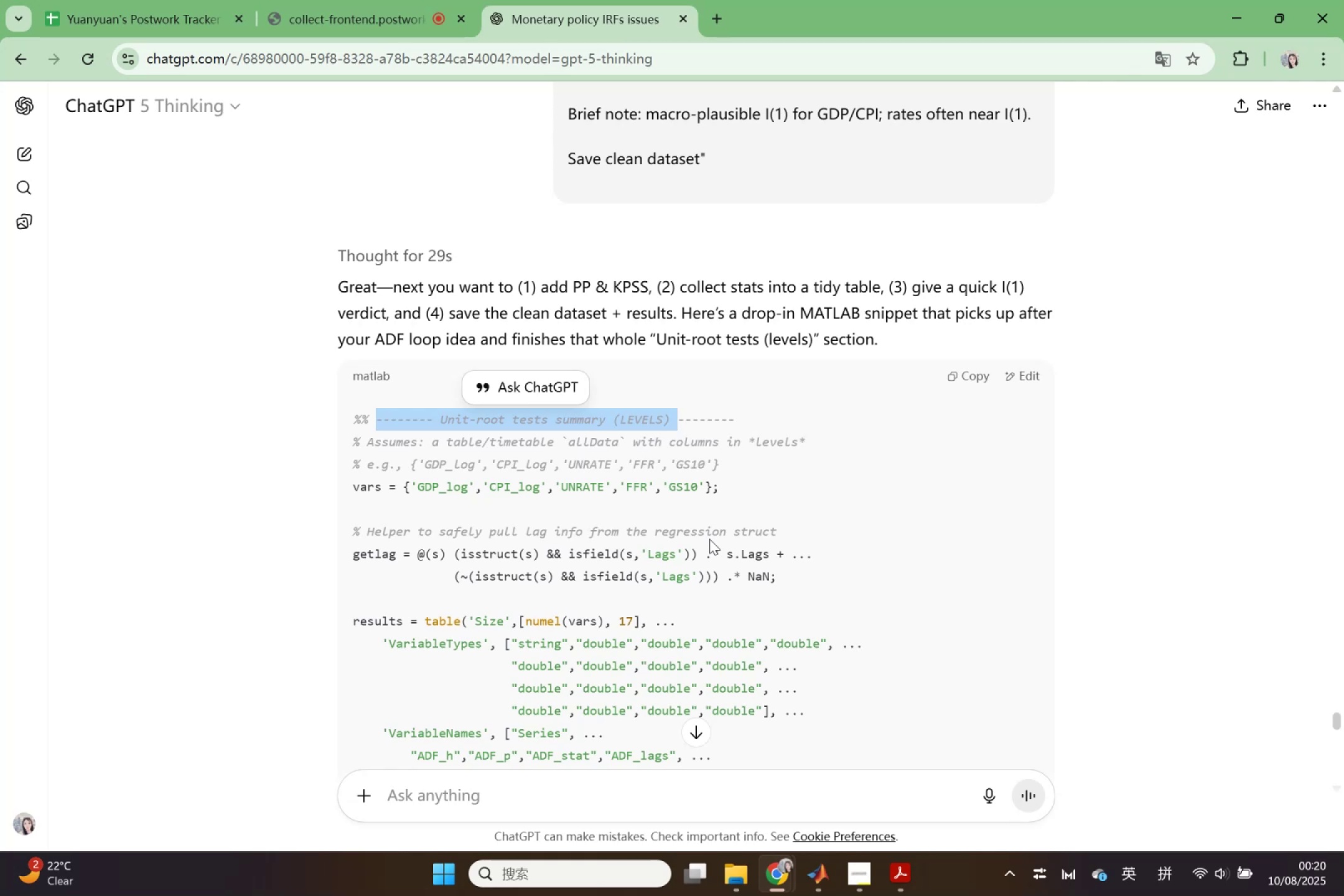 
key(Control+C)
 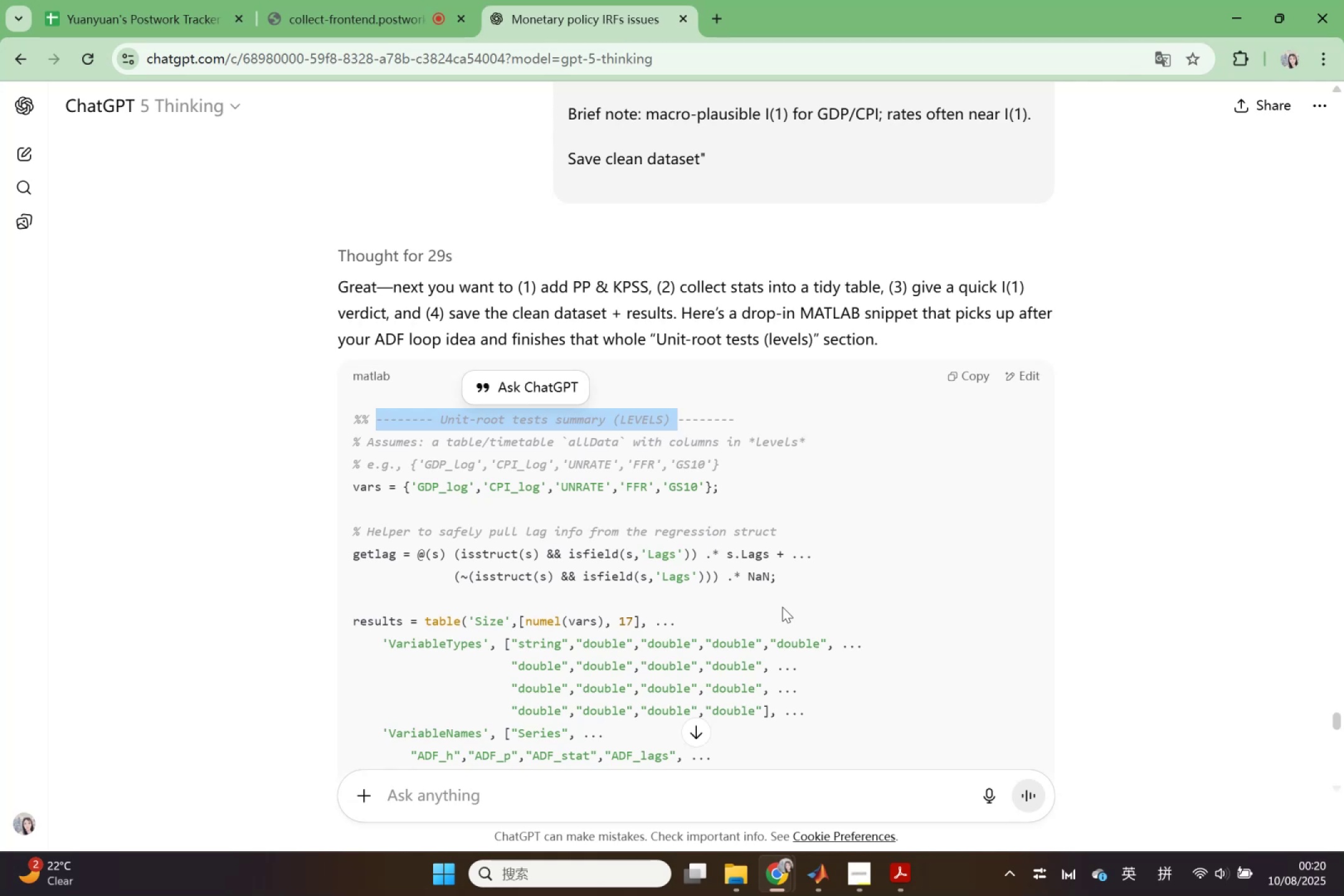 
scroll: coordinate [782, 607], scroll_direction: up, amount: 7.0
 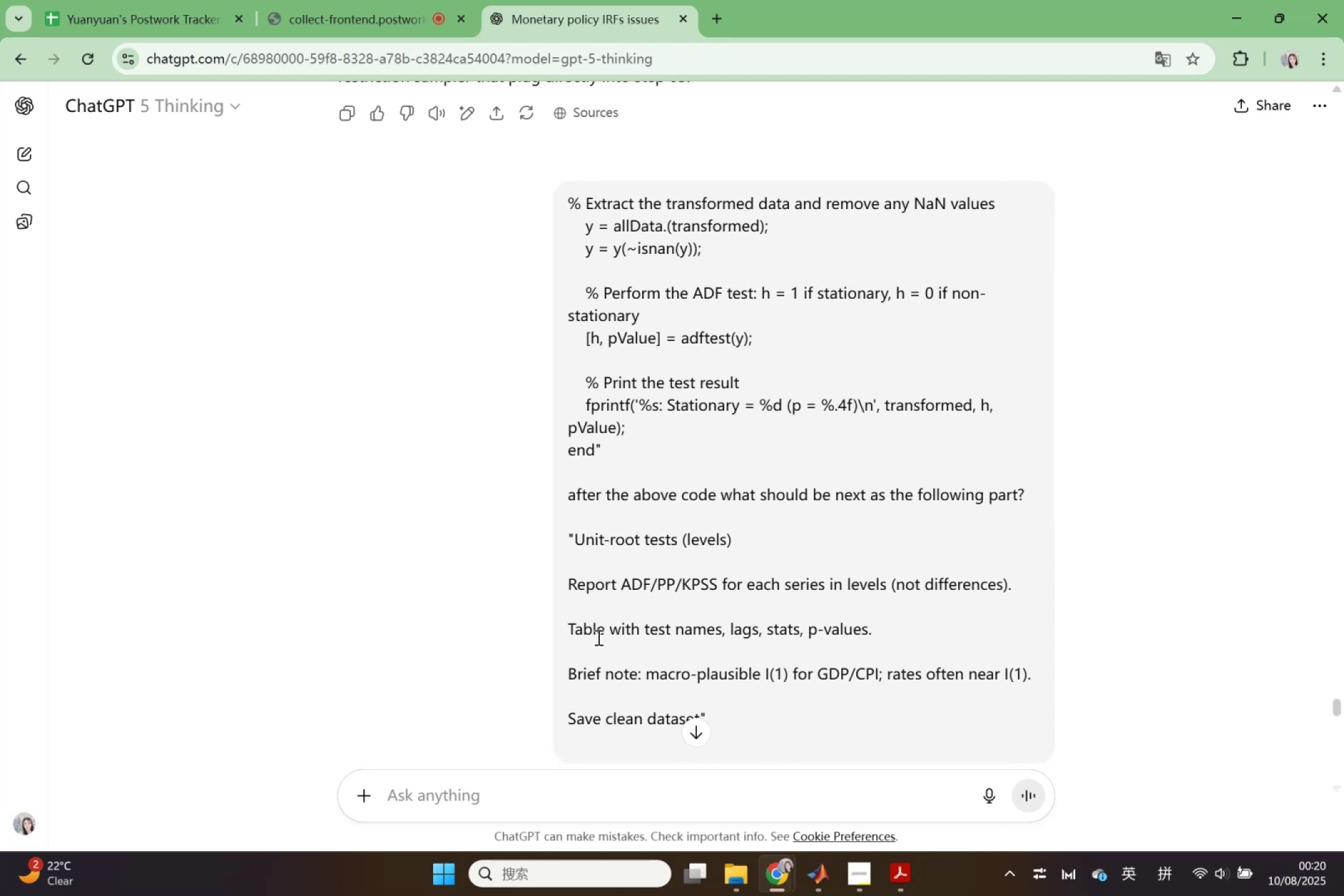 
wait(6.58)
 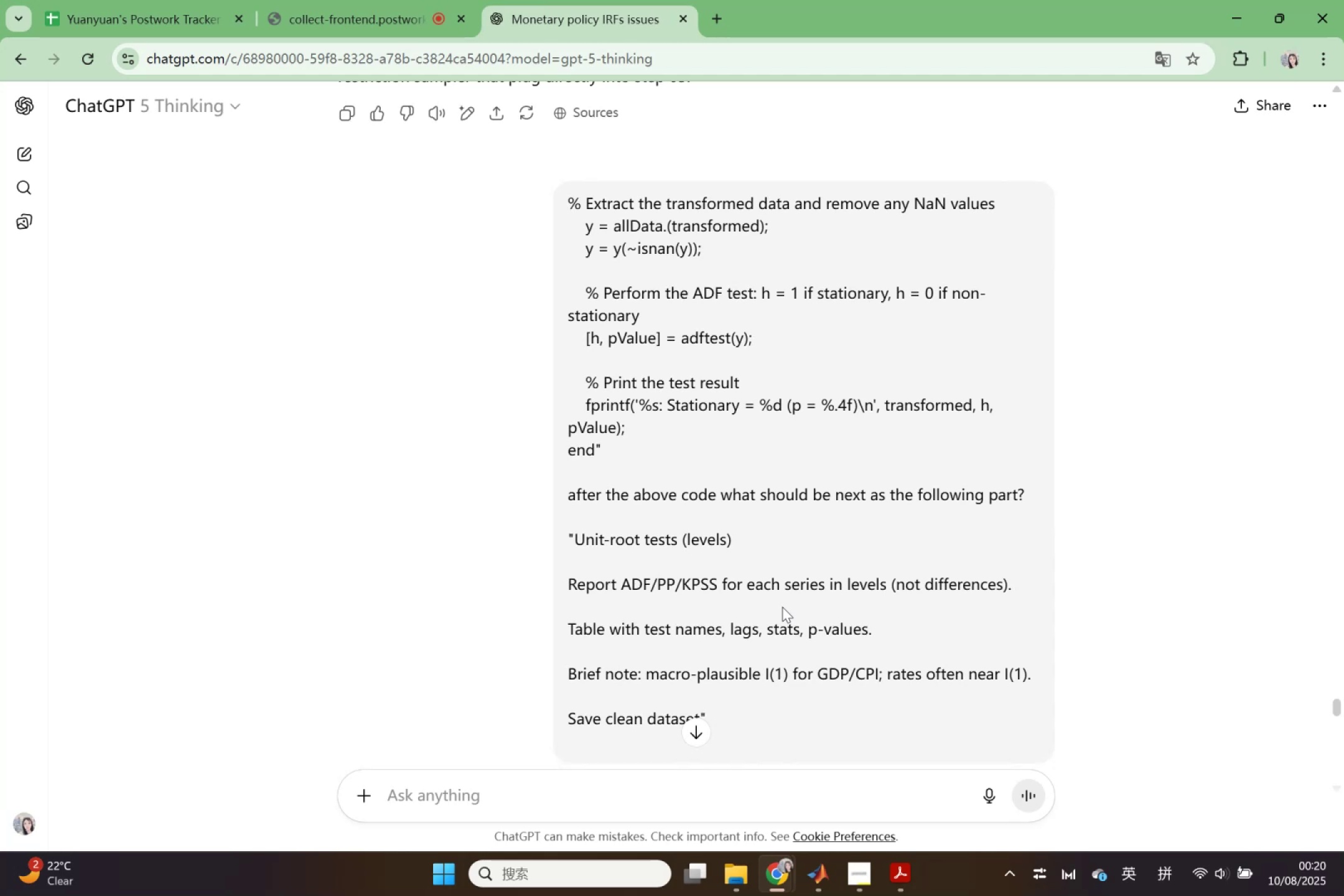 
scroll: coordinate [495, 615], scroll_direction: down, amount: 2.0
 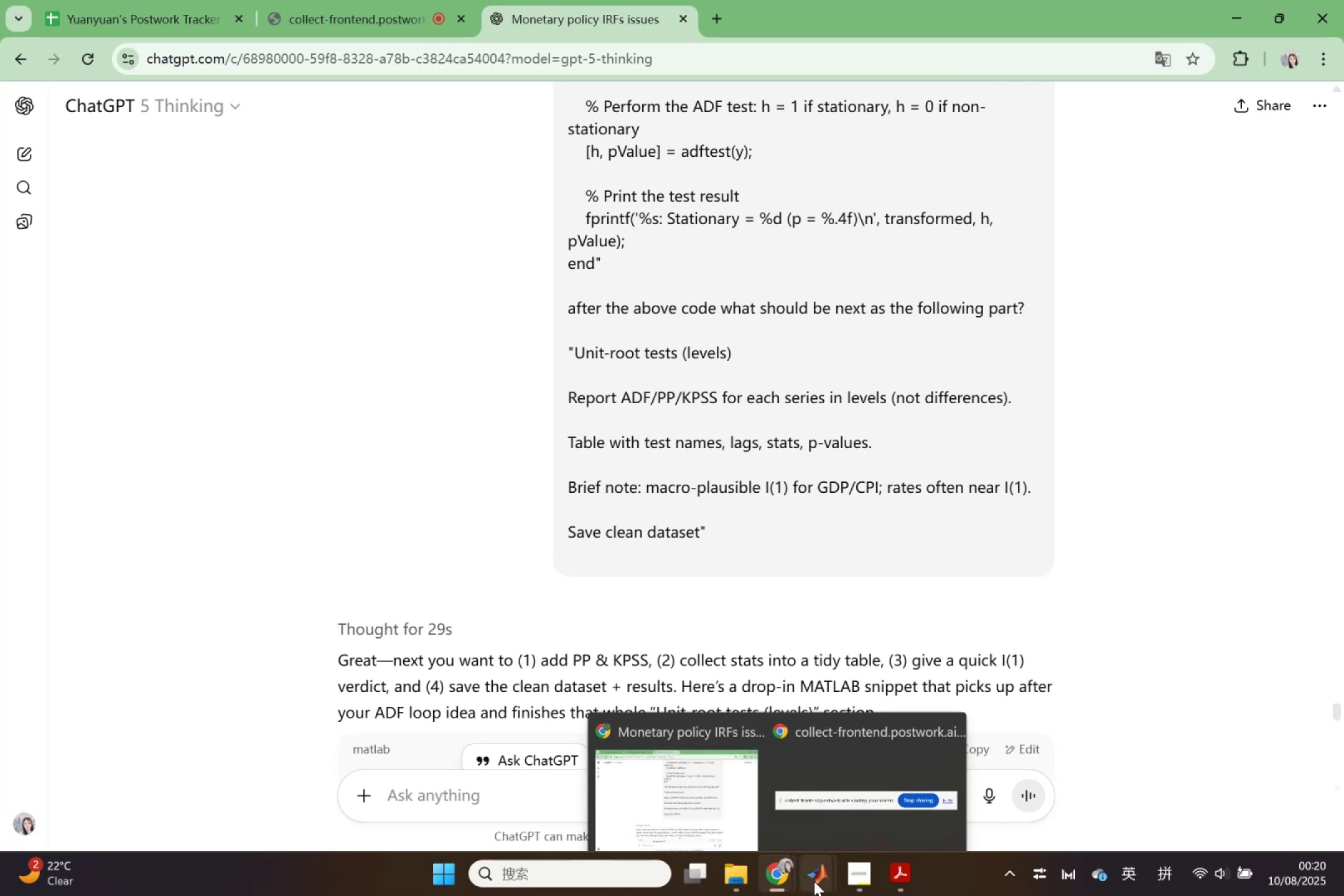 
left_click([814, 881])
 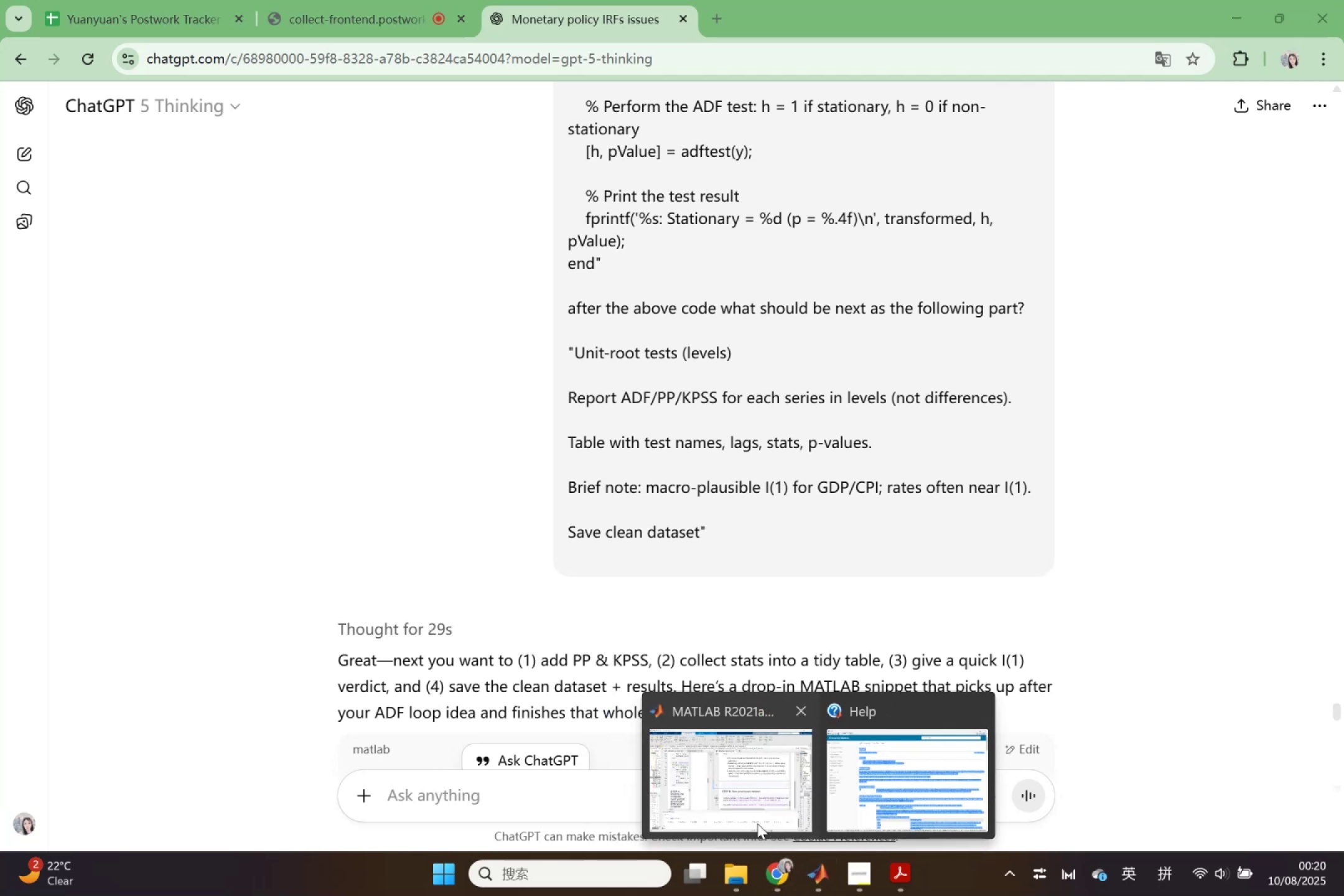 
left_click([757, 823])
 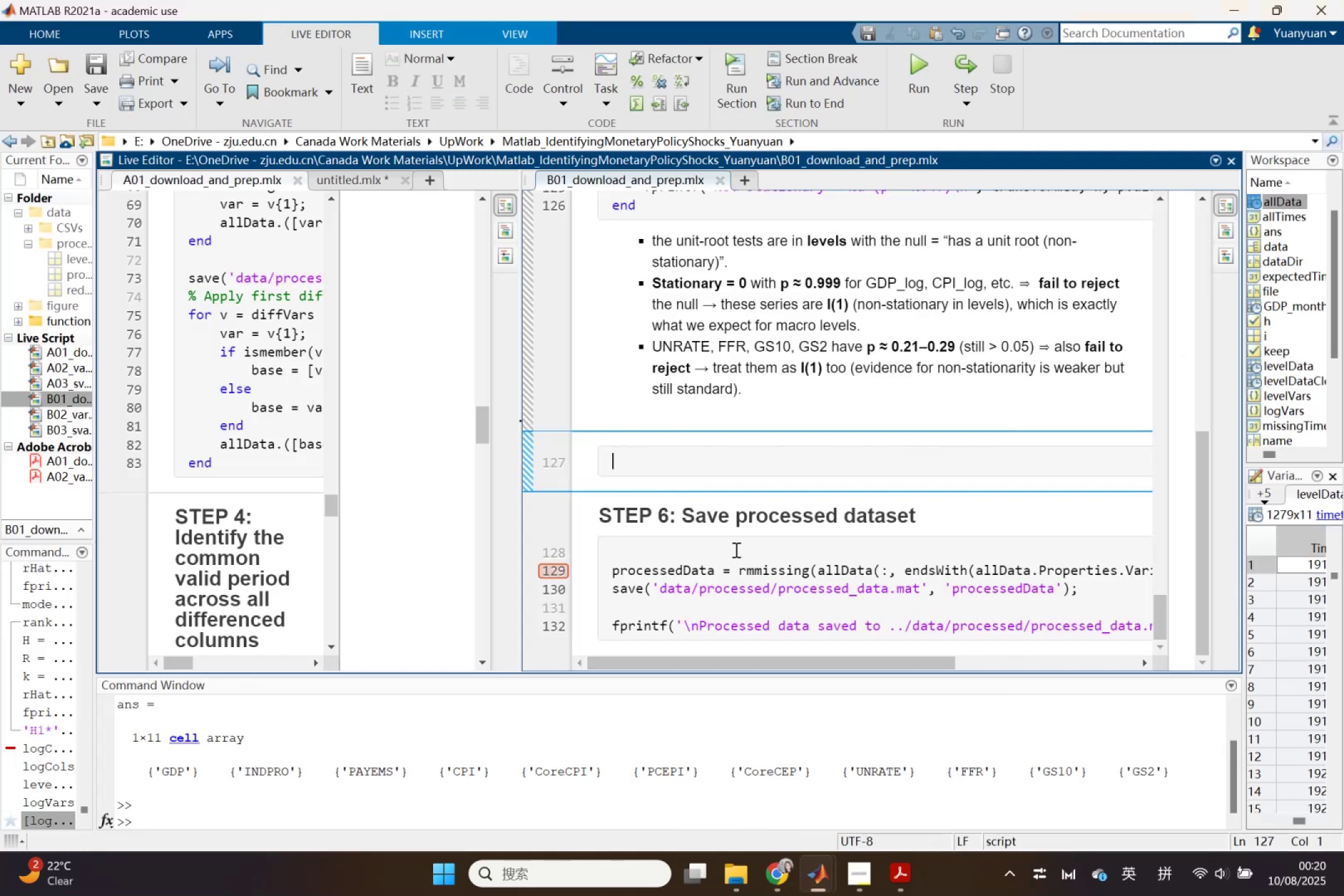 
scroll: coordinate [748, 498], scroll_direction: up, amount: 4.0
 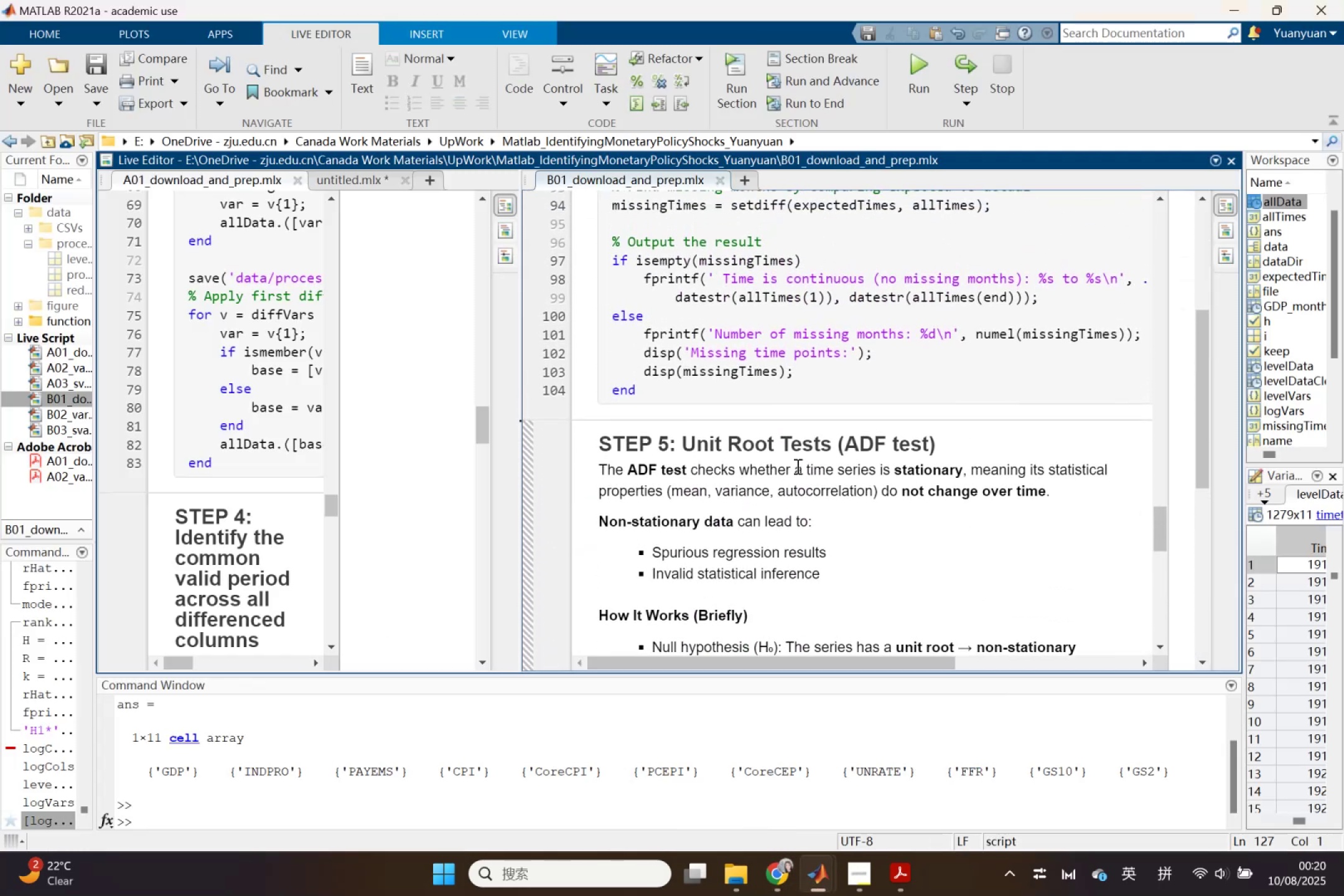 
left_click_drag(start_coordinate=[834, 449], to_coordinate=[1031, 427])
 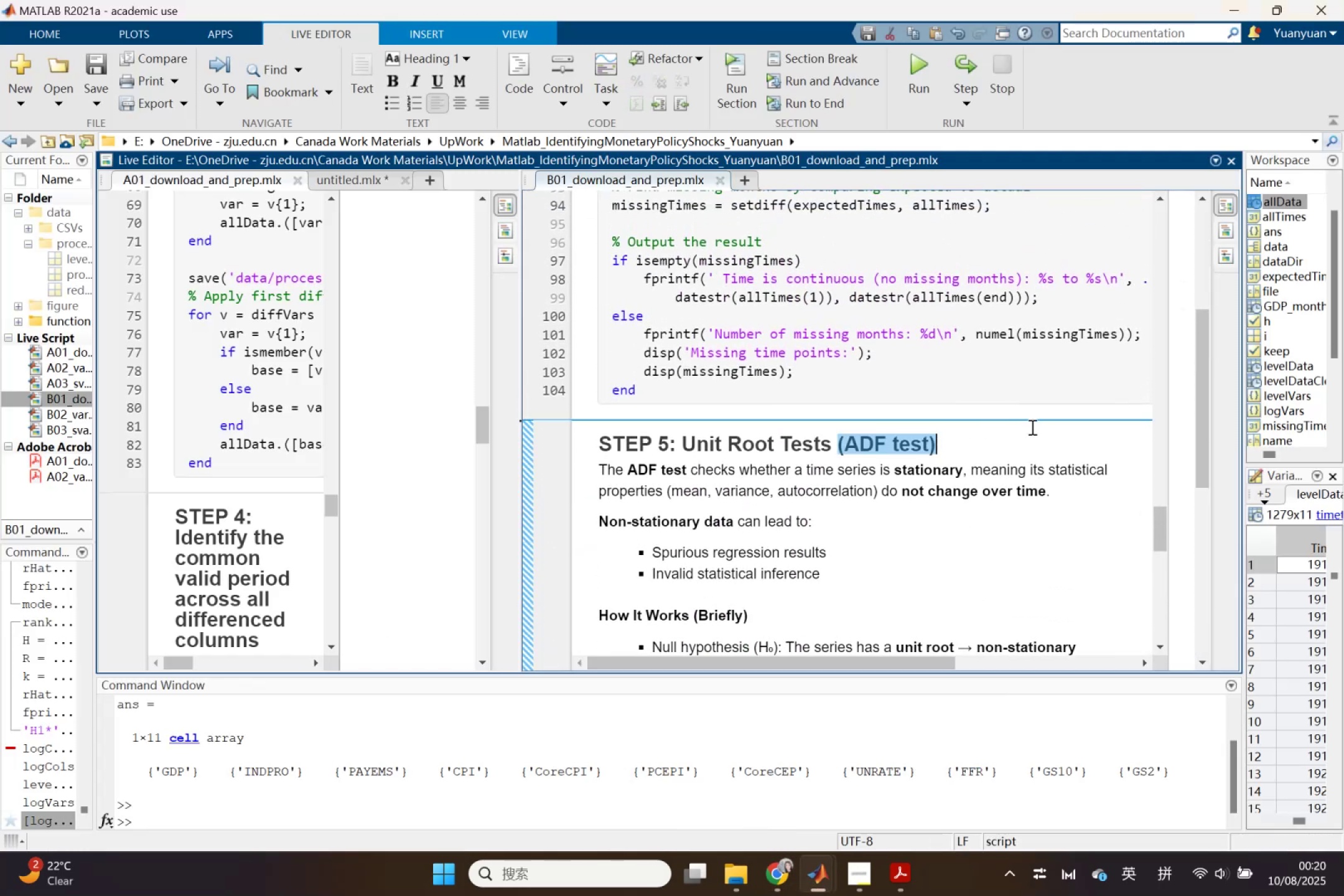 
key(ArrowRight)
 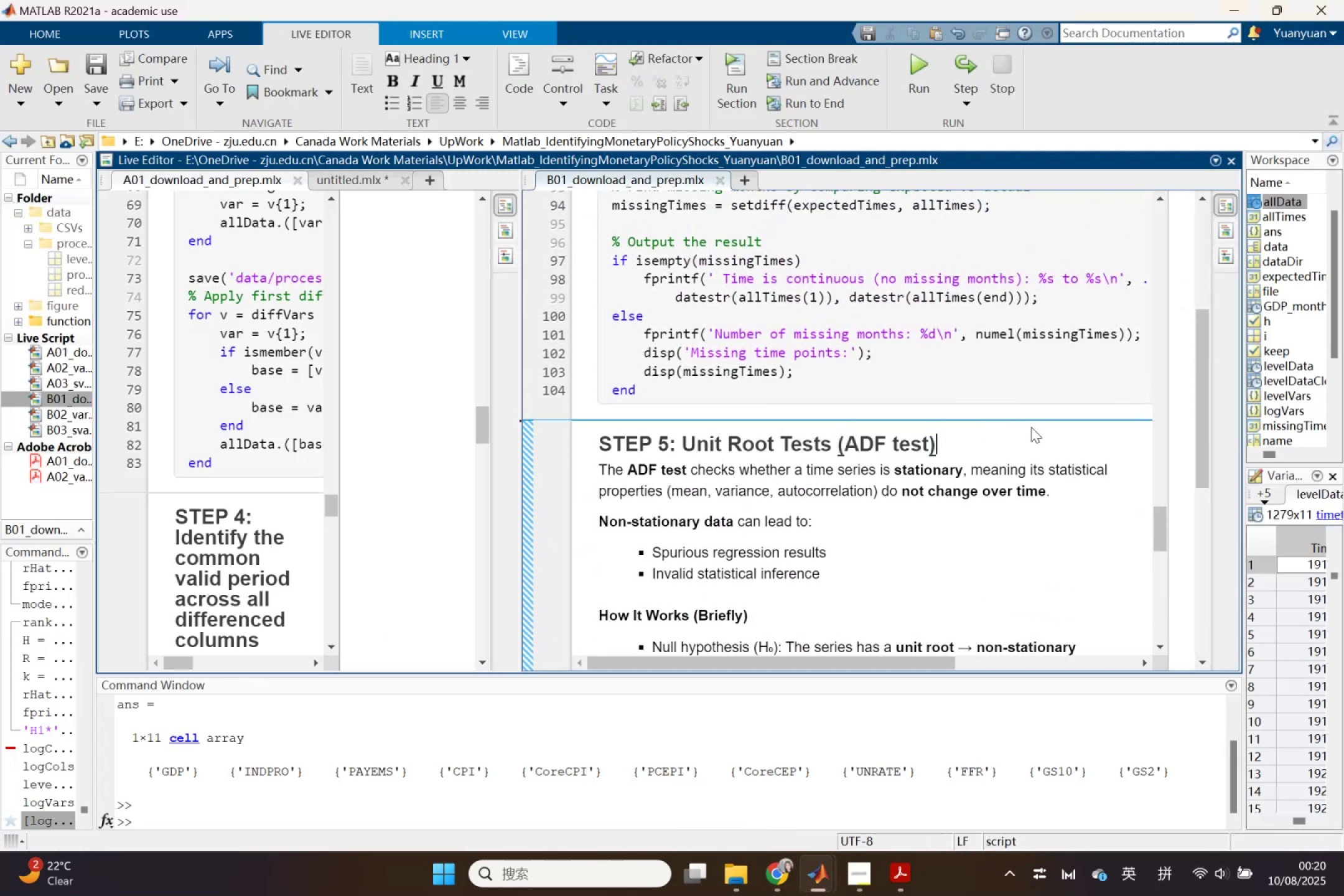 
key(ArrowLeft)
 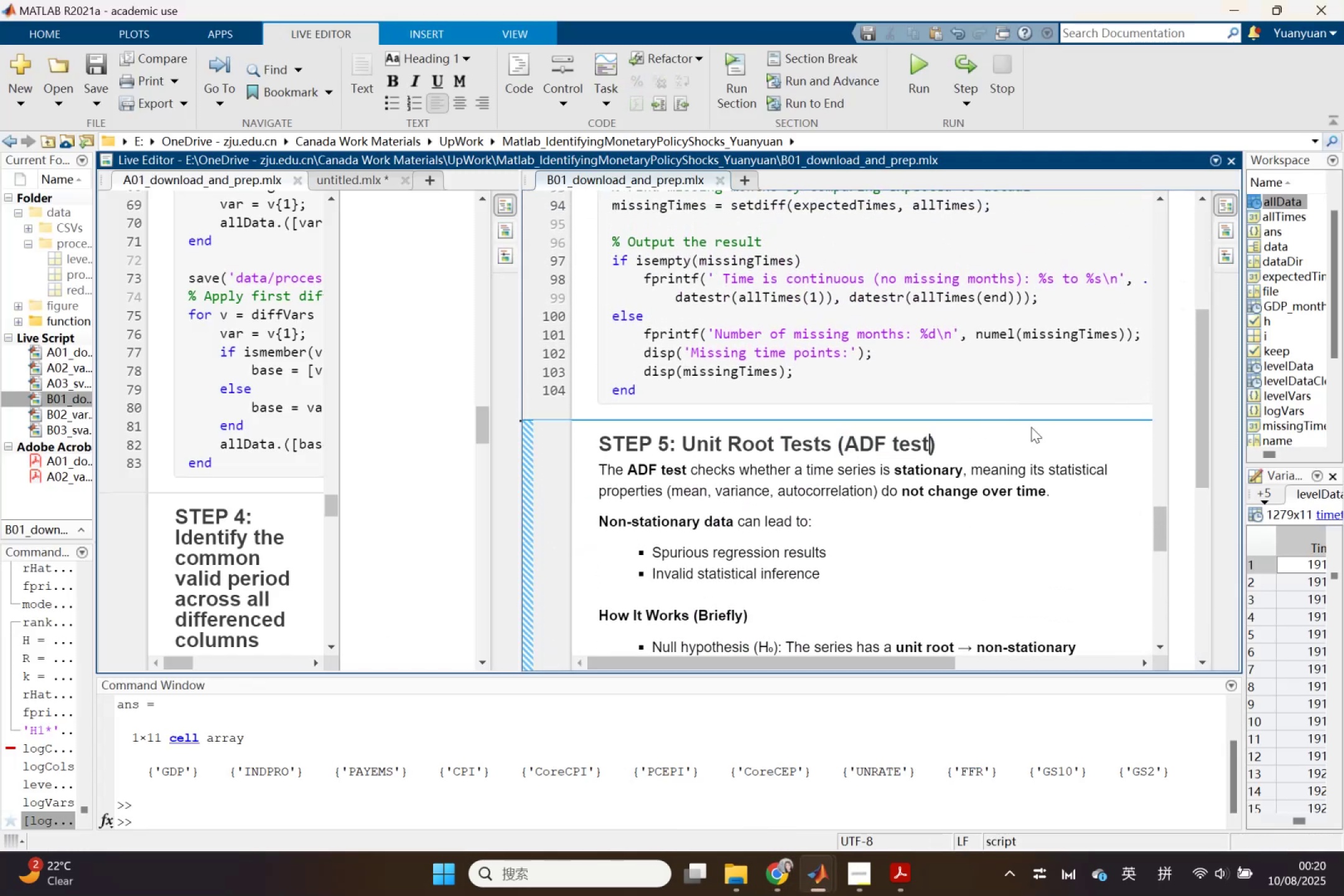 
key(Backspace)
 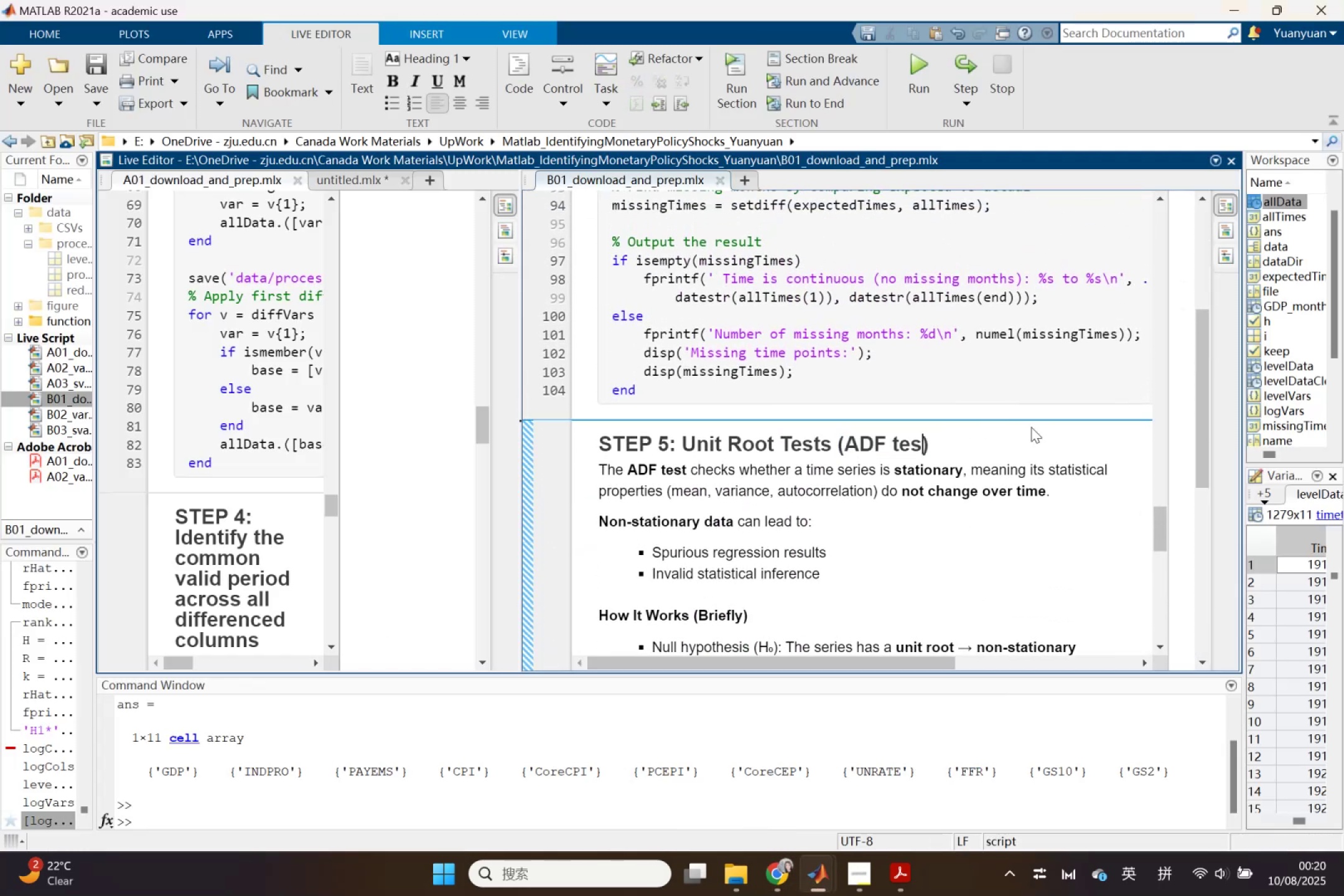 
key(Backspace)
 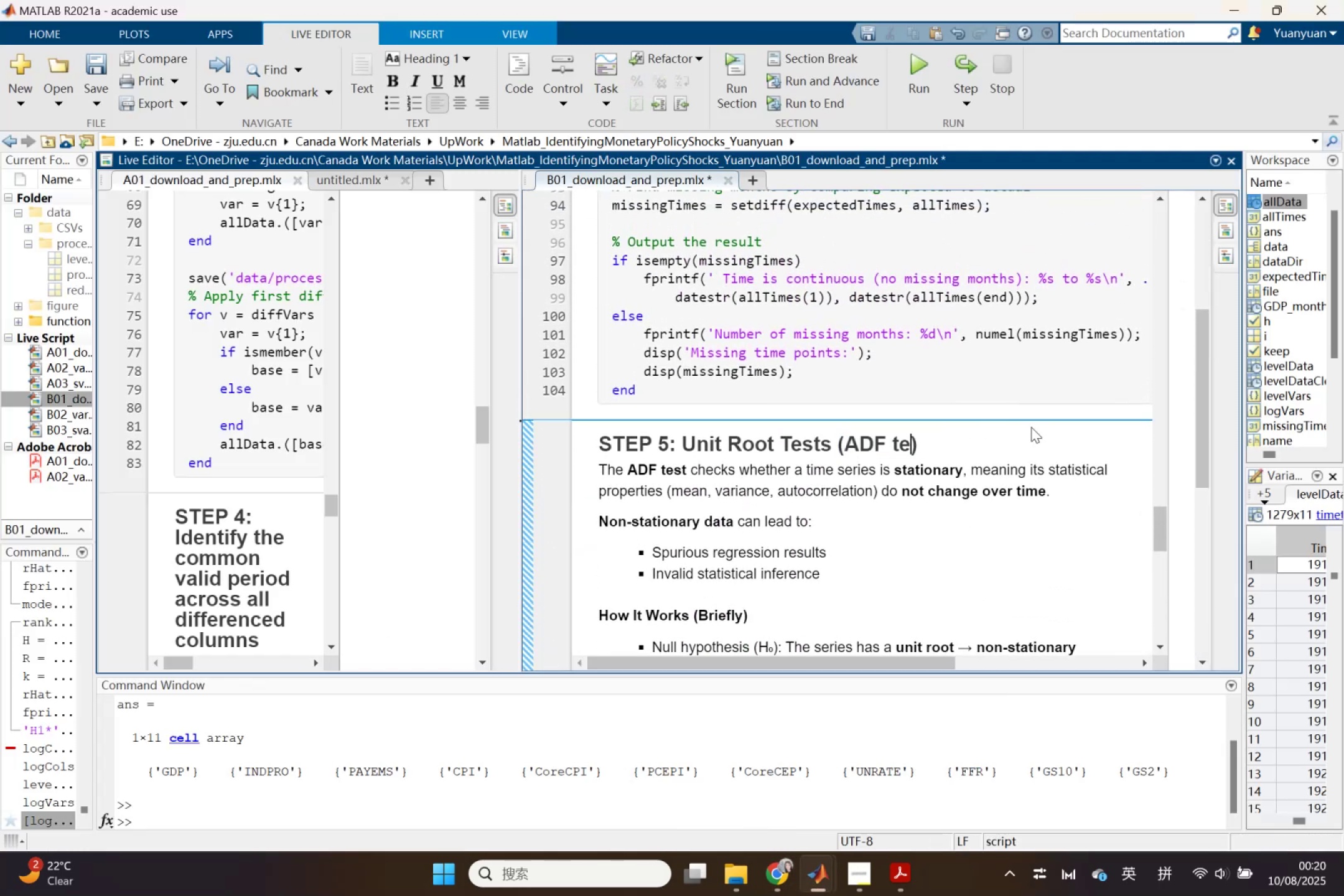 
key(Backspace)
 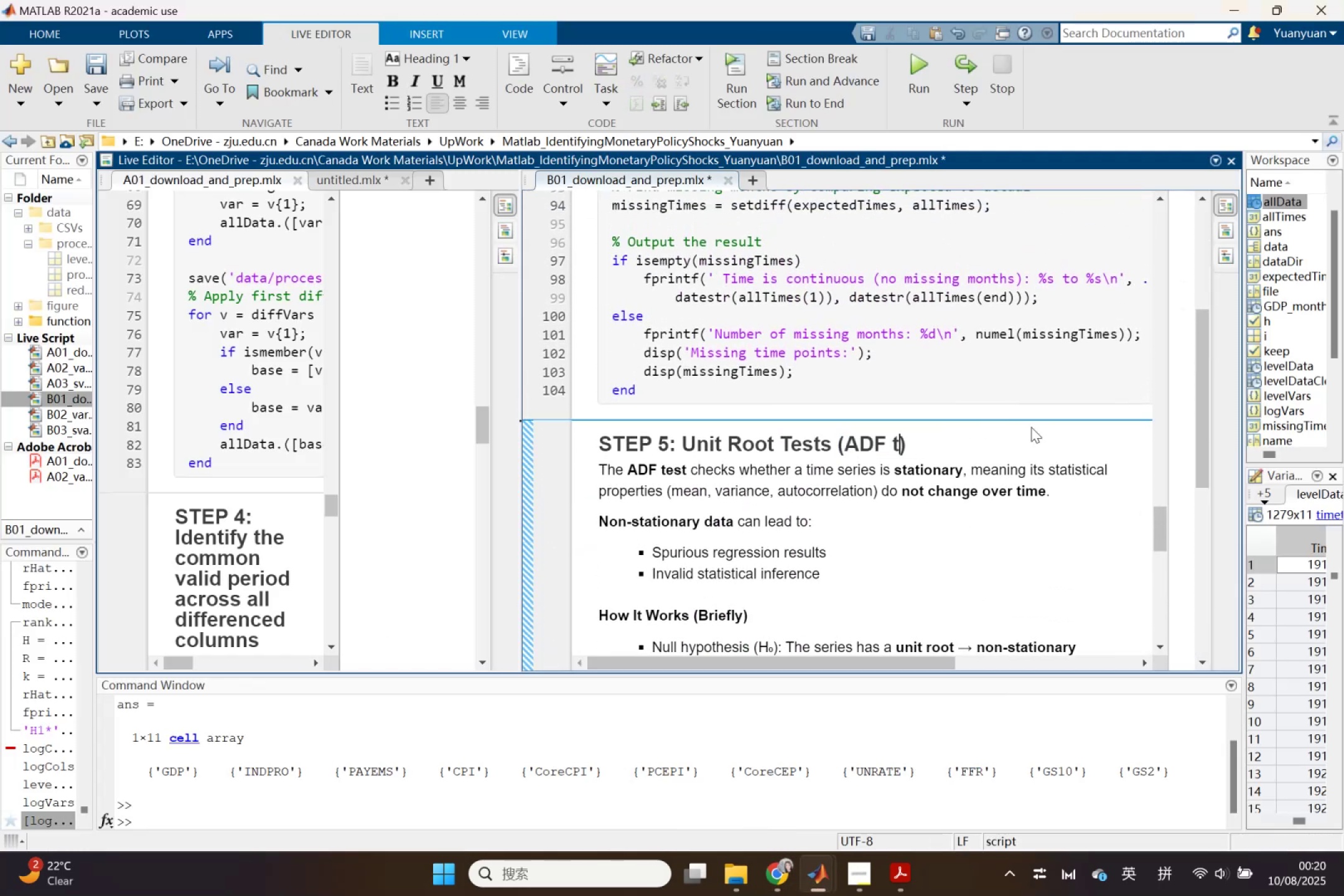 
key(Backspace)
 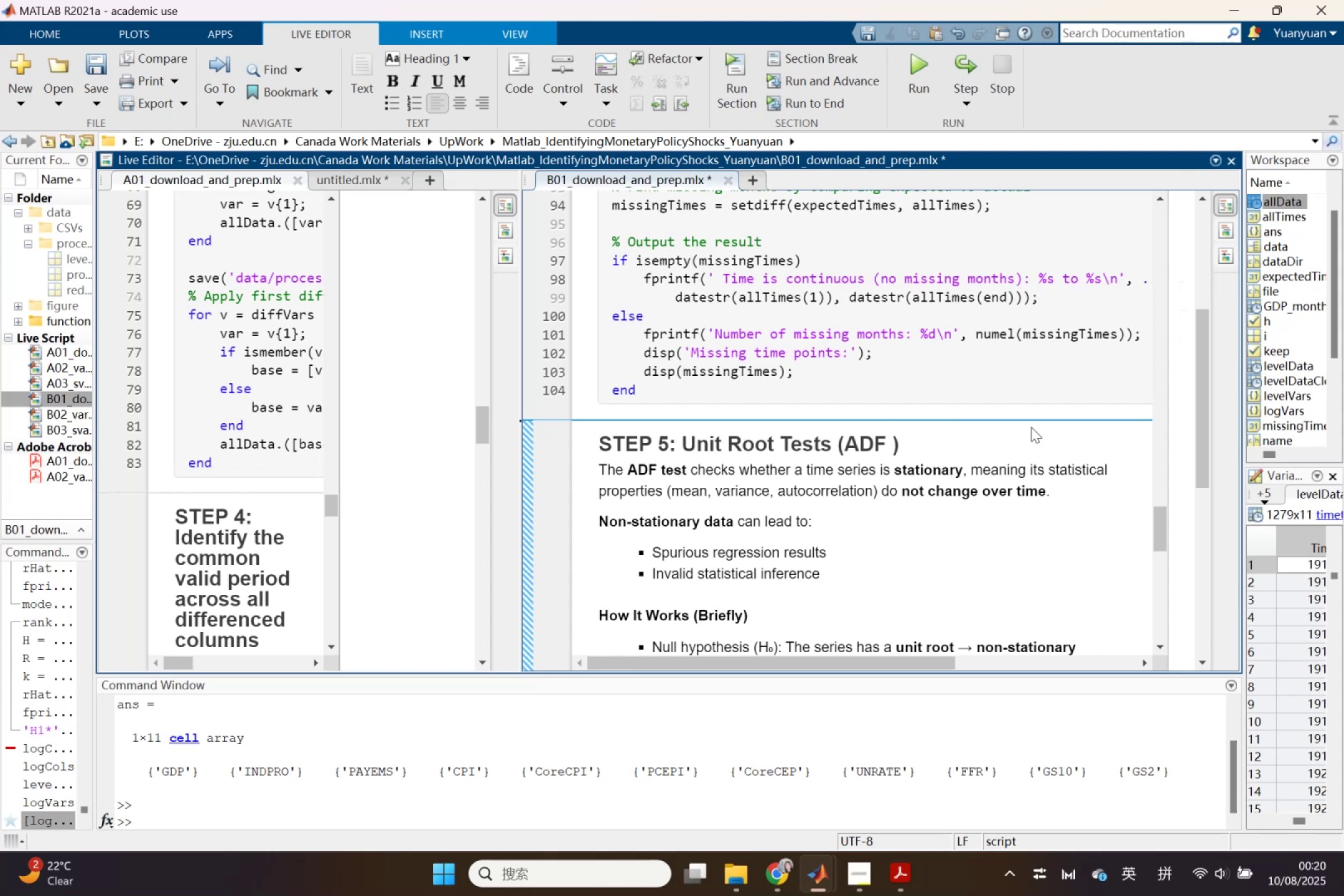 
key(Backspace)
 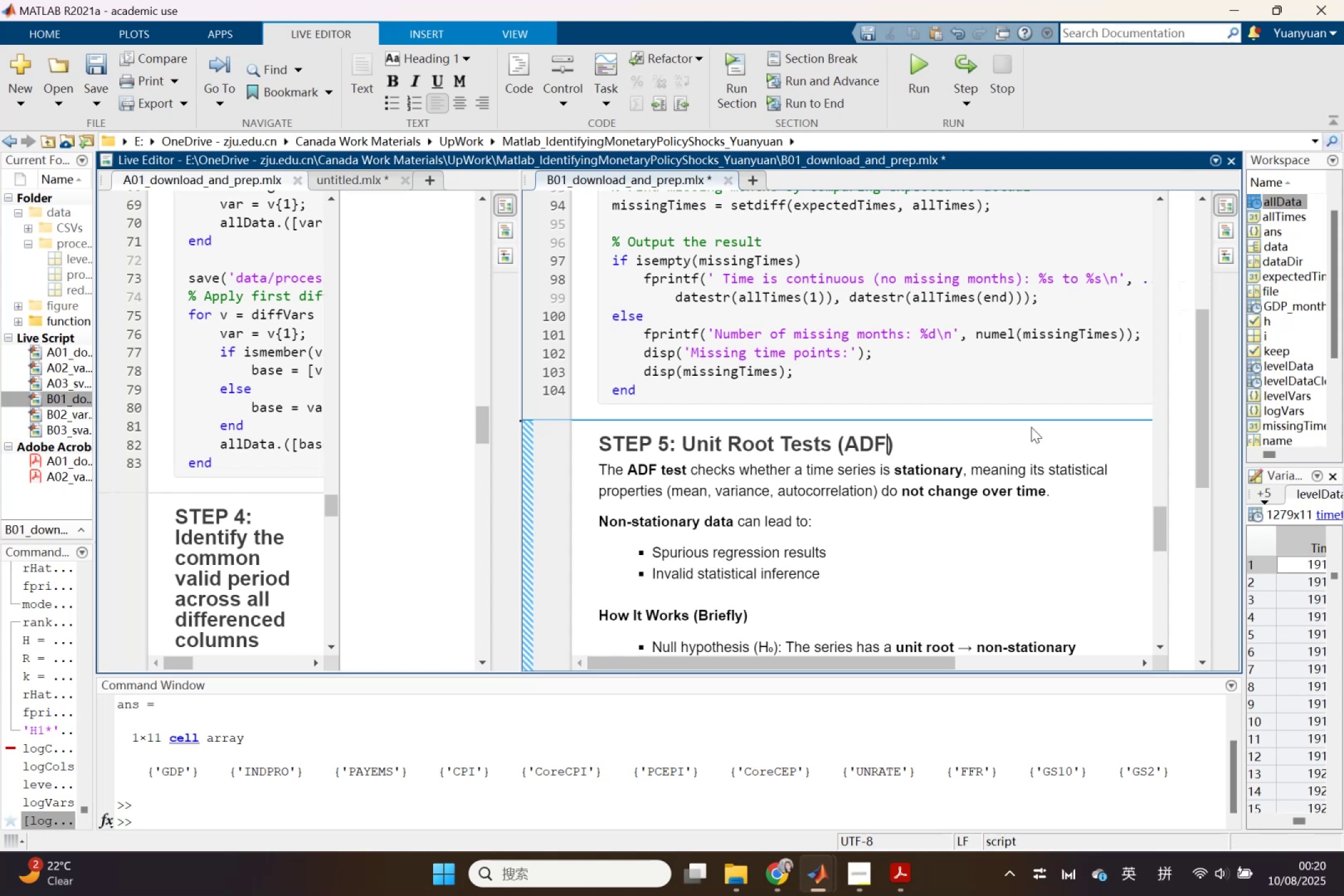 
key(Slash)
 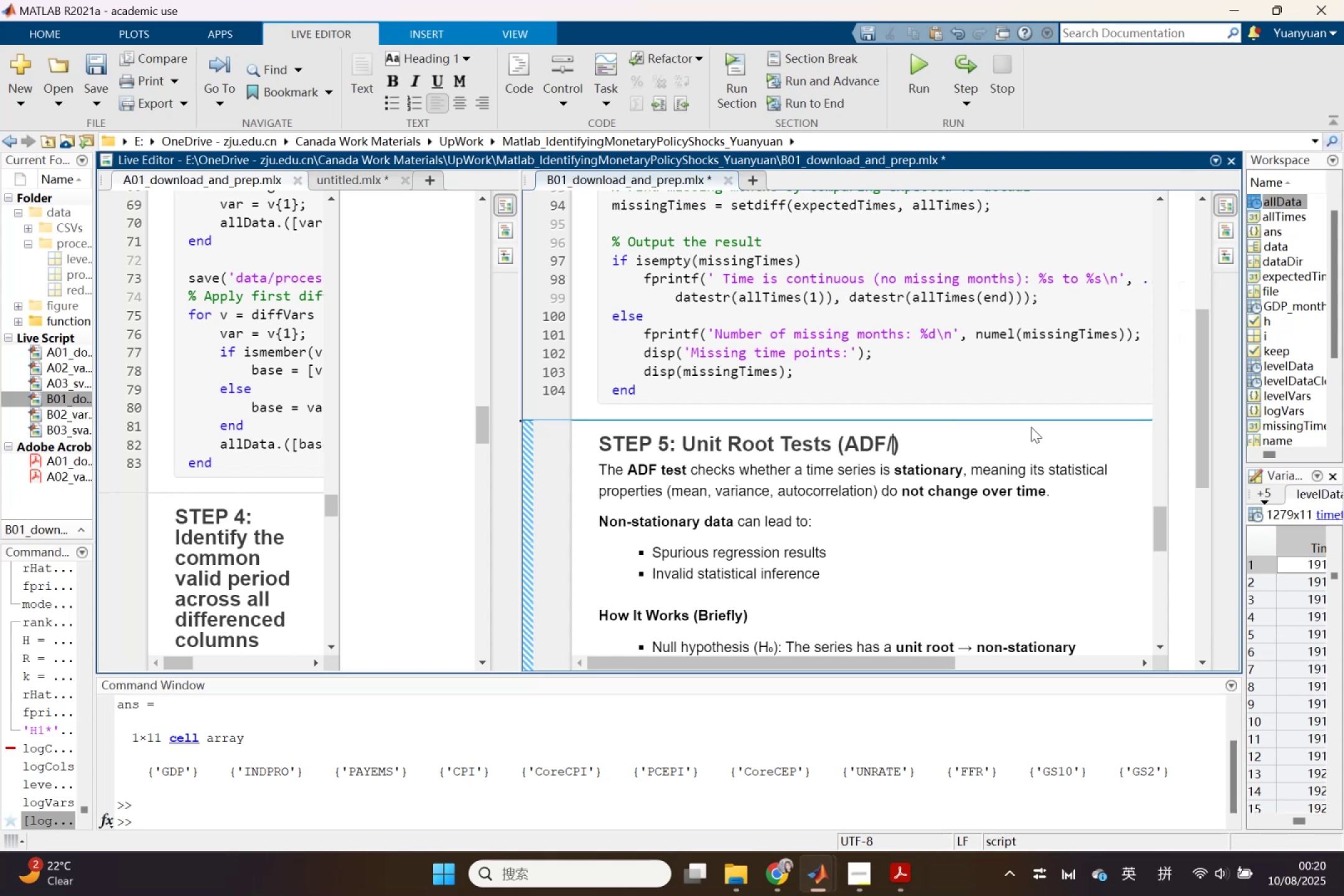 
key(Space)
 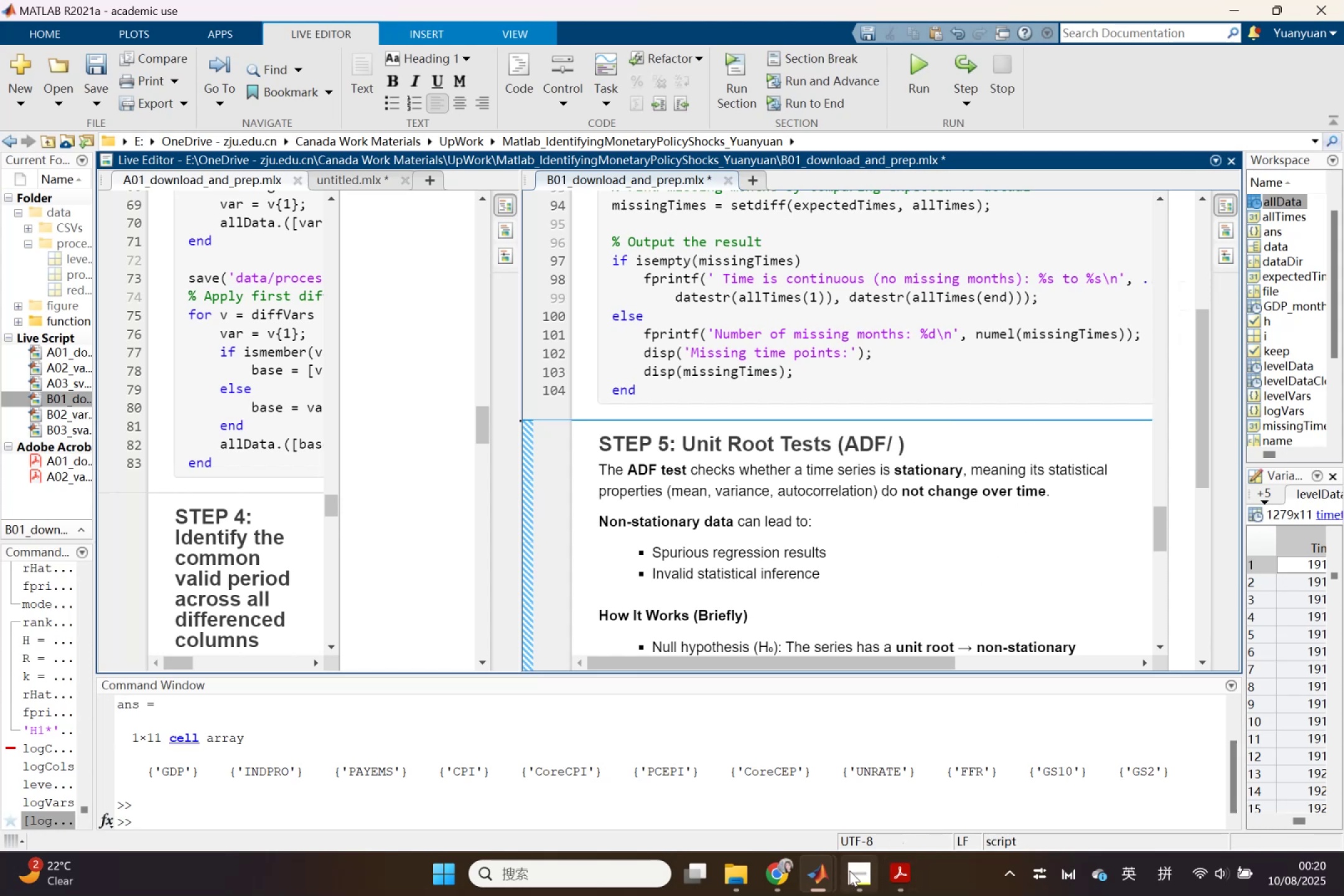 
left_click([819, 873])
 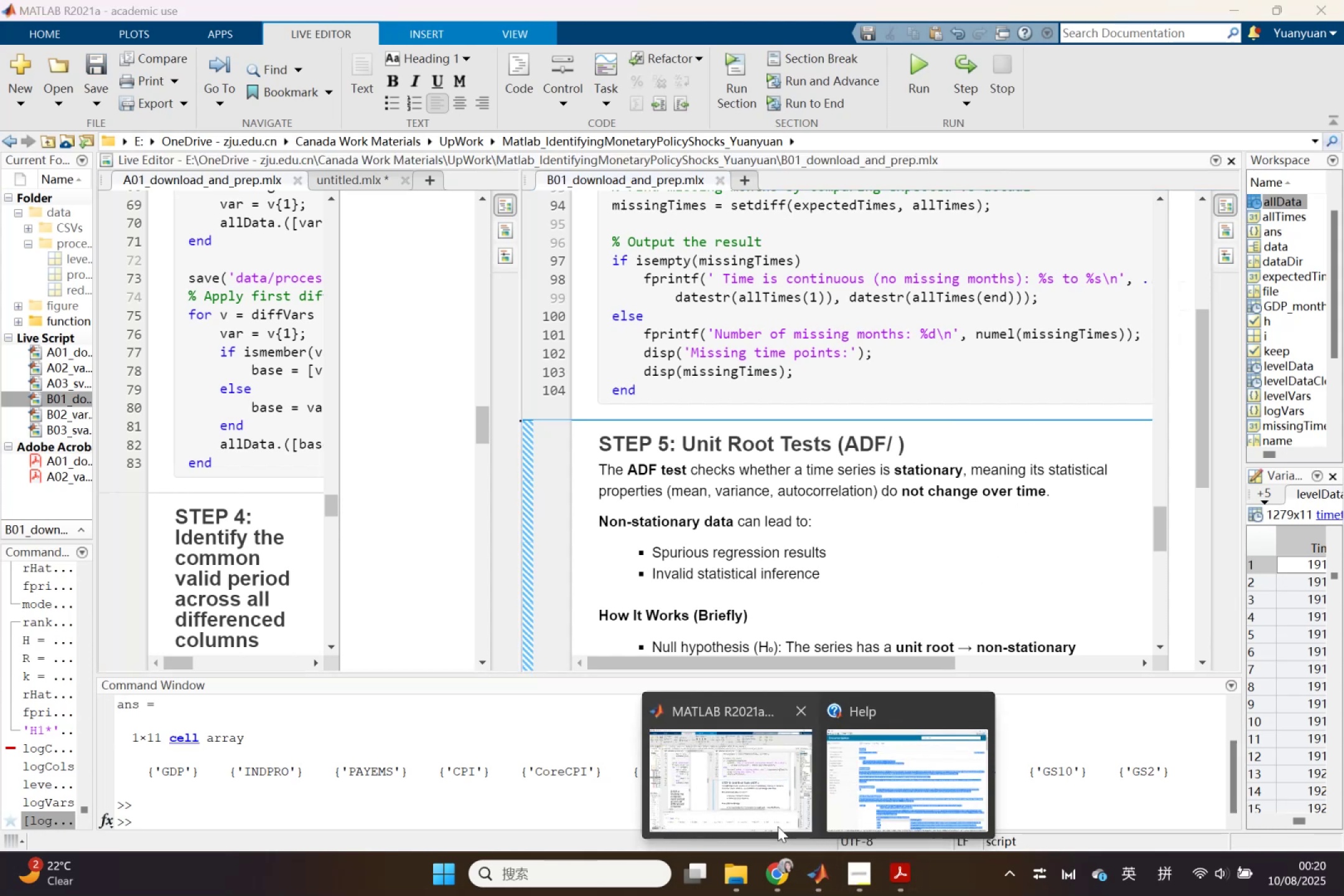 
left_click([778, 826])
 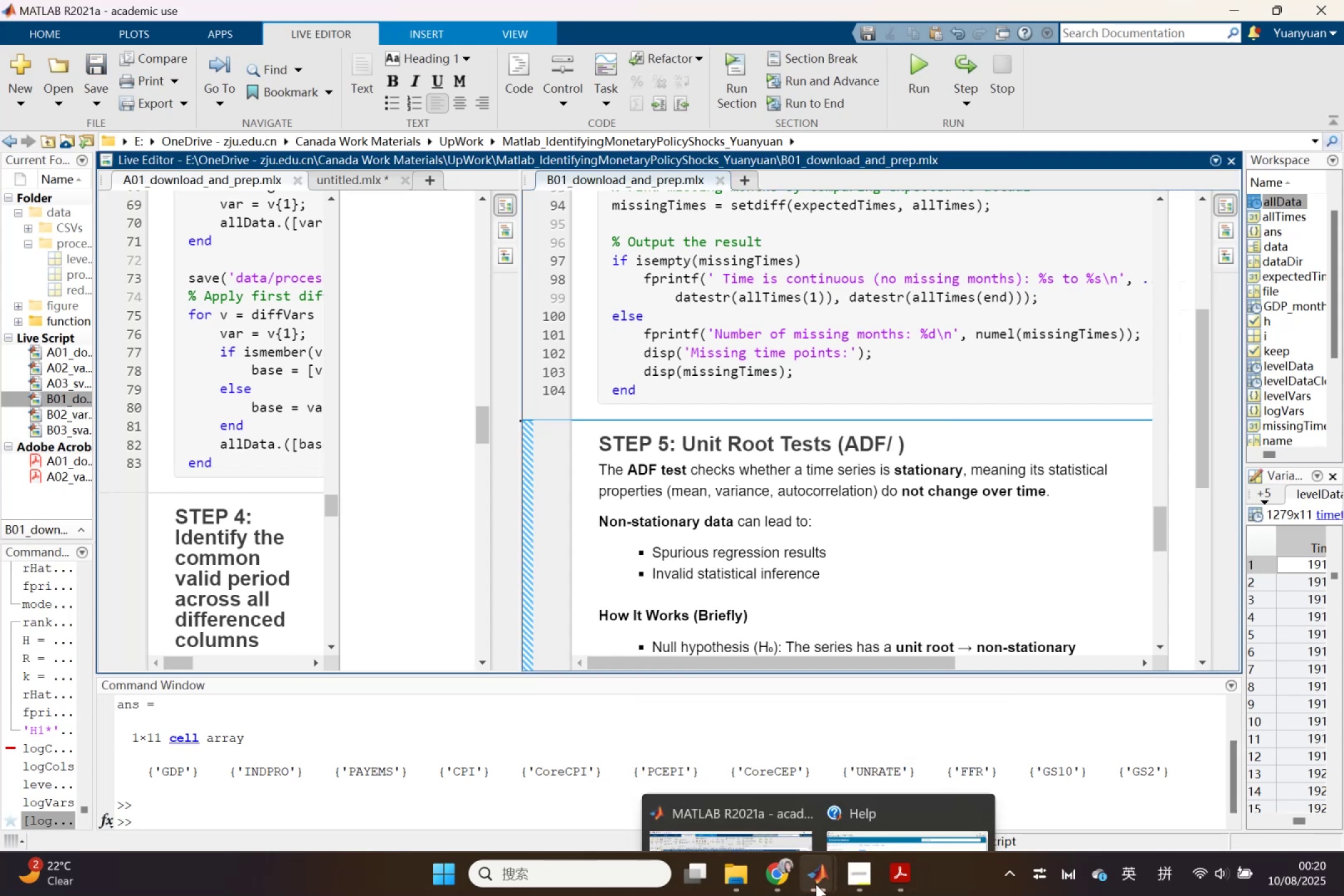 
left_click_drag(start_coordinate=[928, 823], to_coordinate=[716, 790])
 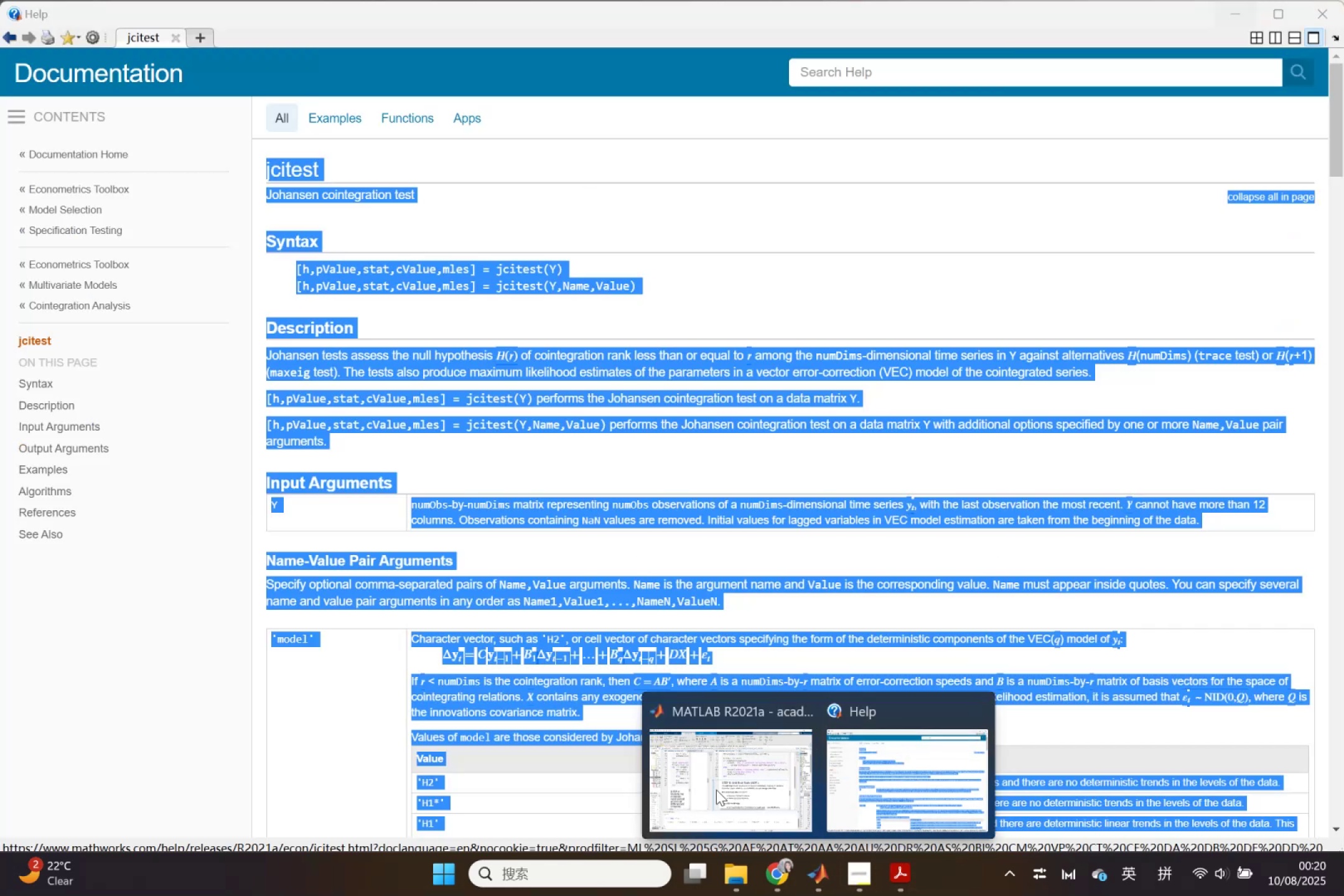 
left_click([716, 790])
 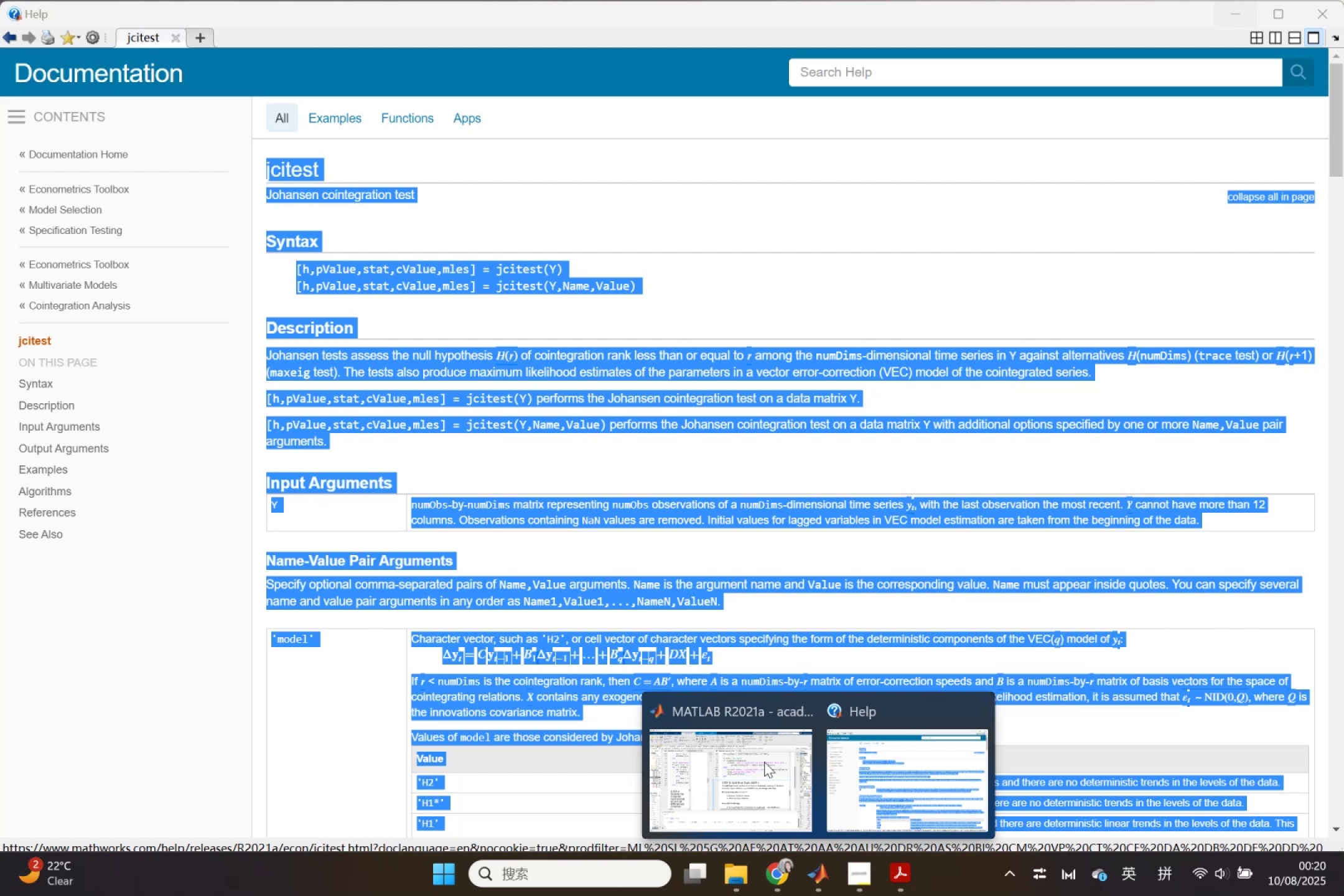 
left_click([787, 492])
 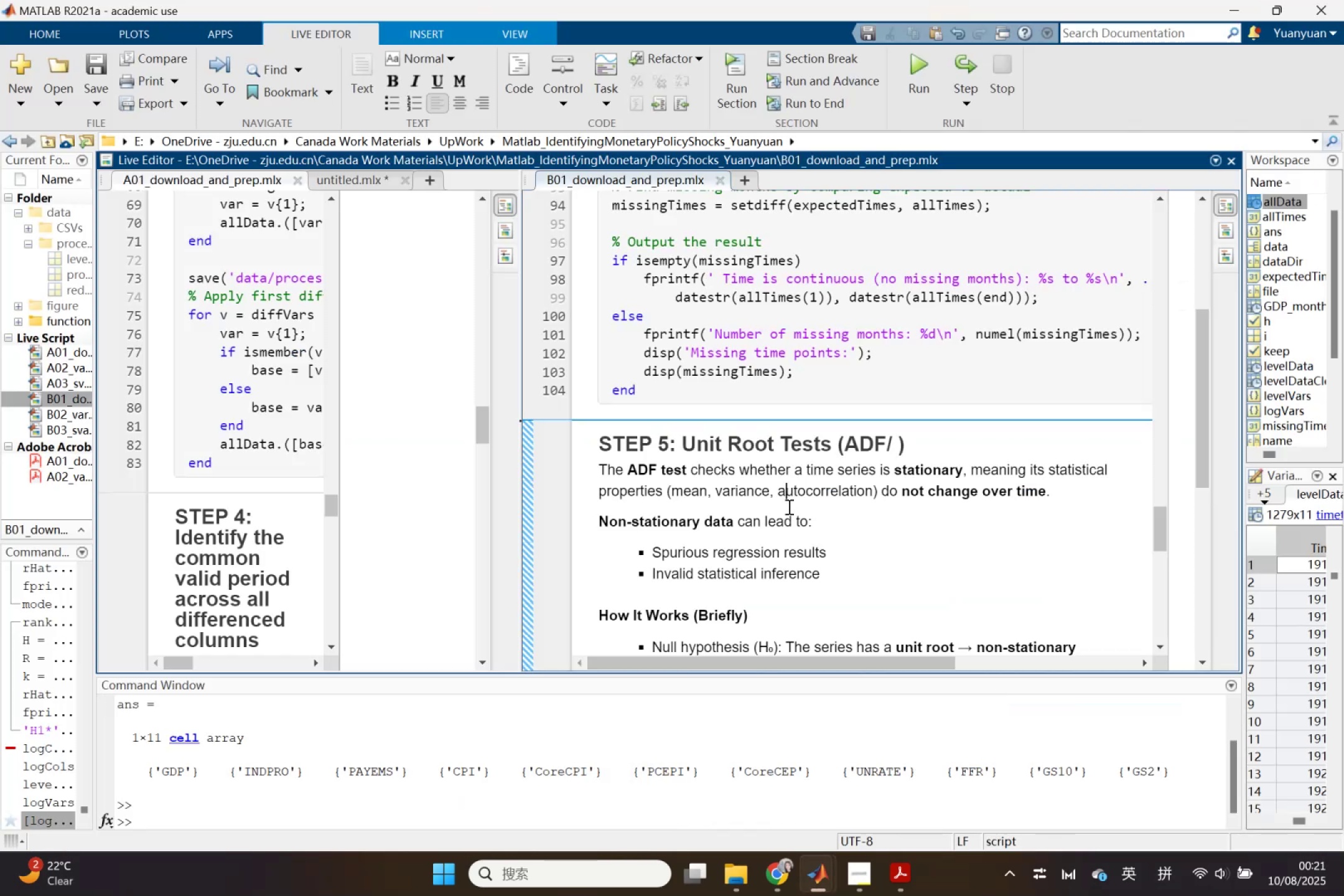 
scroll: coordinate [790, 518], scroll_direction: down, amount: 3.0
 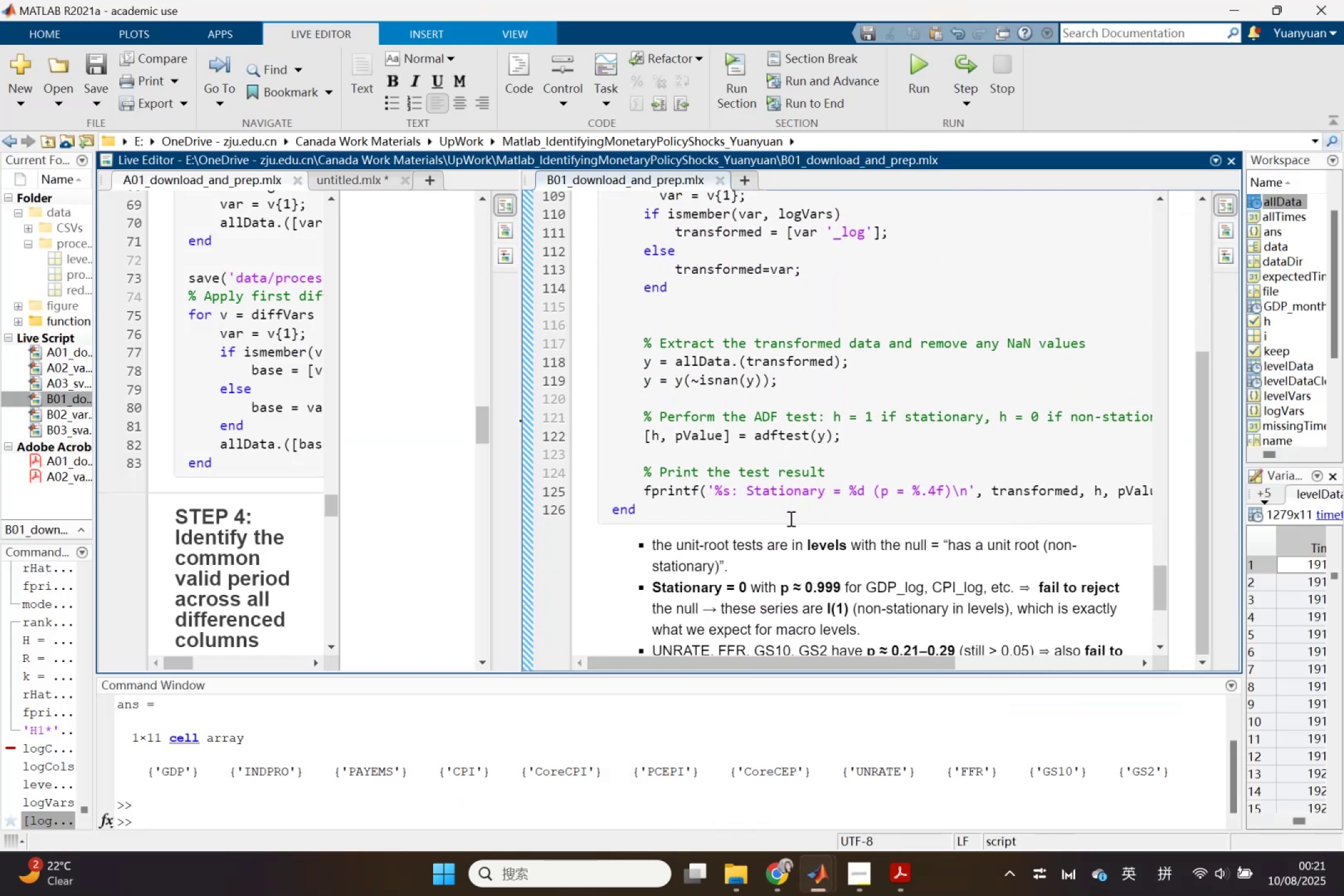 
scroll: coordinate [790, 518], scroll_direction: none, amount: 0.0
 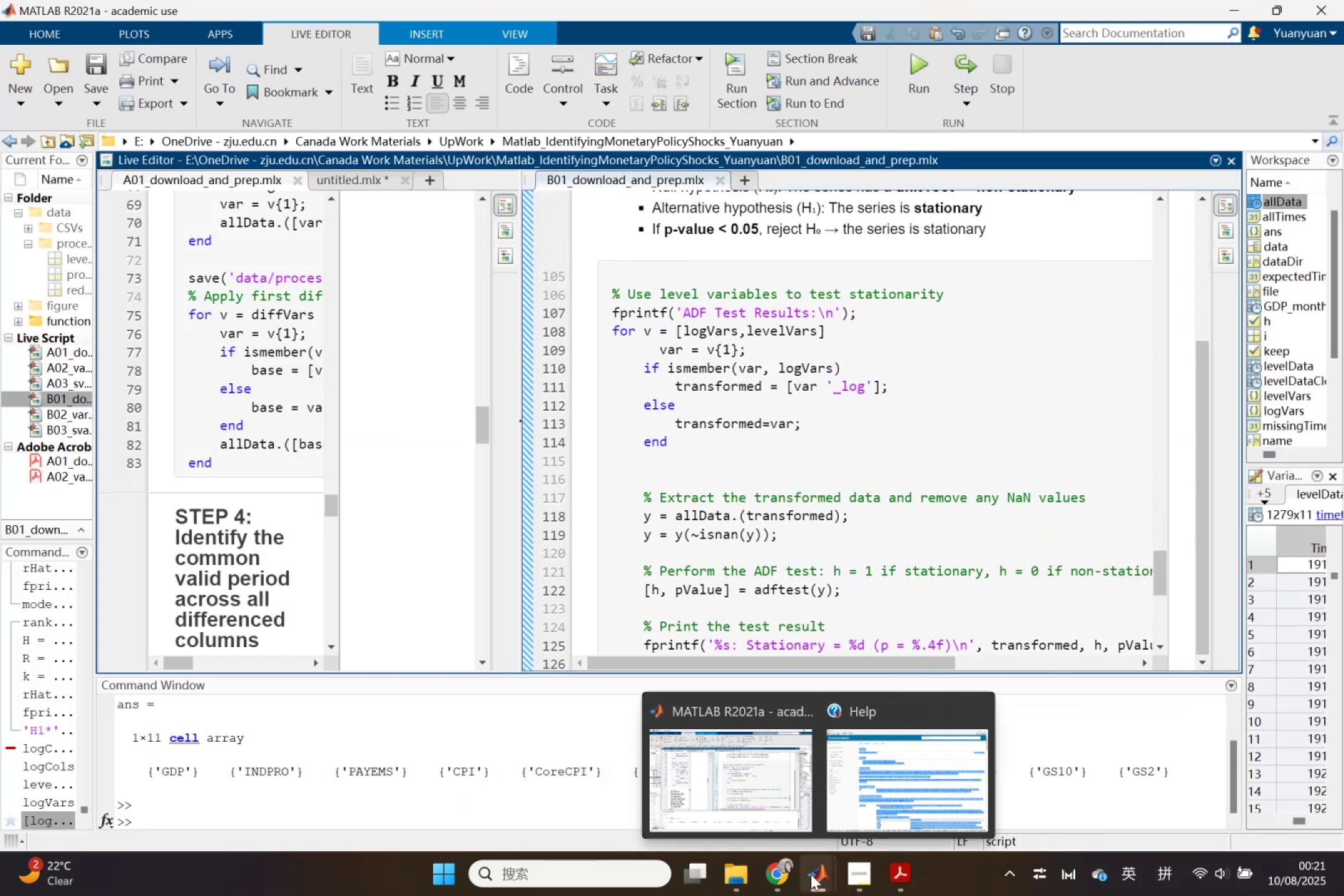 
left_click([752, 799])
 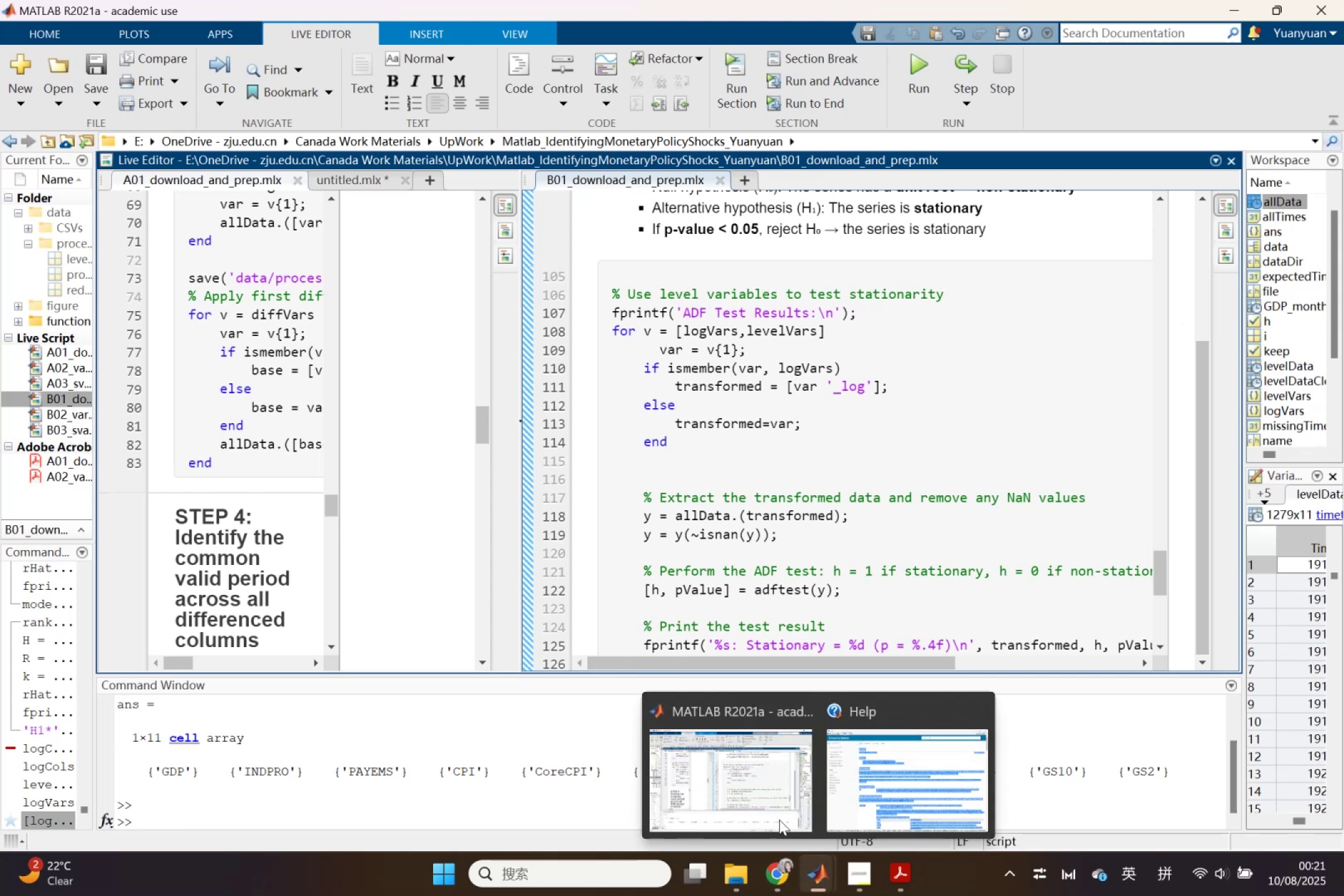 
left_click([777, 870])
 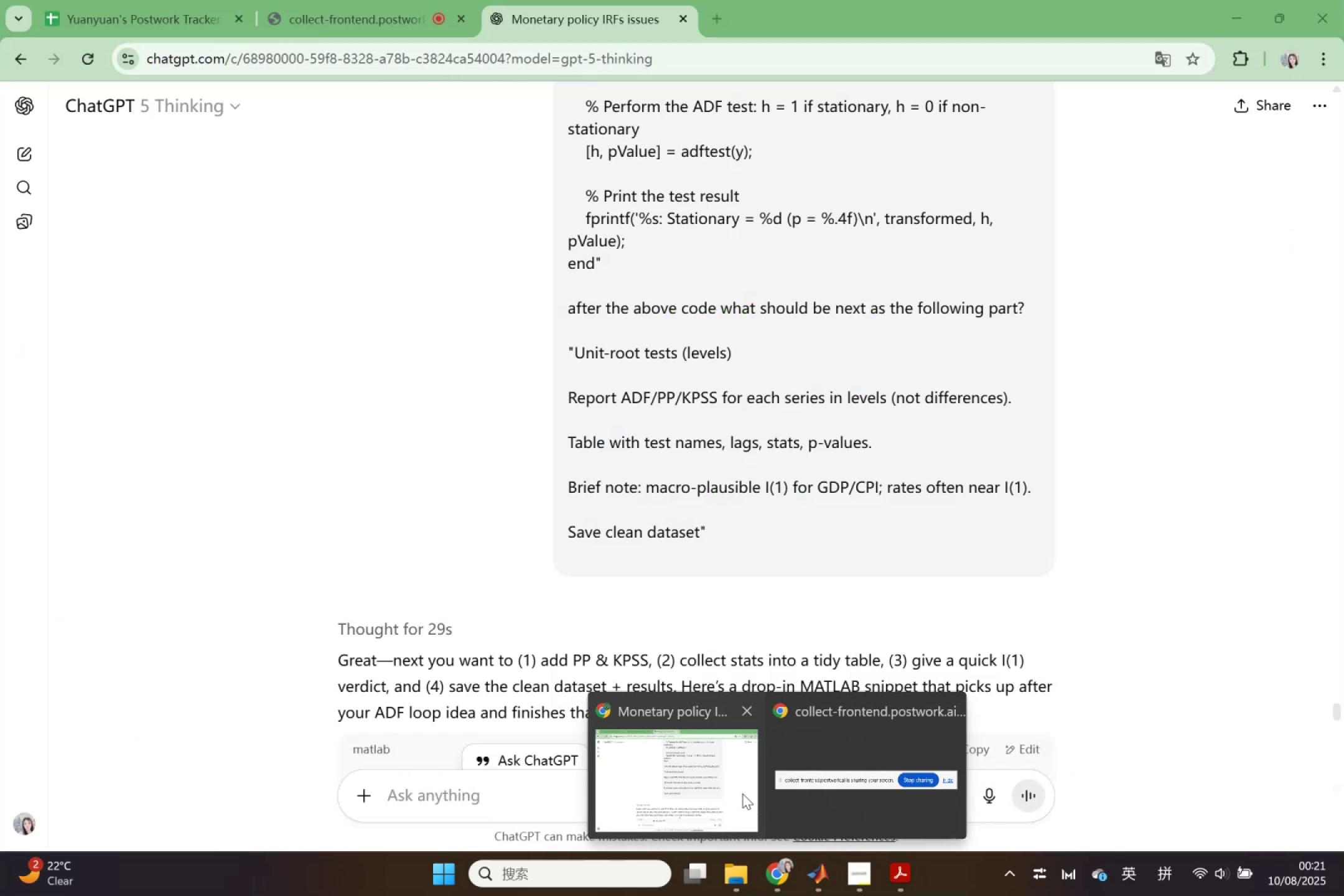 
left_click([742, 793])
 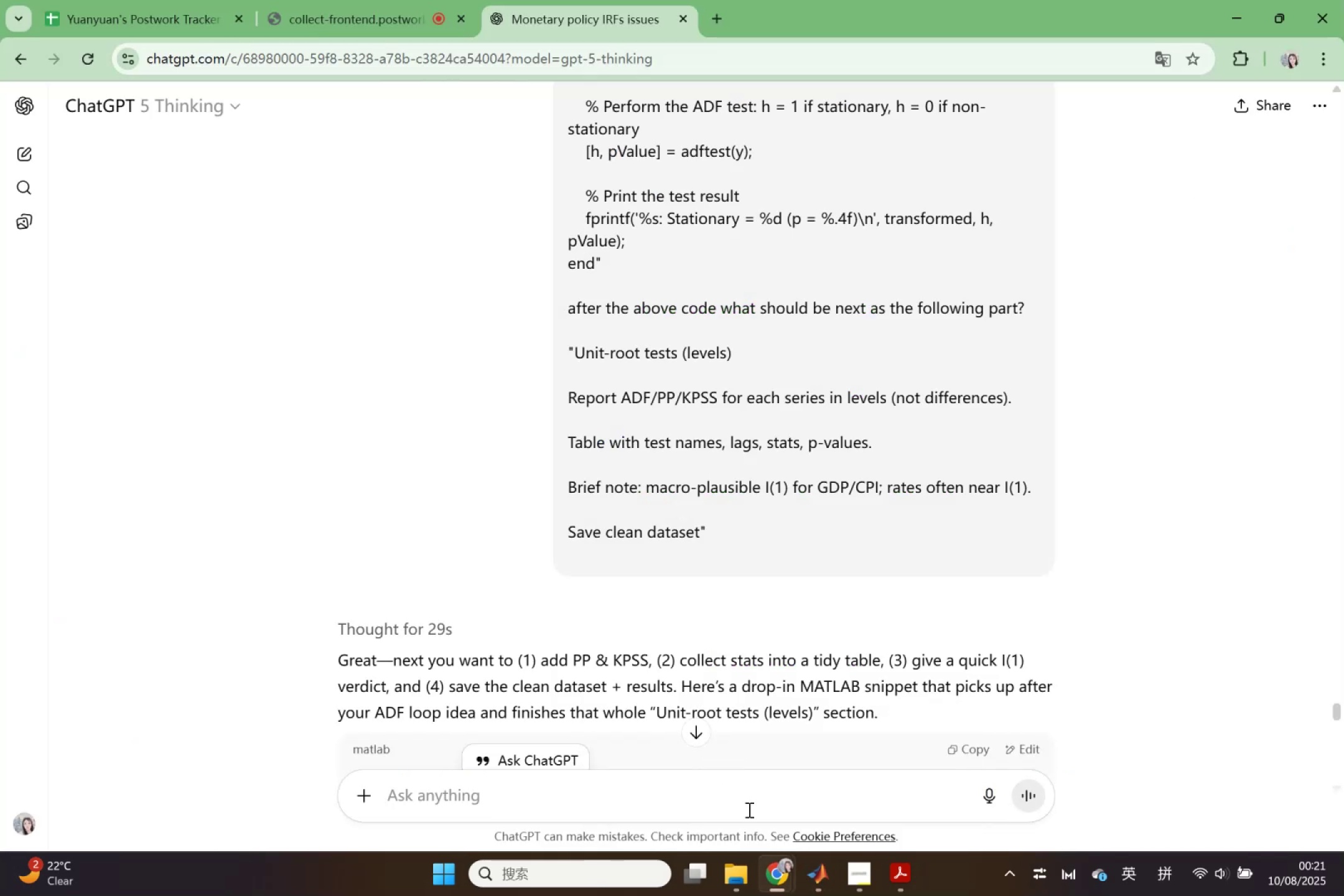 
scroll: coordinate [691, 541], scroll_direction: down, amount: 8.0
 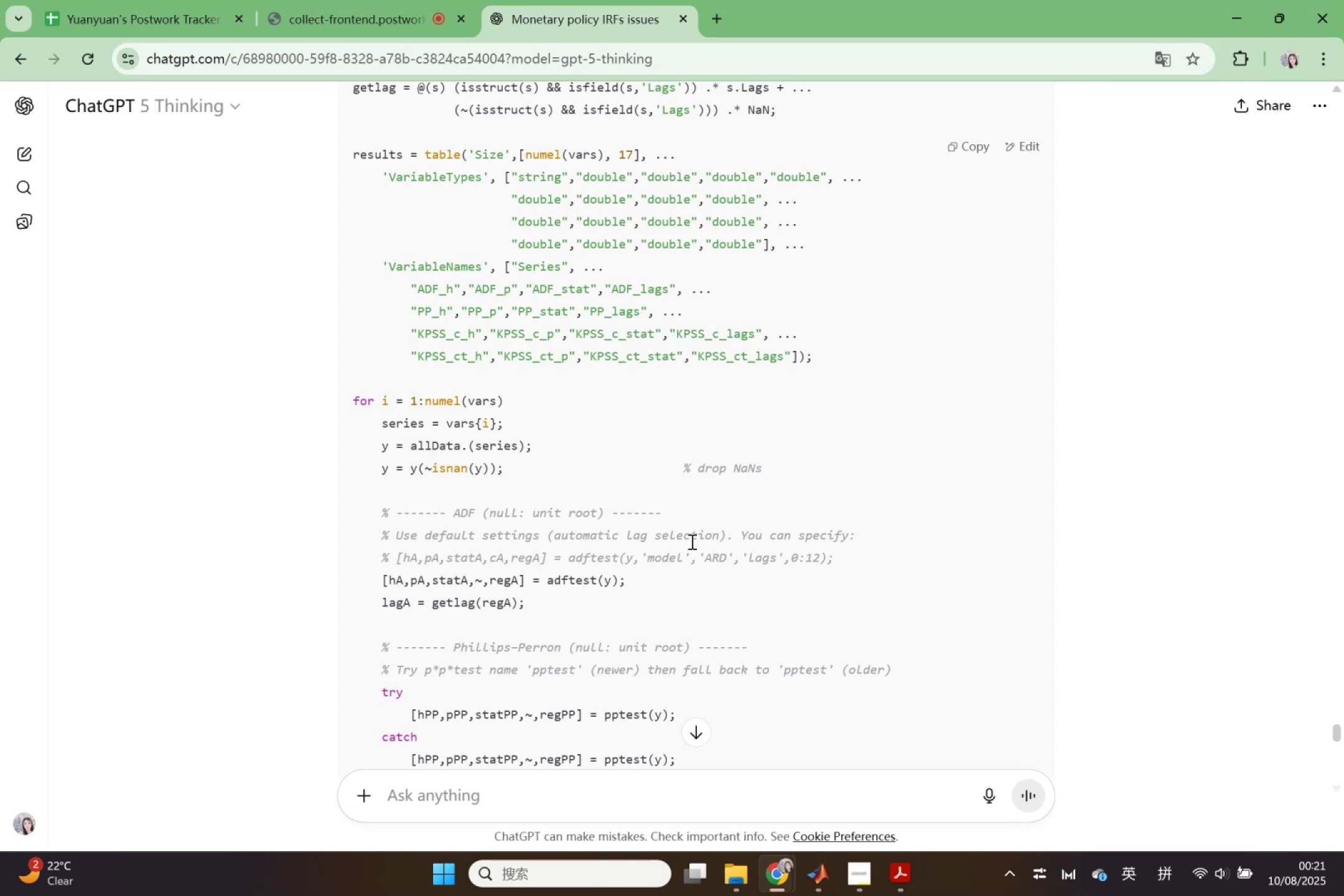 
wait(6.49)
 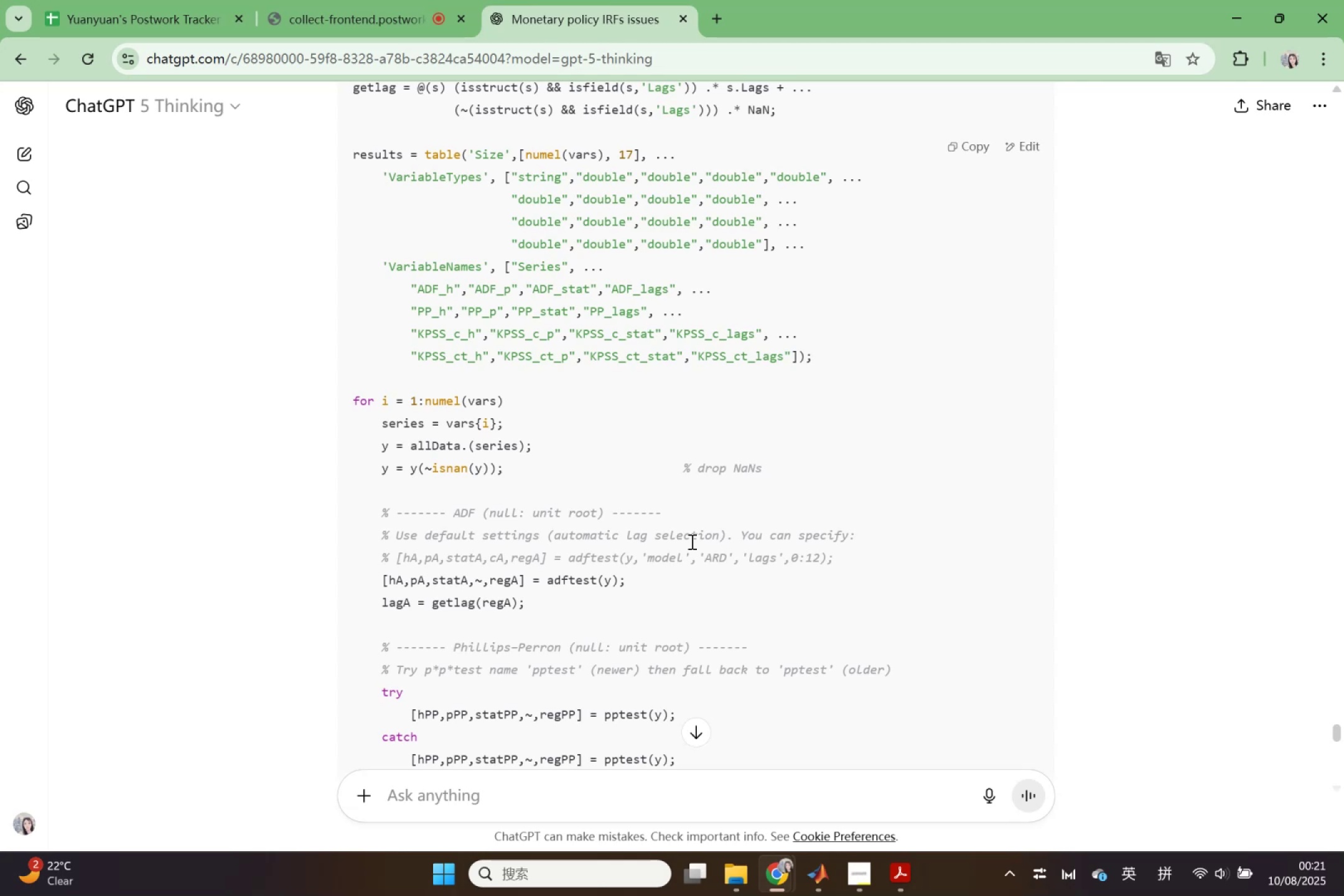 
left_click_drag(start_coordinate=[350, 153], to_coordinate=[907, 356])
 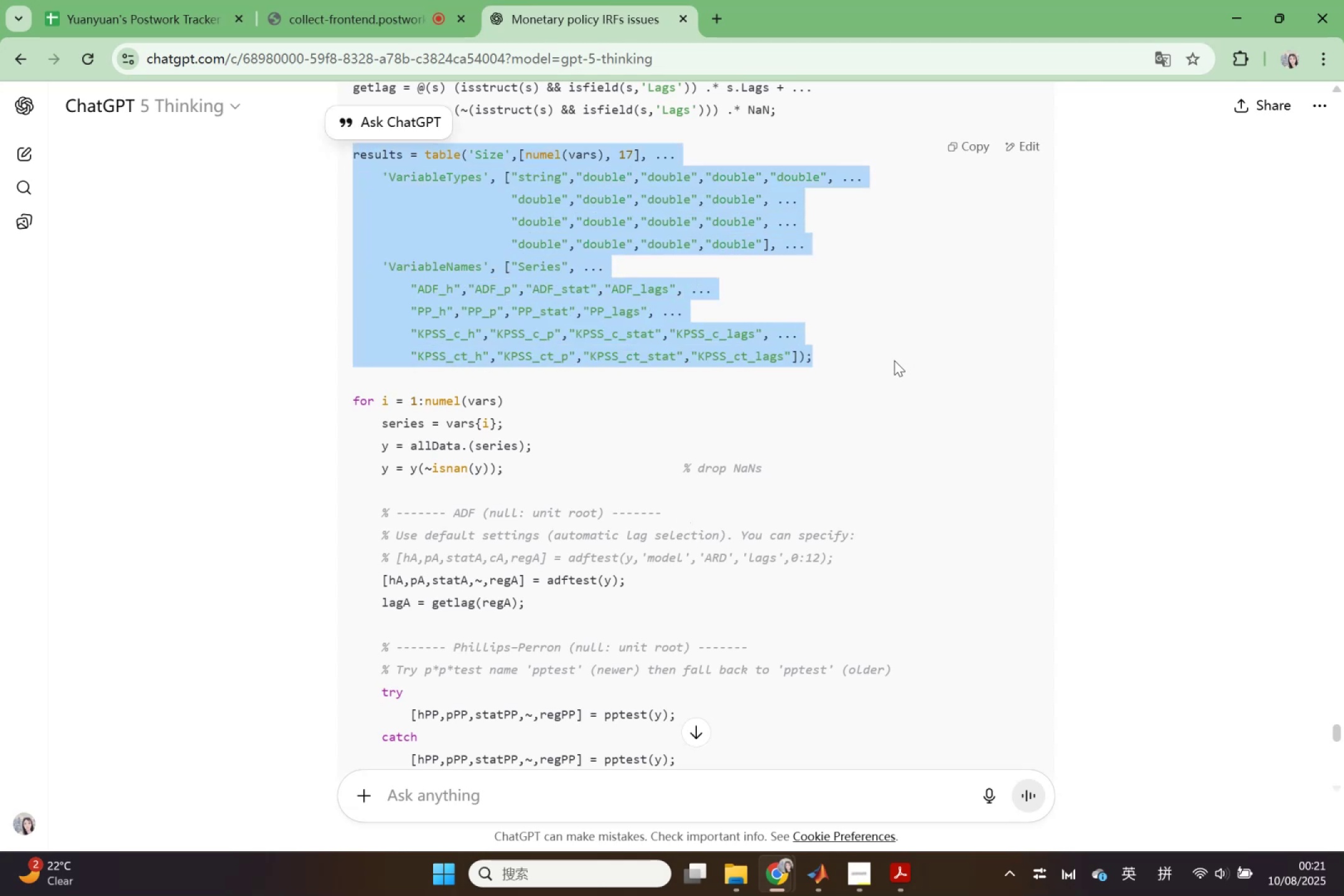 
key(Control+ControlLeft)
 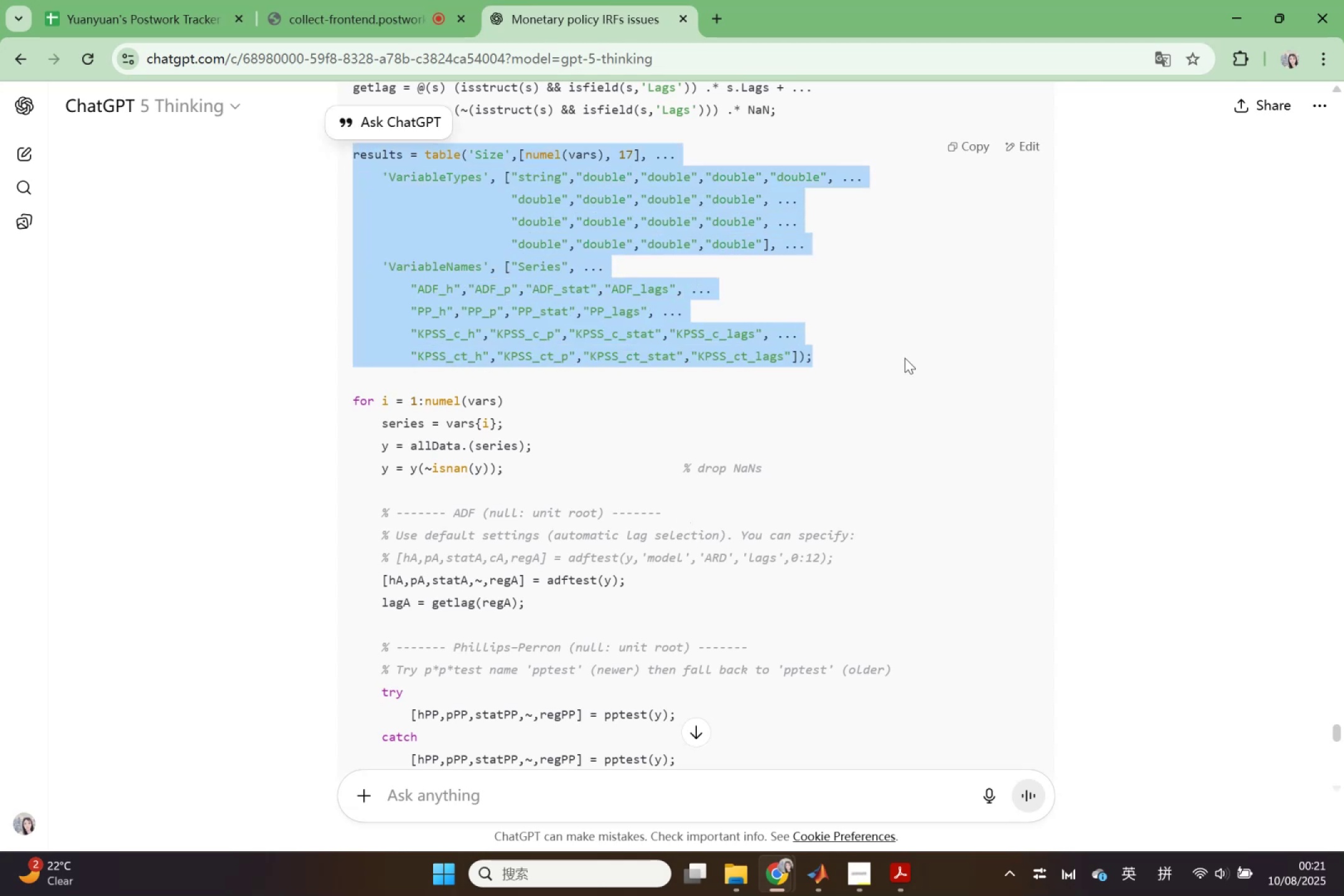 
key(Control+C)
 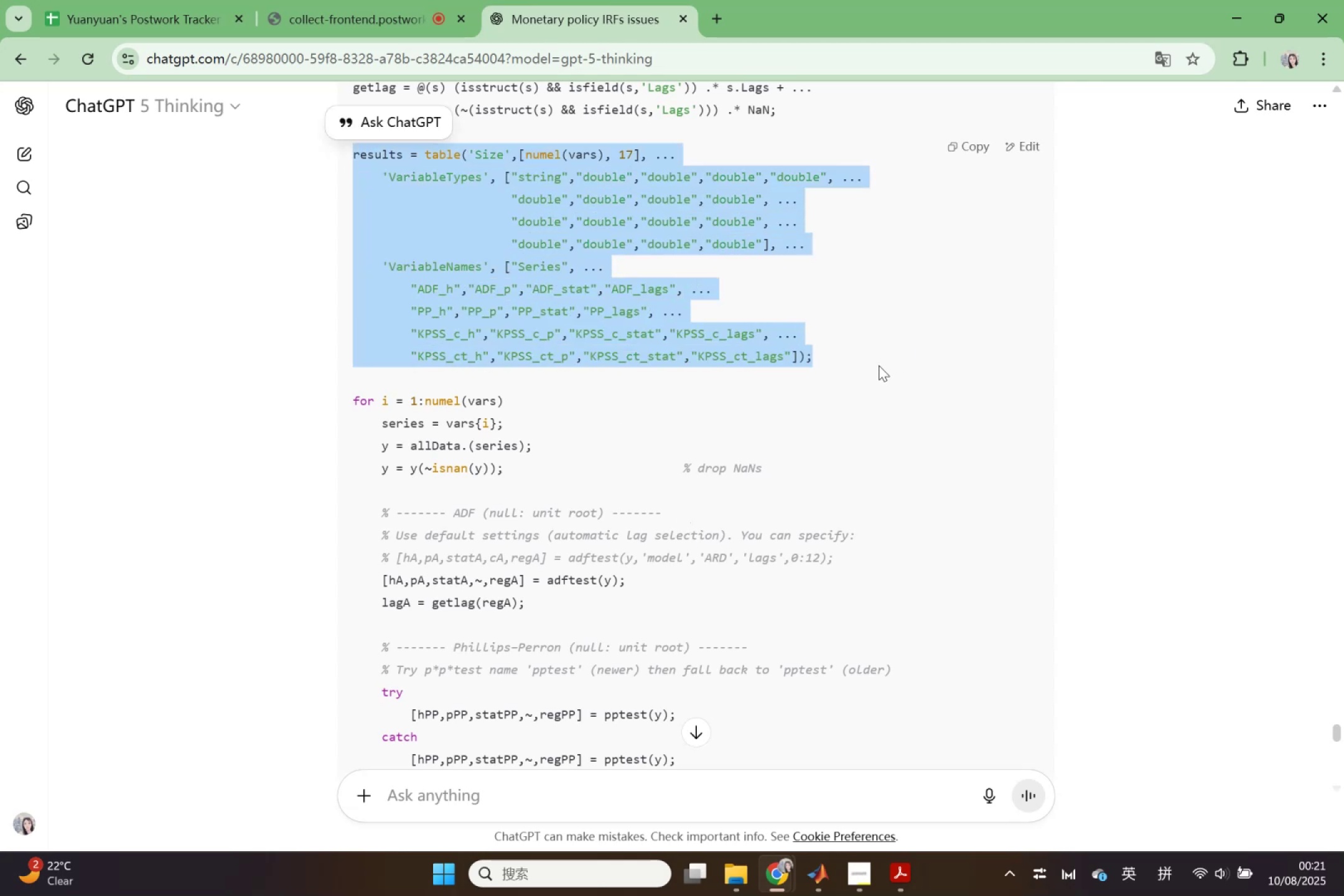 
scroll: coordinate [874, 366], scroll_direction: none, amount: 0.0
 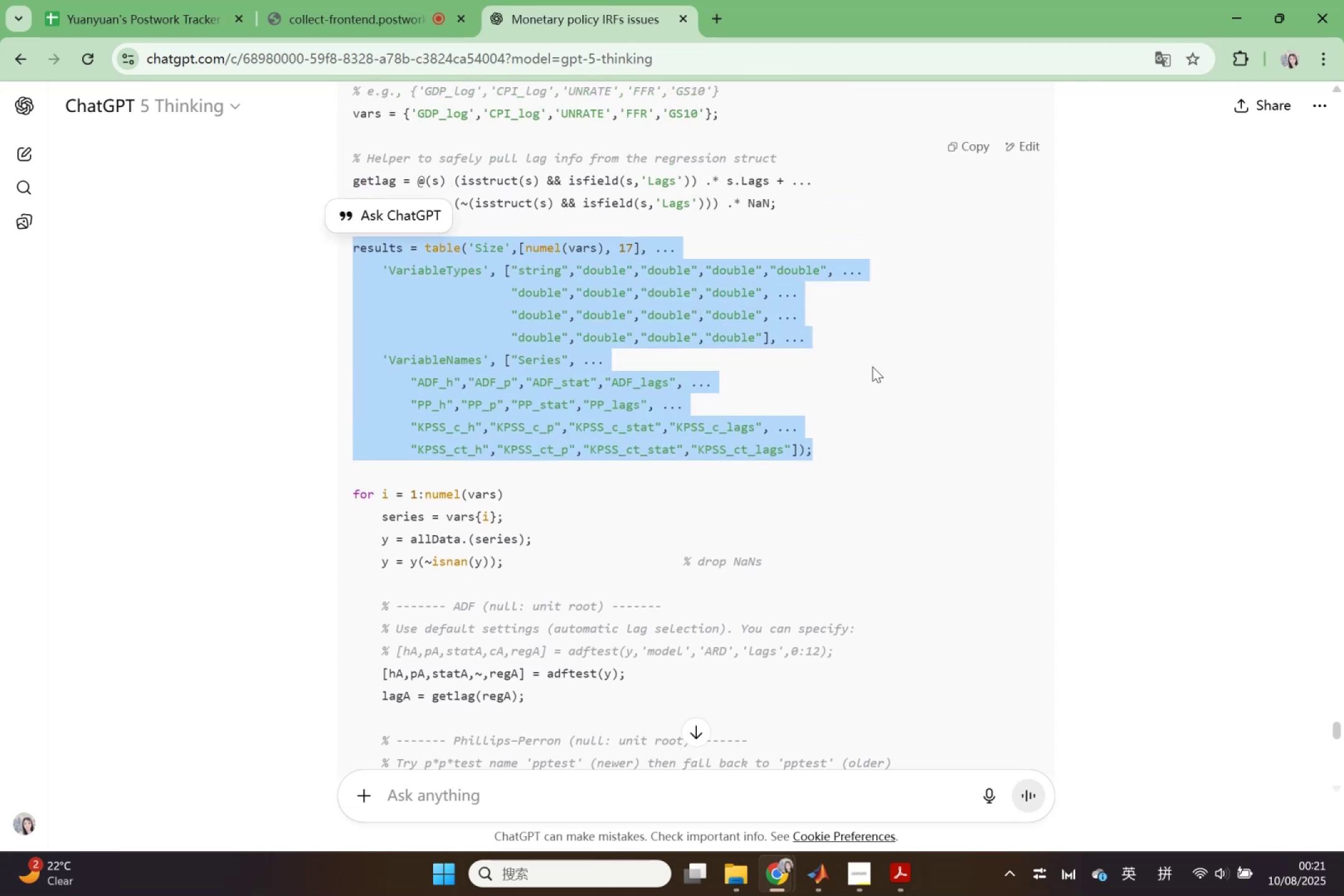 
left_click([872, 366])
 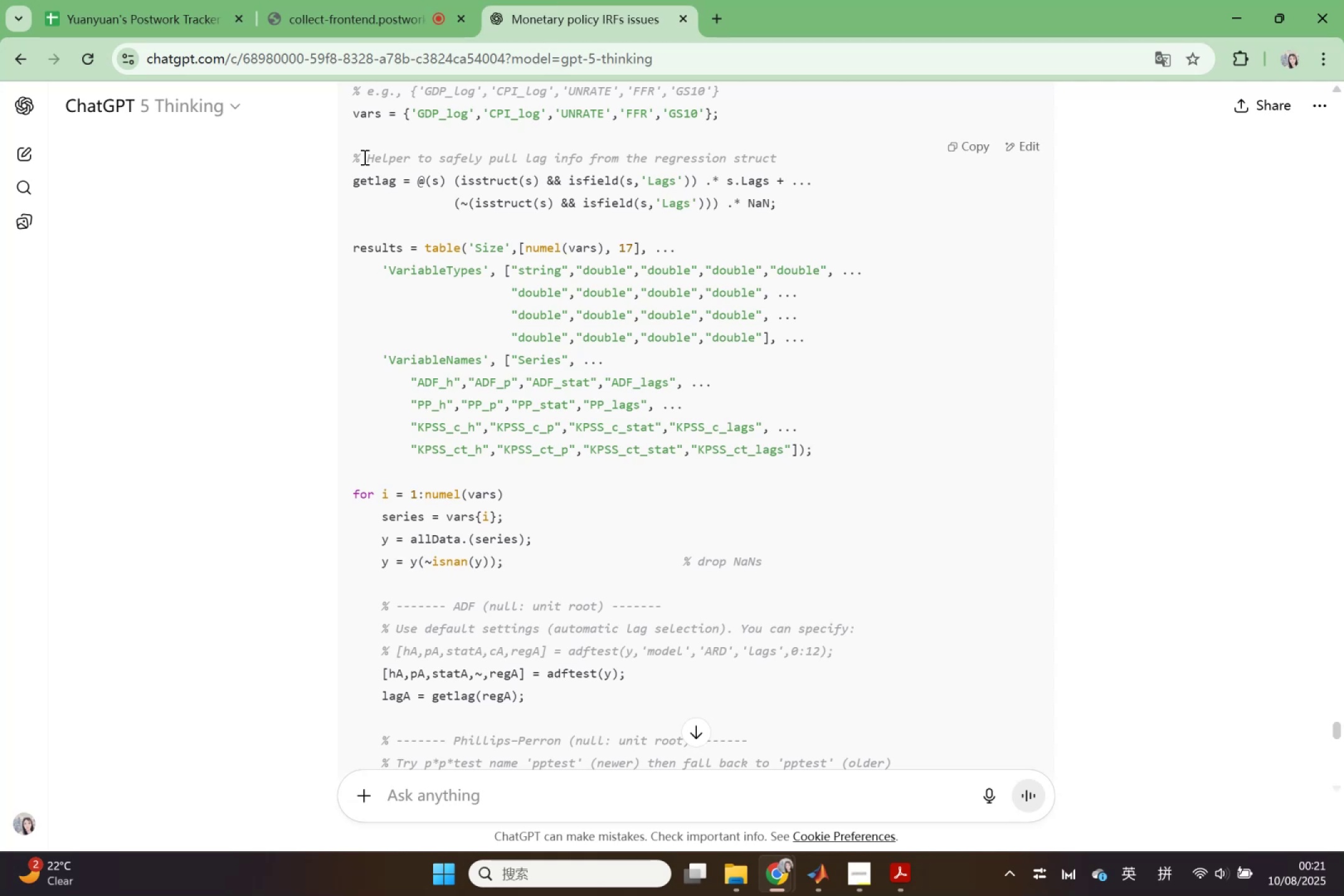 
left_click_drag(start_coordinate=[355, 157], to_coordinate=[854, 458])
 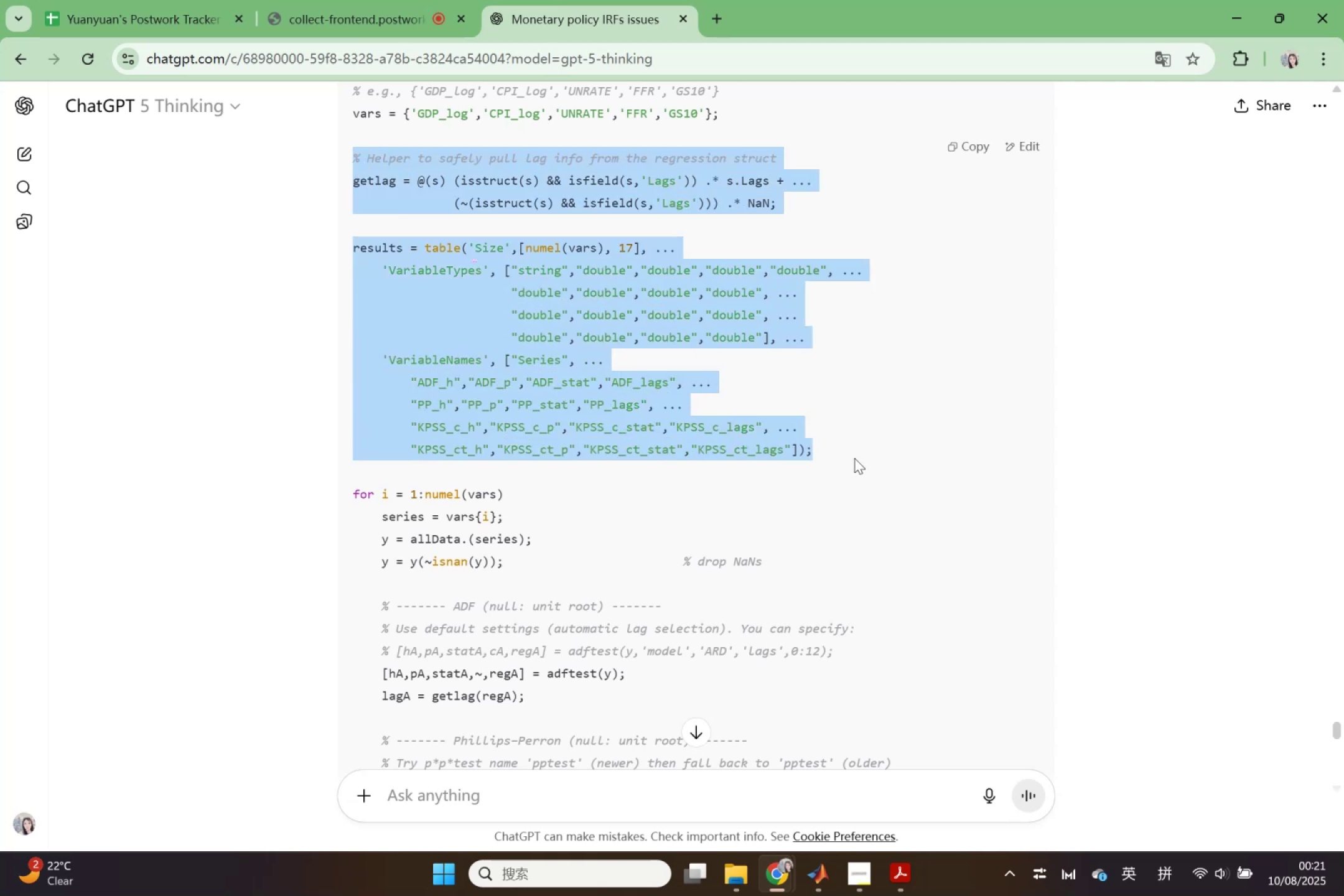 
key(Control+C)
 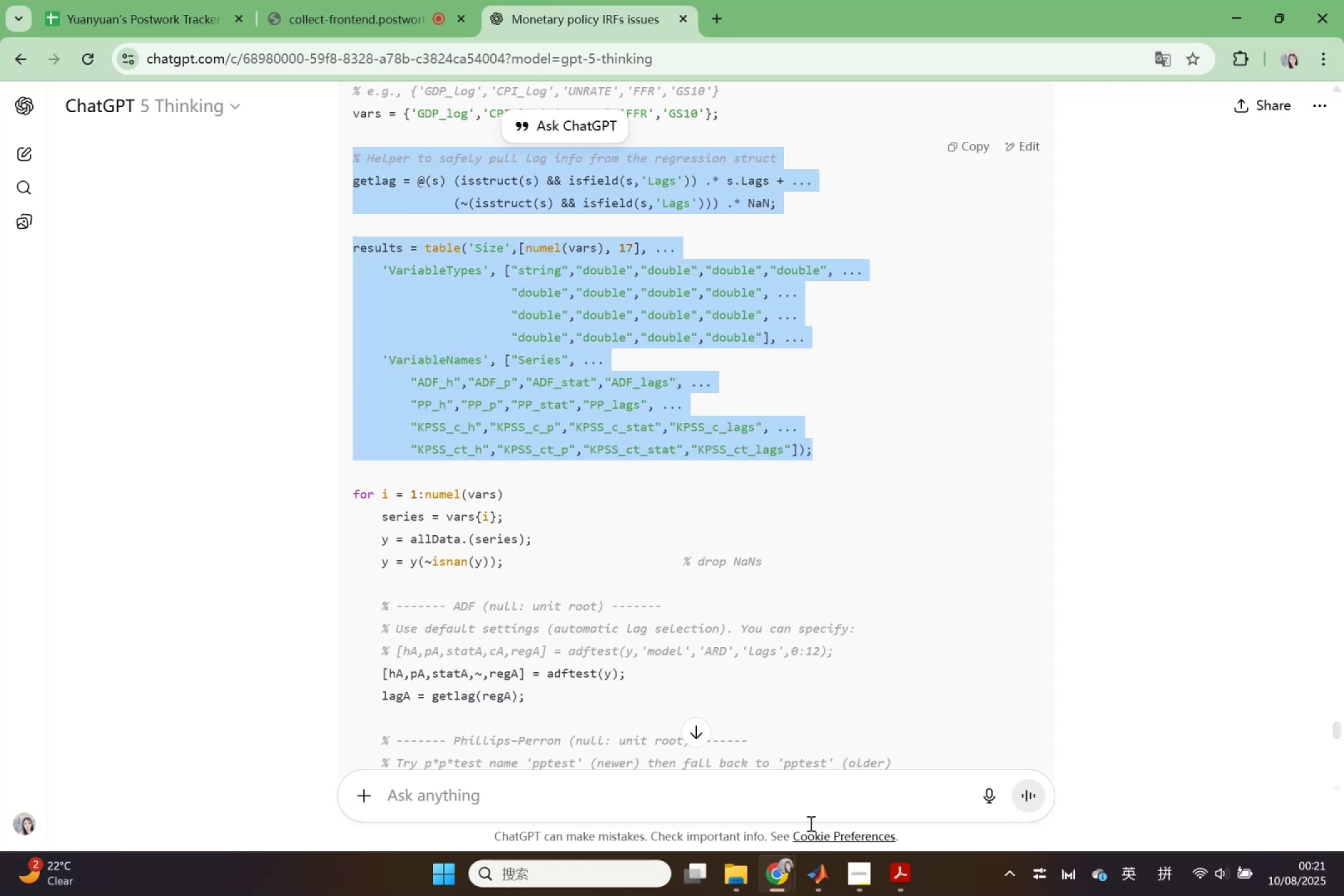 
left_click([788, 865])
 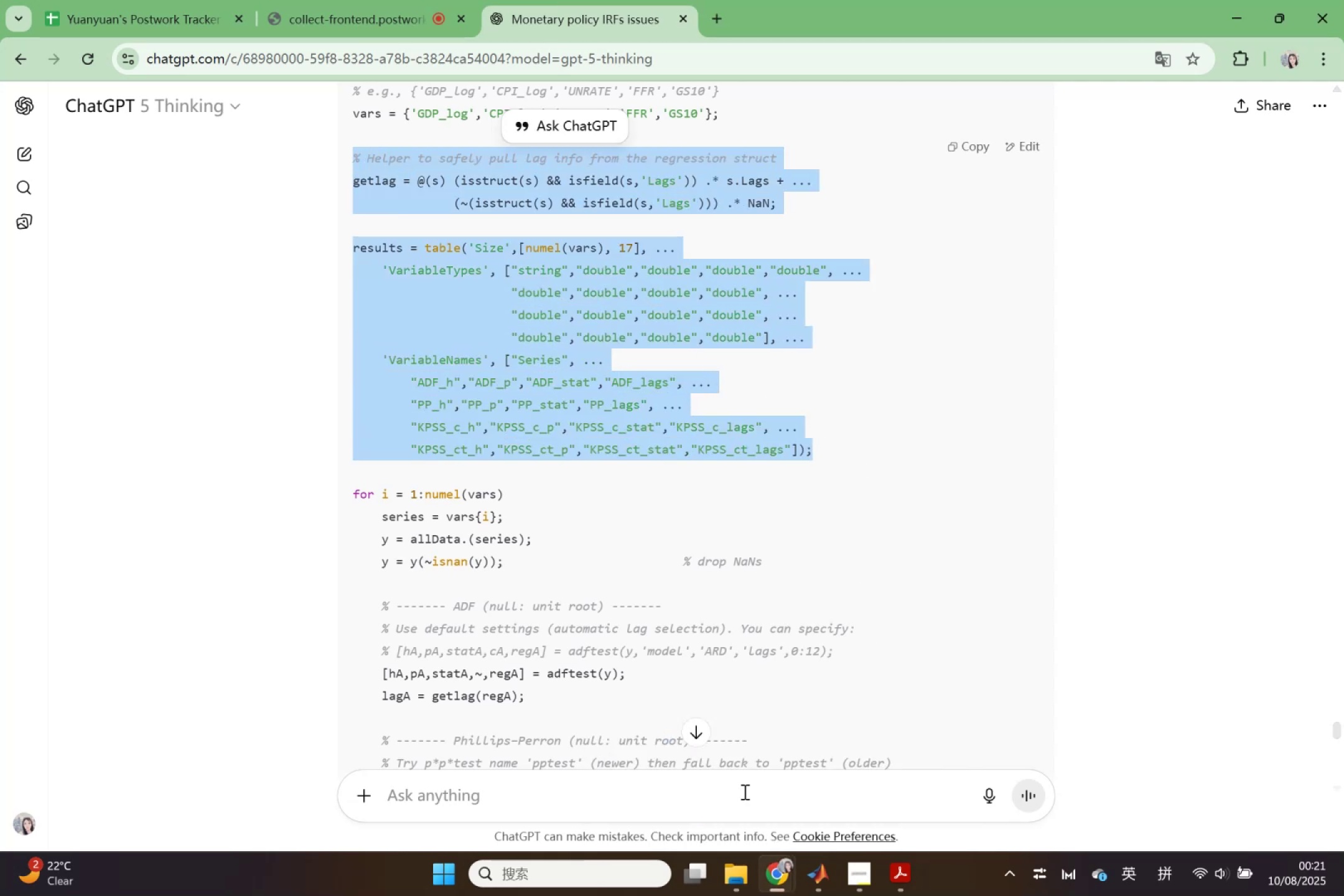 
left_click([831, 887])
 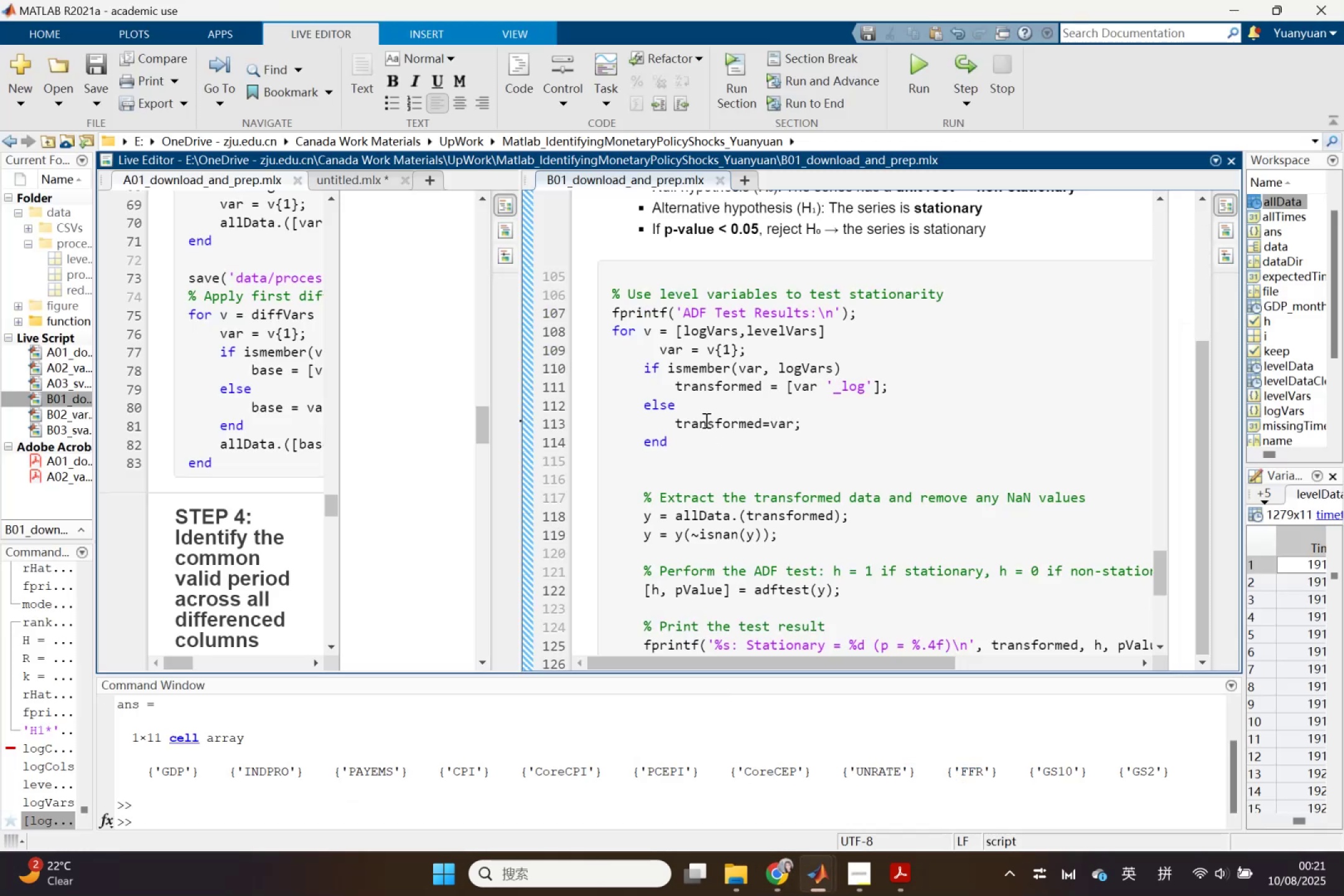 
scroll: coordinate [721, 447], scroll_direction: up, amount: 1.0
 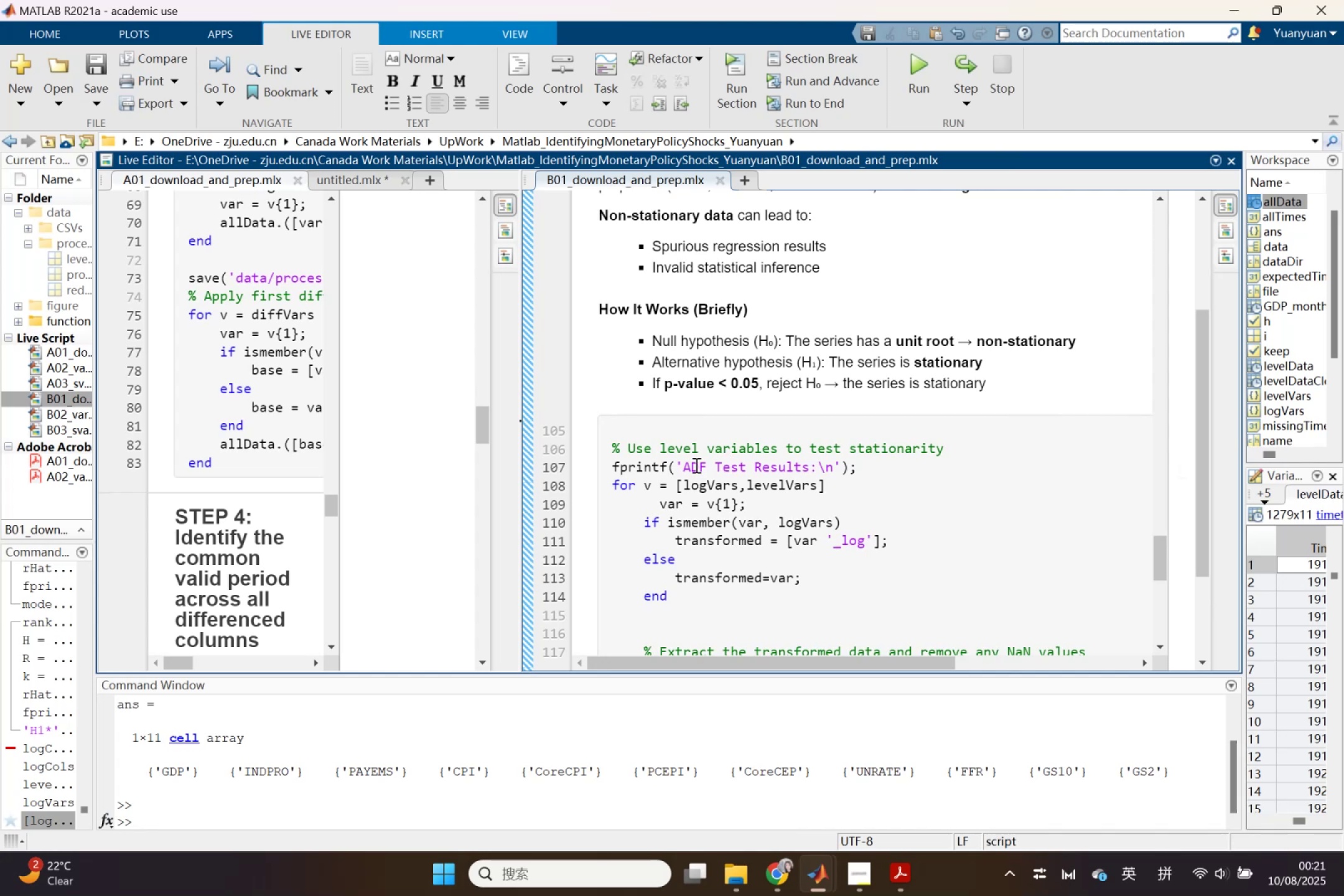 
left_click([615, 435])
 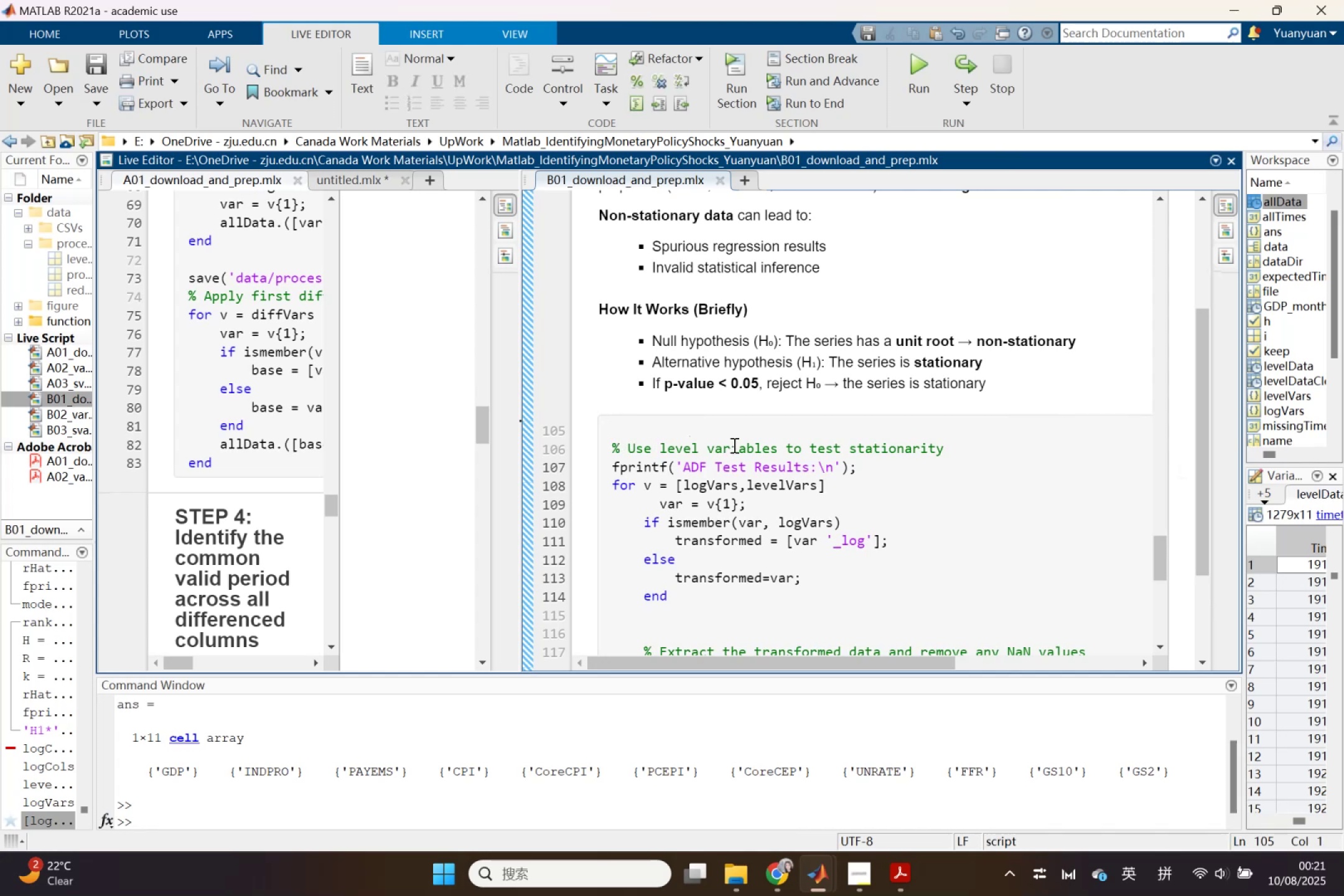 
key(Enter)
 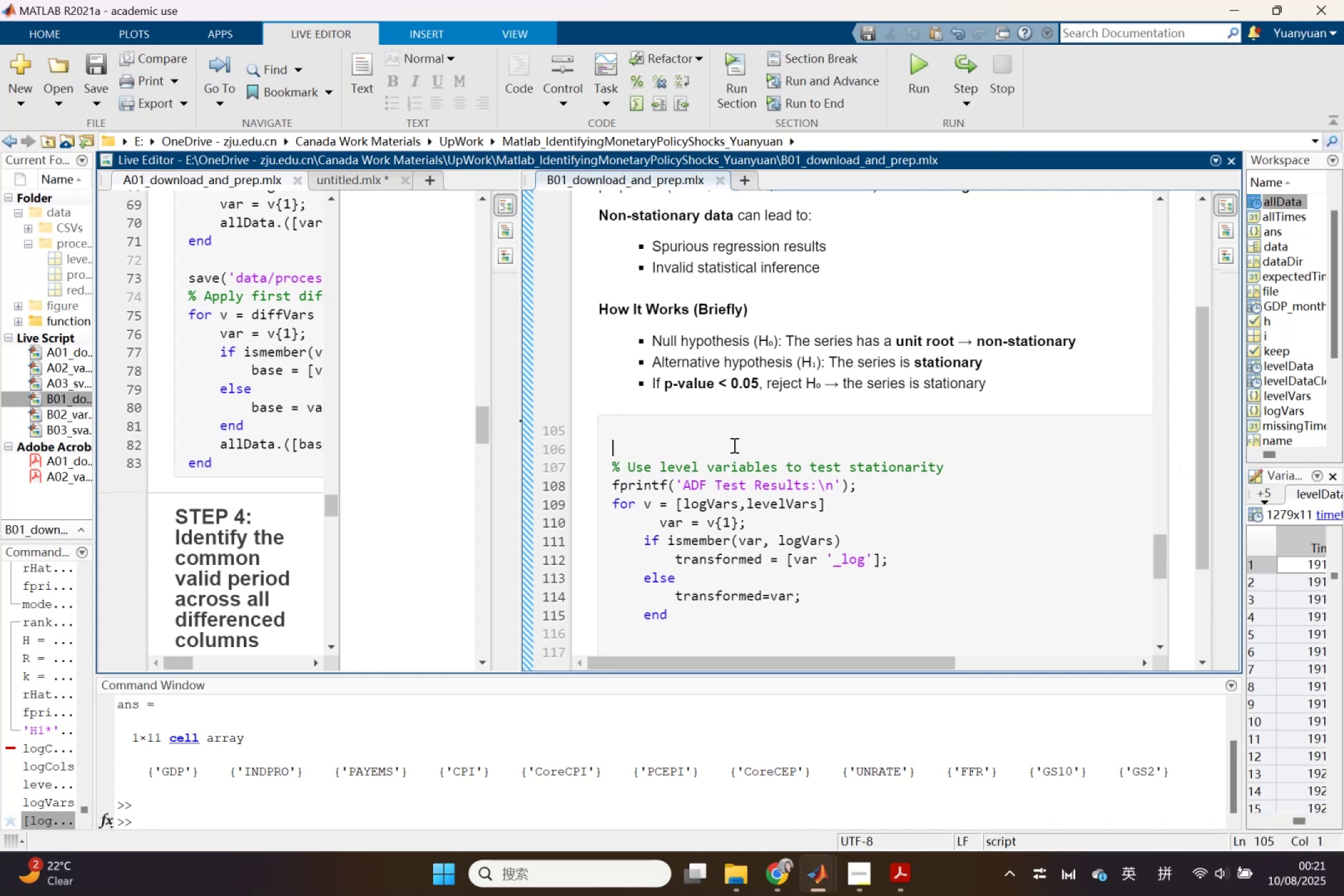 
key(Enter)
 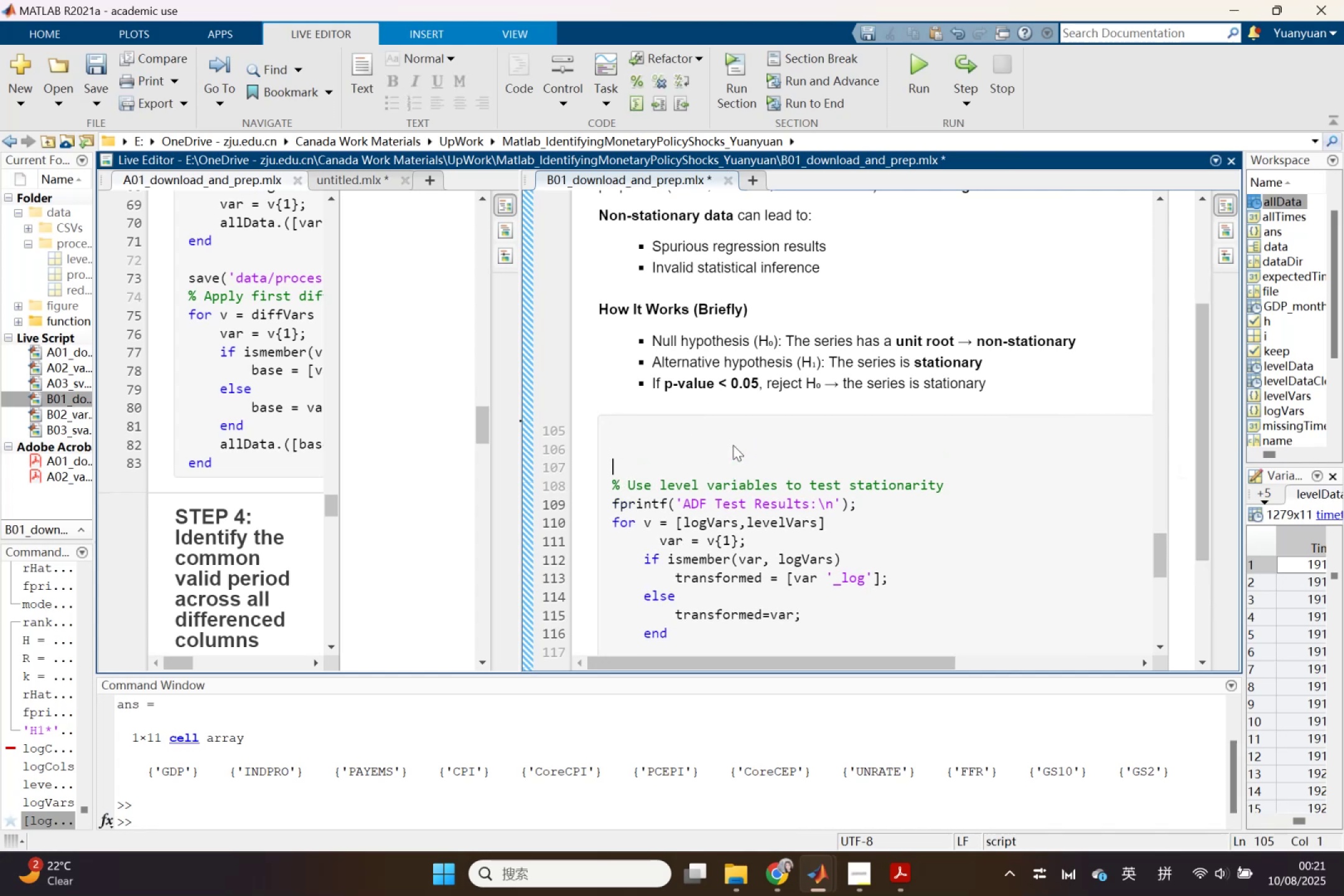 
key(ArrowUp)
 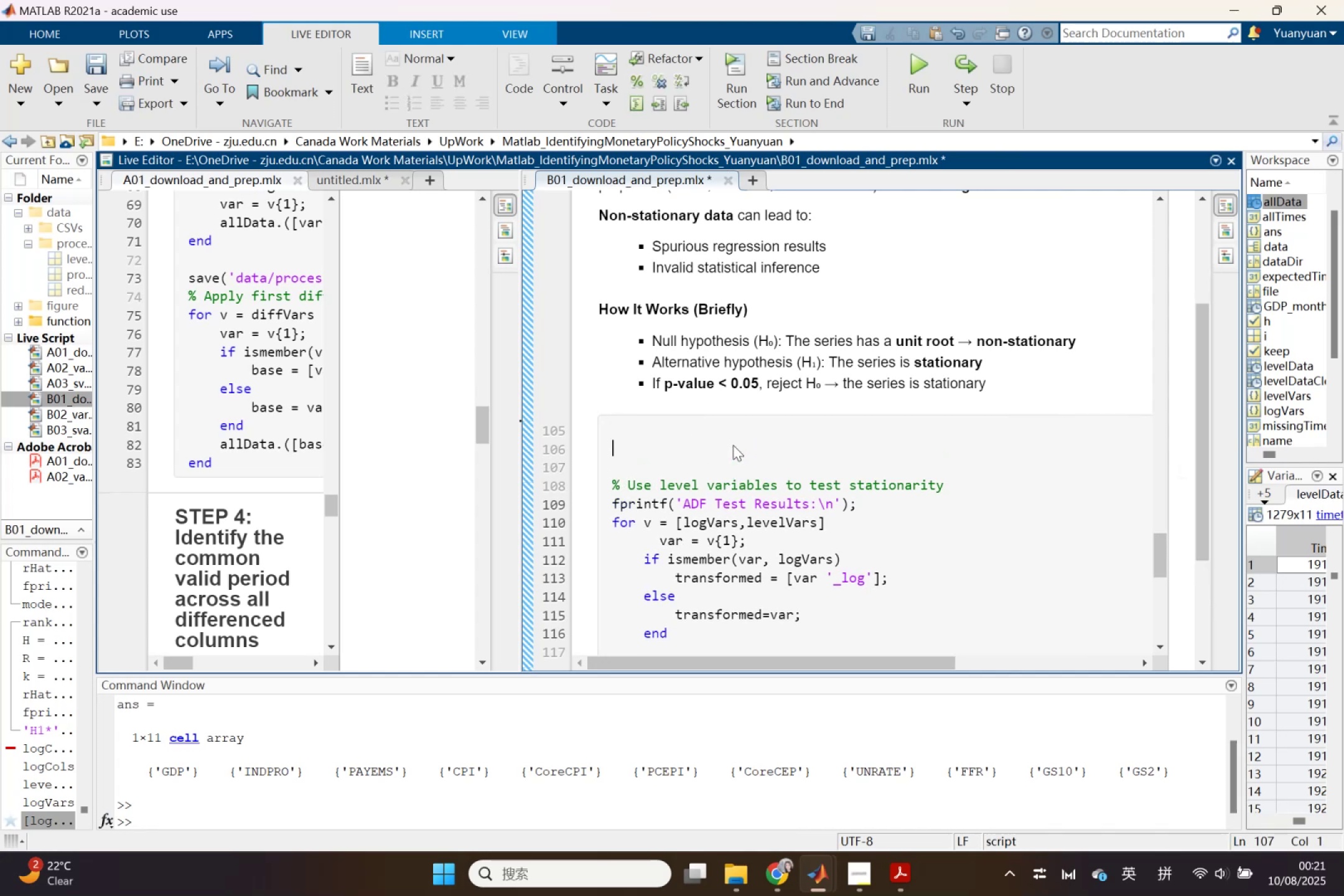 
key(ArrowUp)
 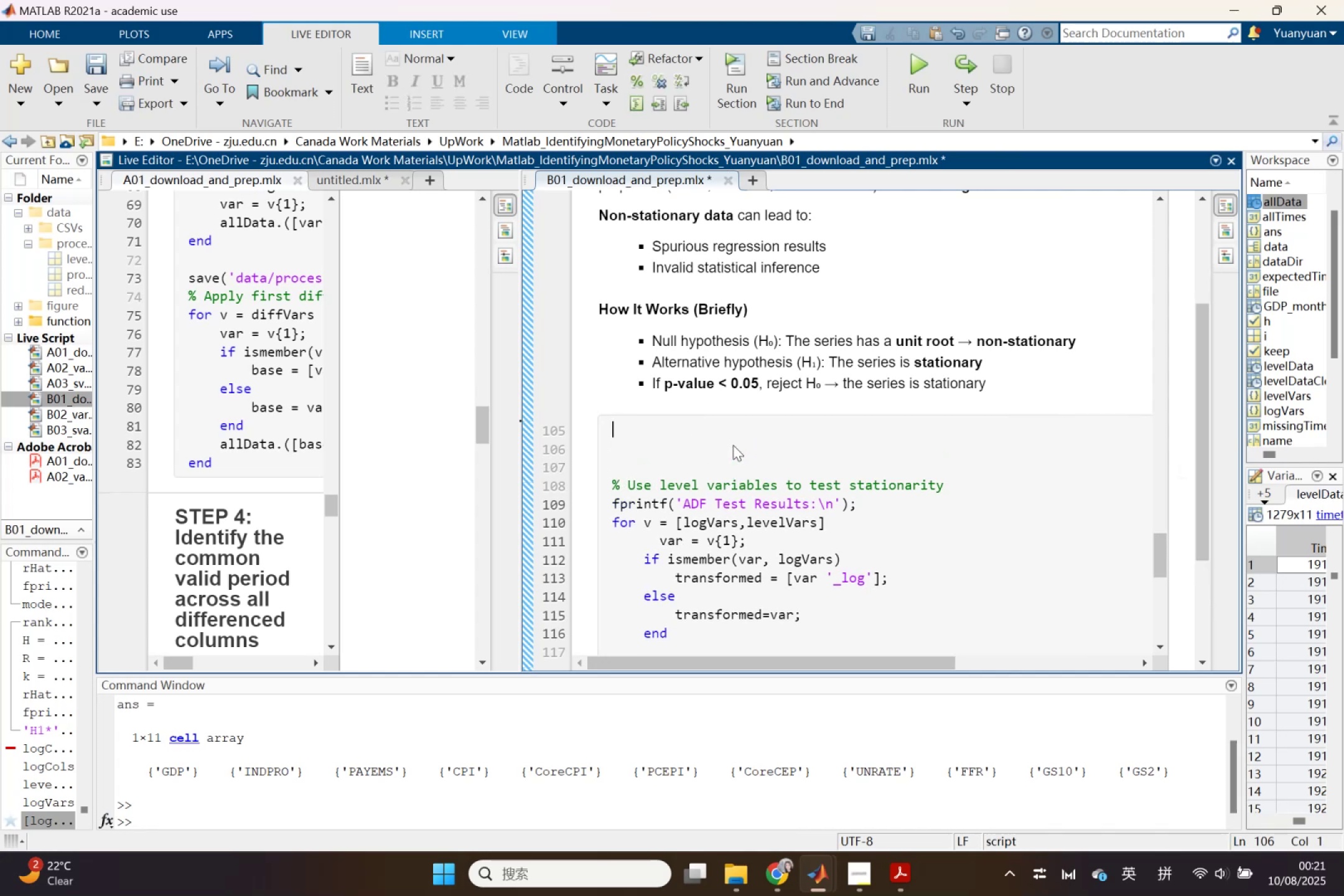 
key(Control+ControlLeft)
 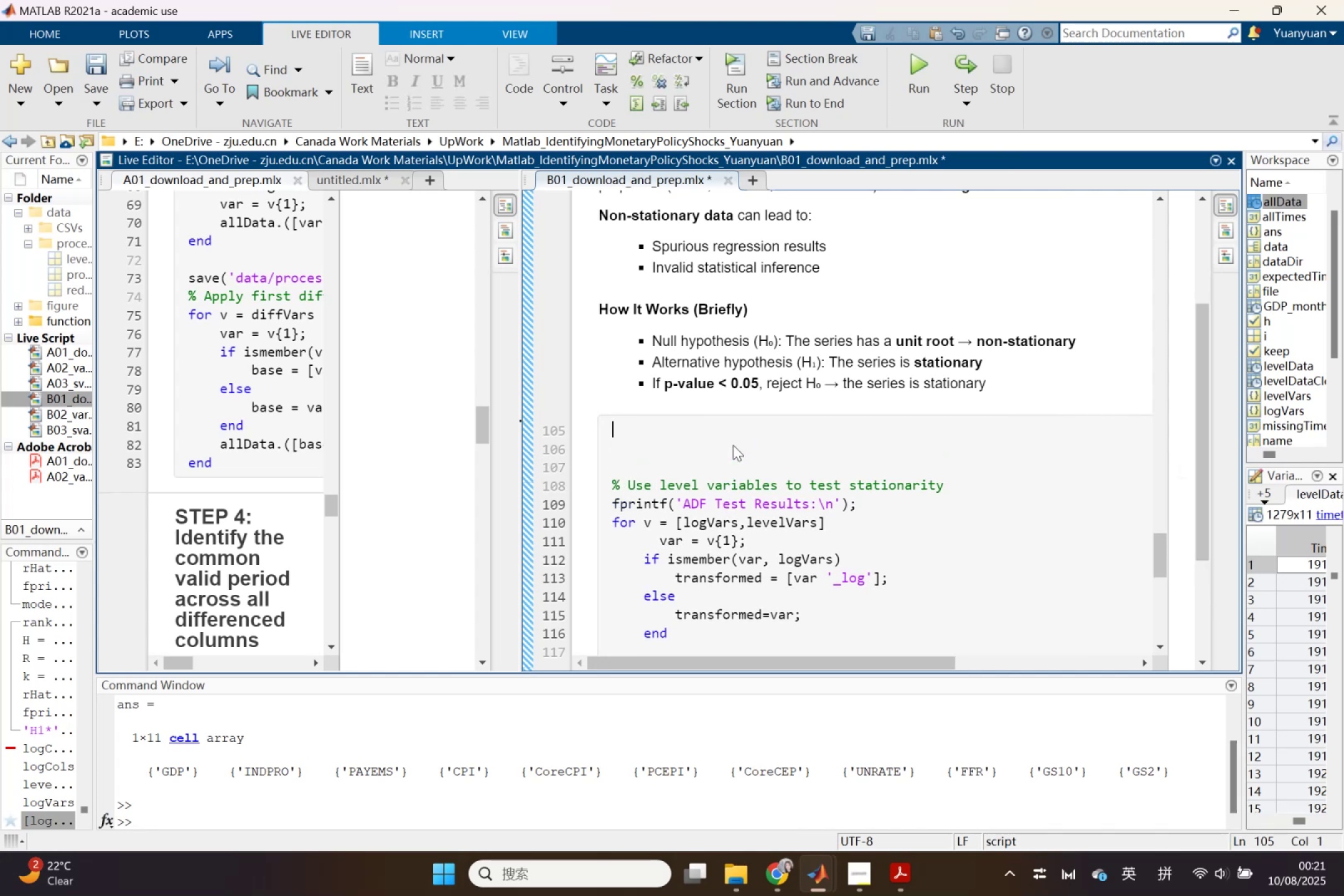 
key(Control+V)
 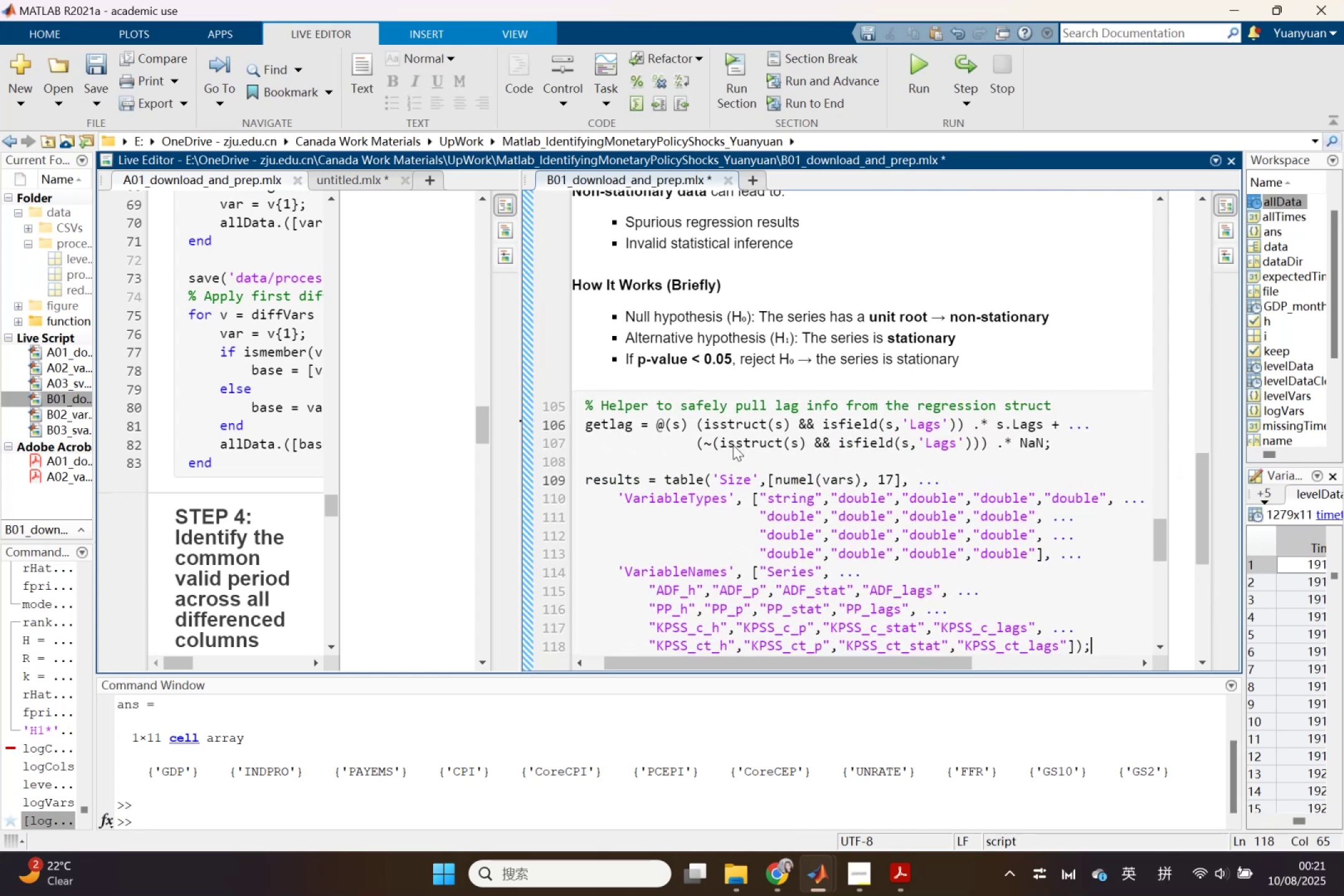 
scroll: coordinate [733, 445], scroll_direction: down, amount: 1.0
 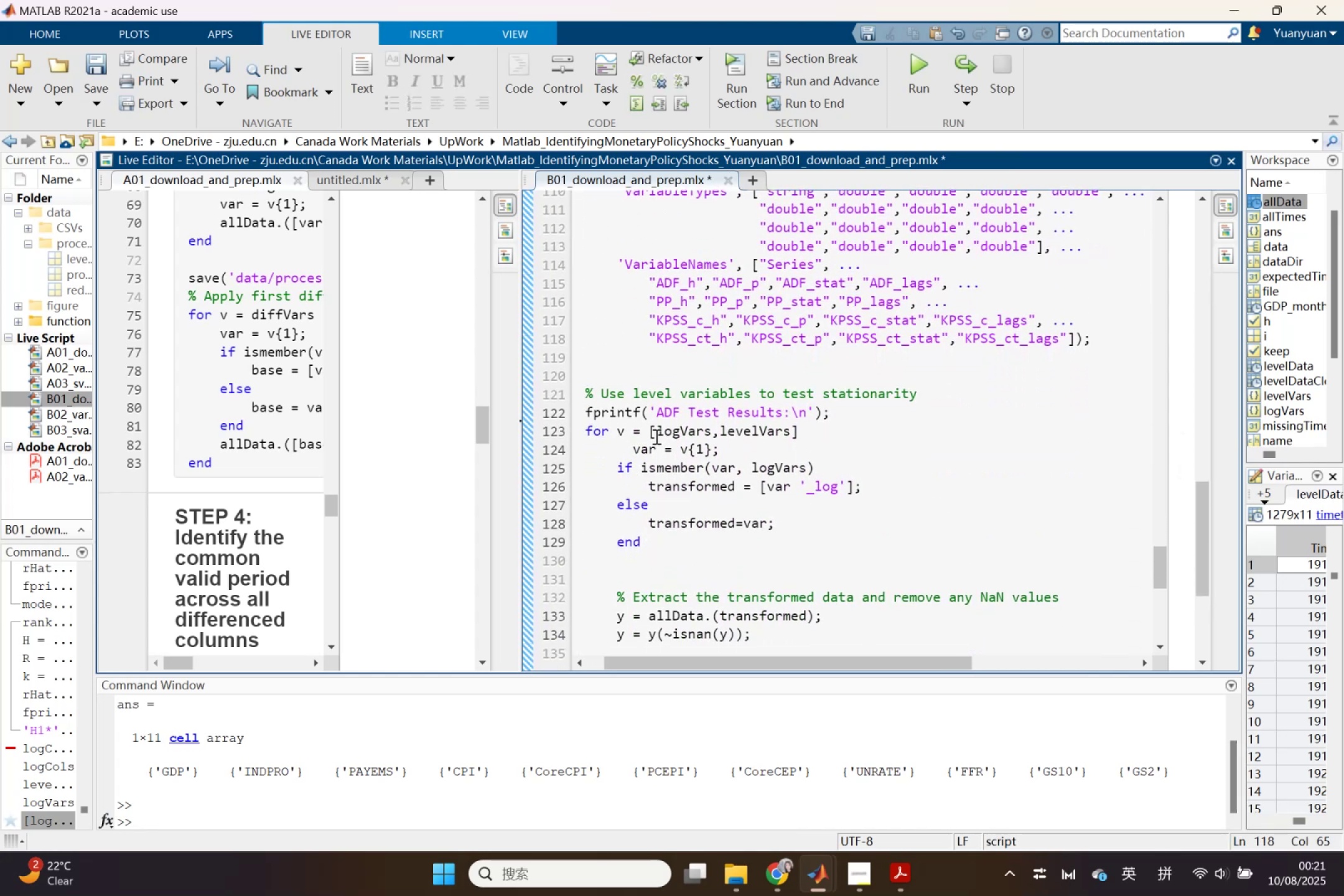 
left_click_drag(start_coordinate=[649, 432], to_coordinate=[804, 432])
 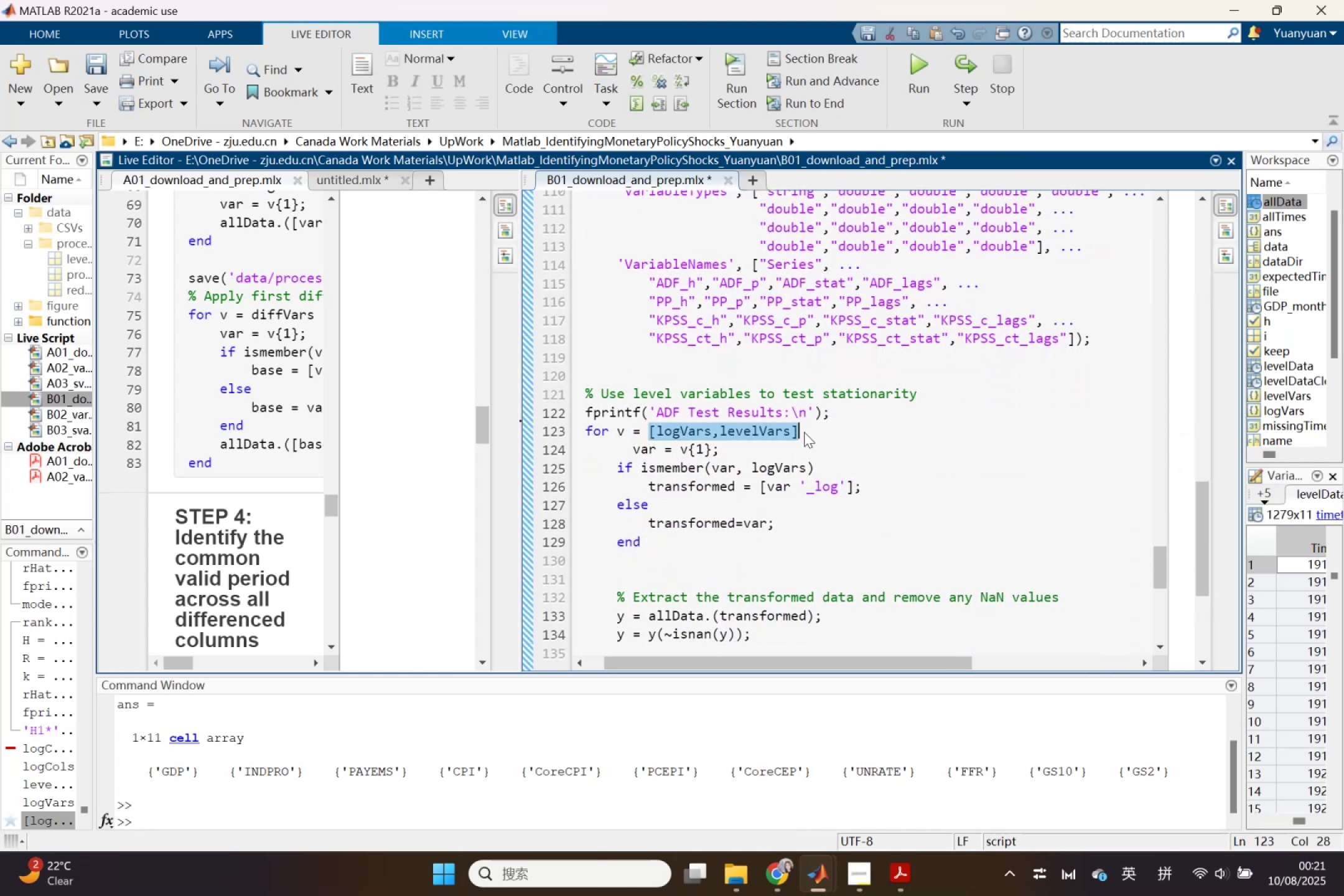 
key(Control+ControlLeft)
 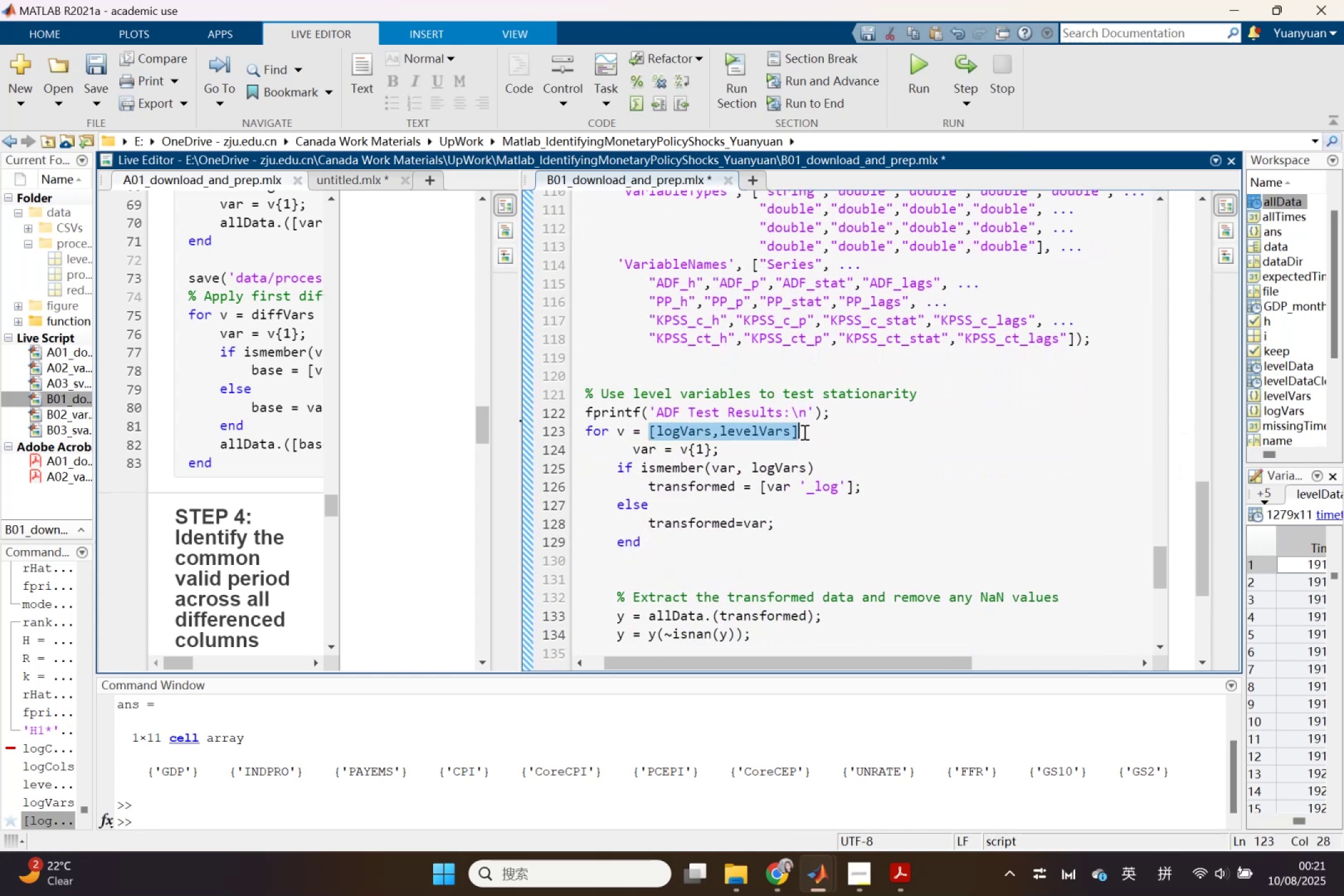 
key(Control+C)
 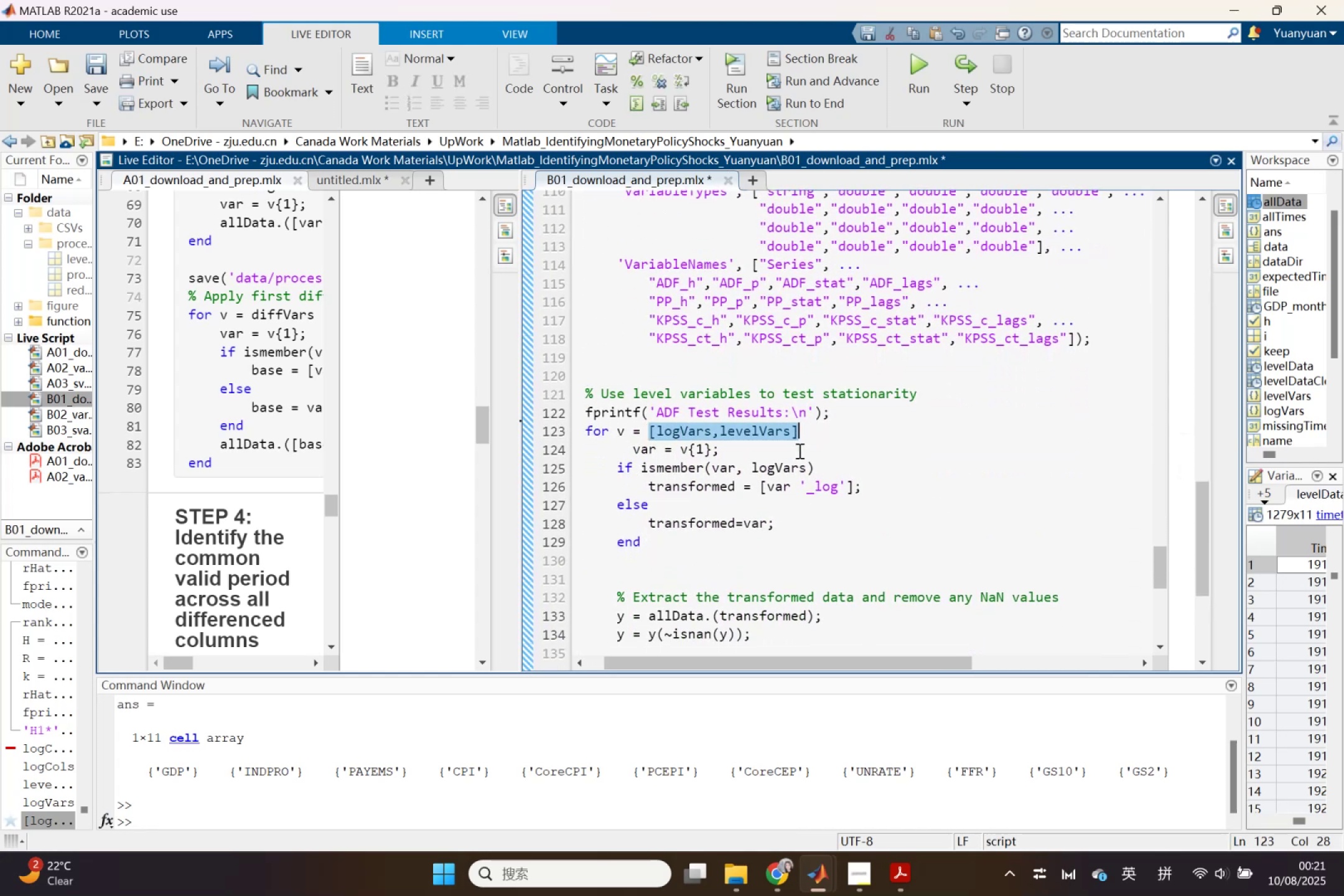 
scroll: coordinate [804, 454], scroll_direction: none, amount: 0.0
 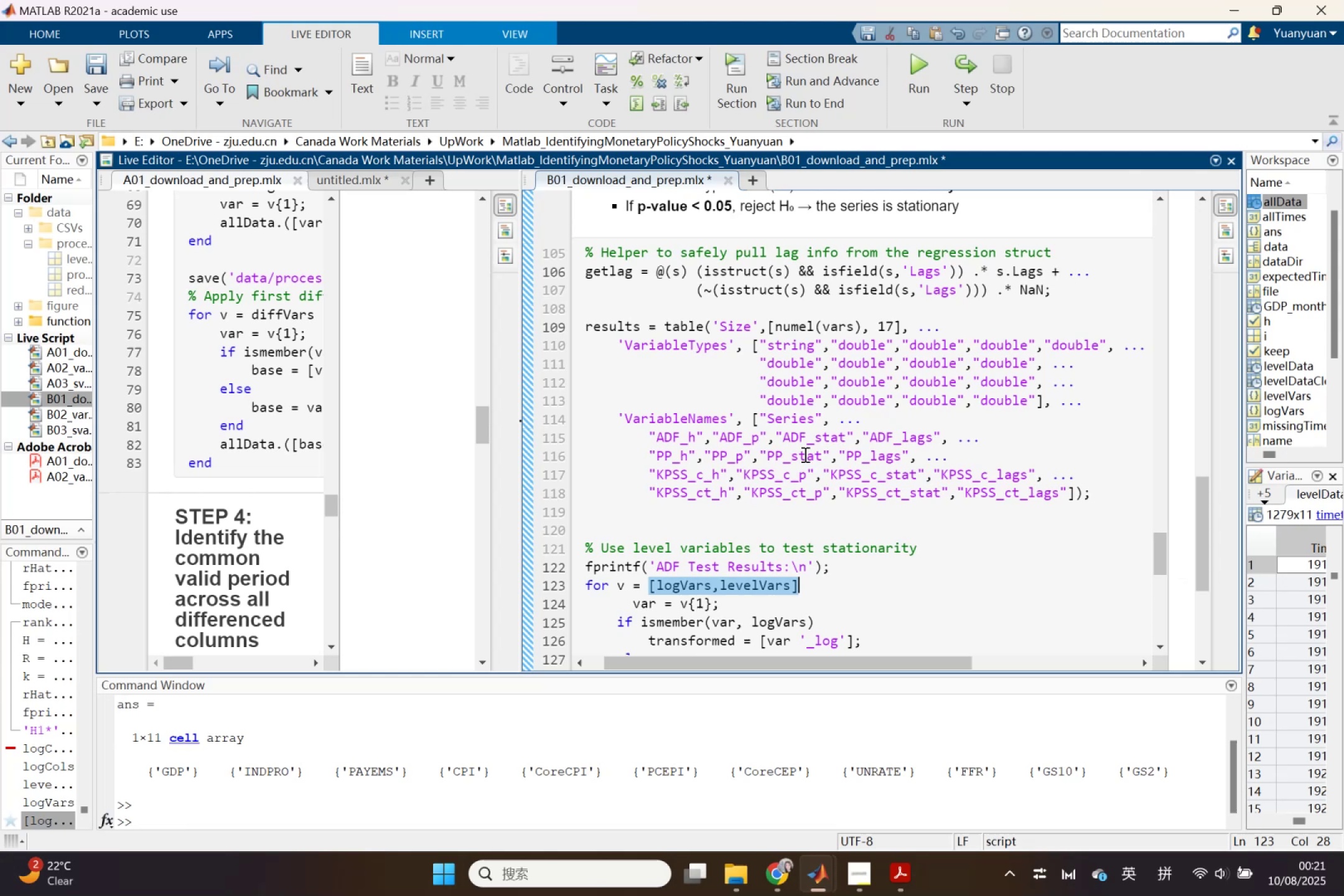 
scroll: coordinate [804, 454], scroll_direction: up, amount: 1.0
 